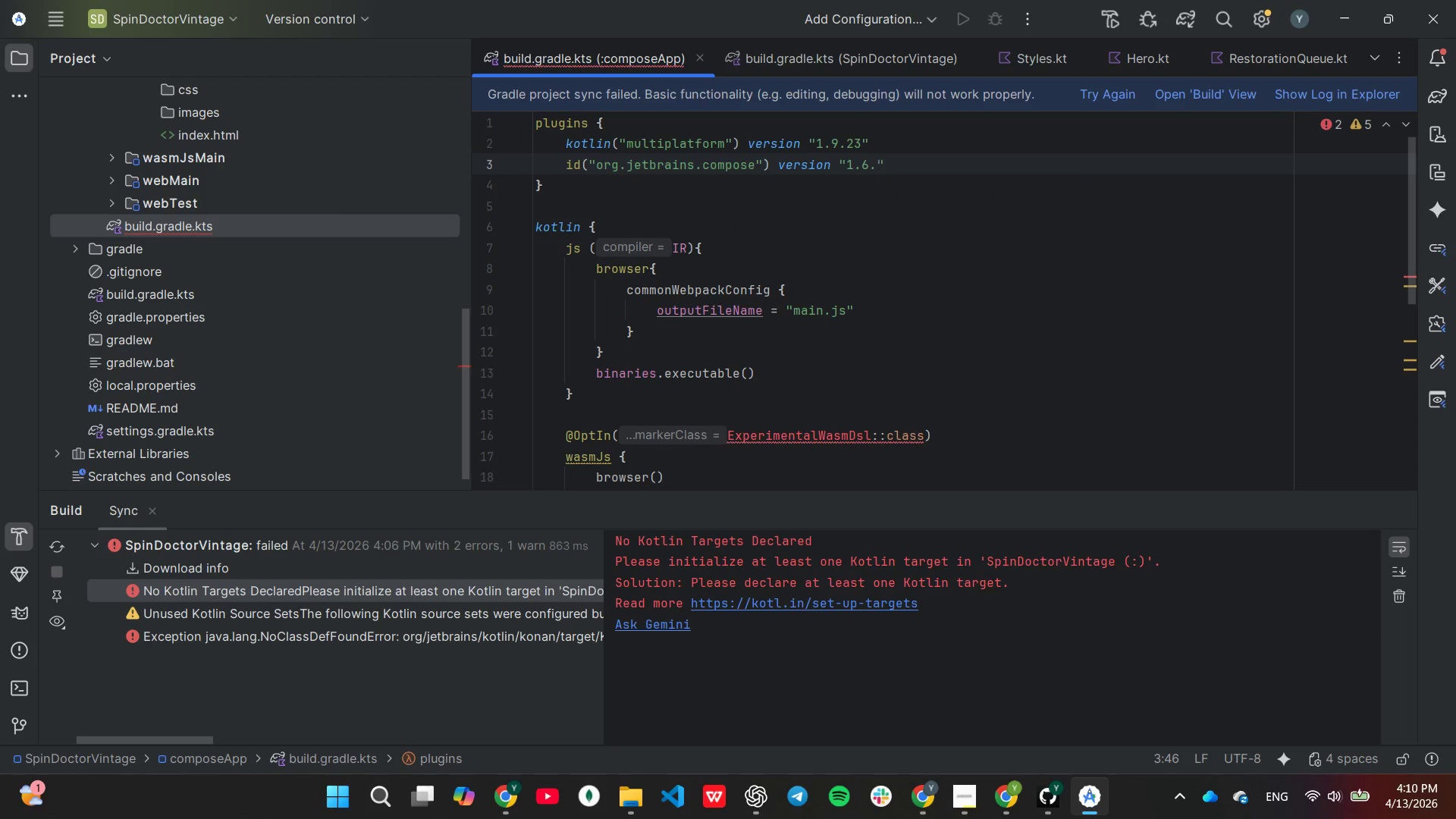 
key(1)
 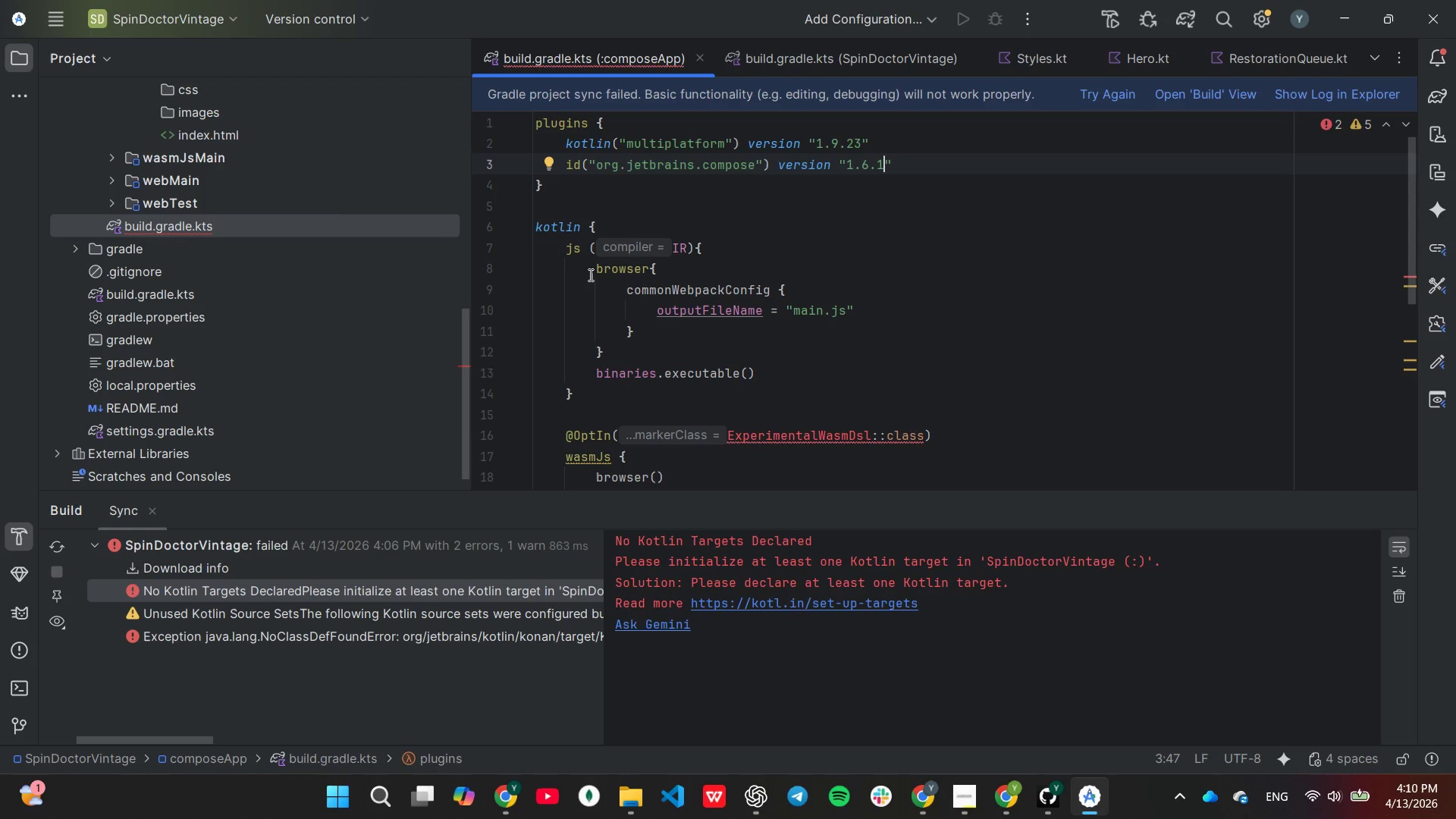 
left_click([708, 205])
 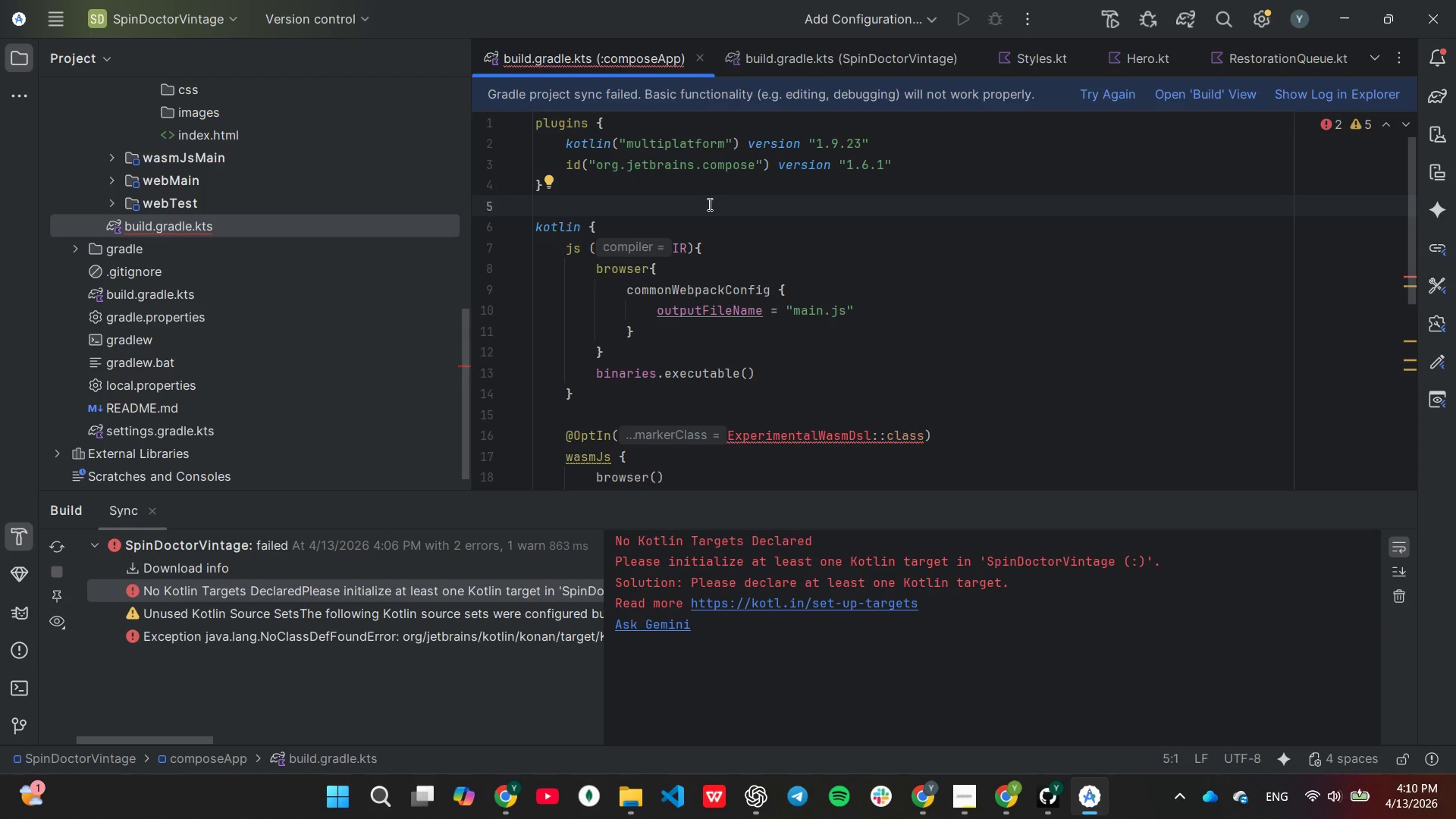 
wait(9.8)
 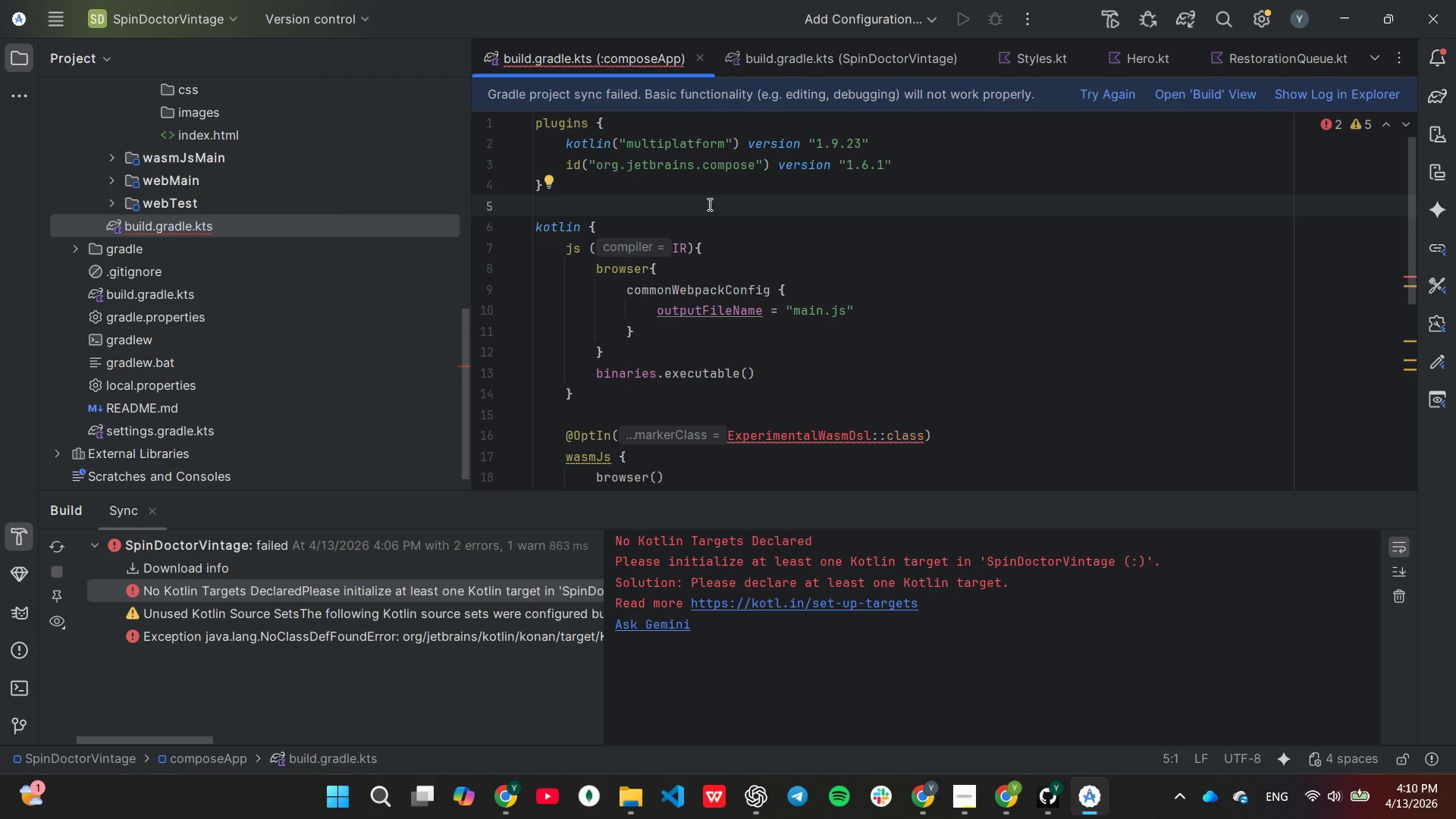 
scroll: coordinate [708, 226], scroll_direction: none, amount: 0.0
 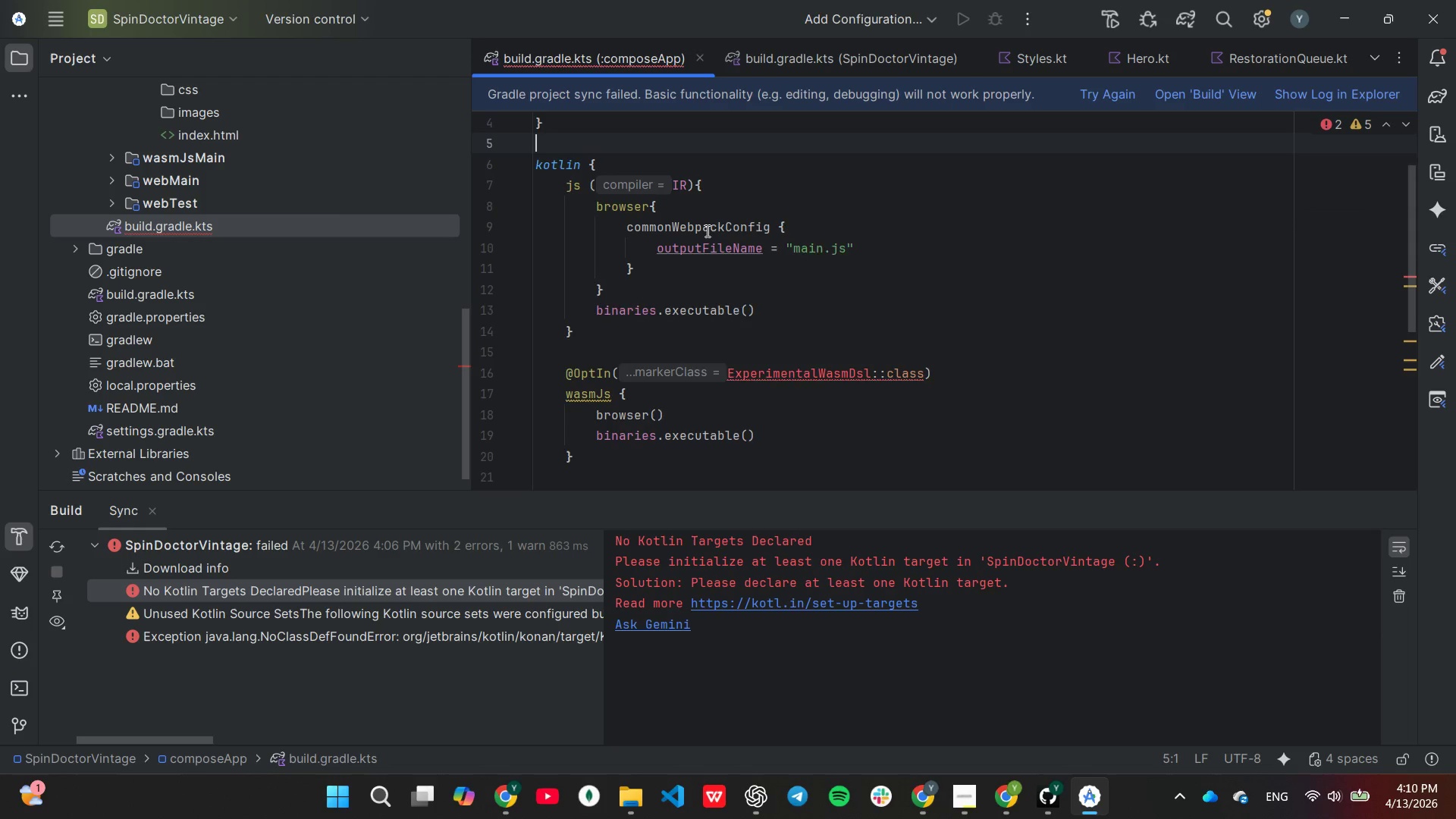 
scroll: coordinate [704, 237], scroll_direction: down, amount: 2.0
 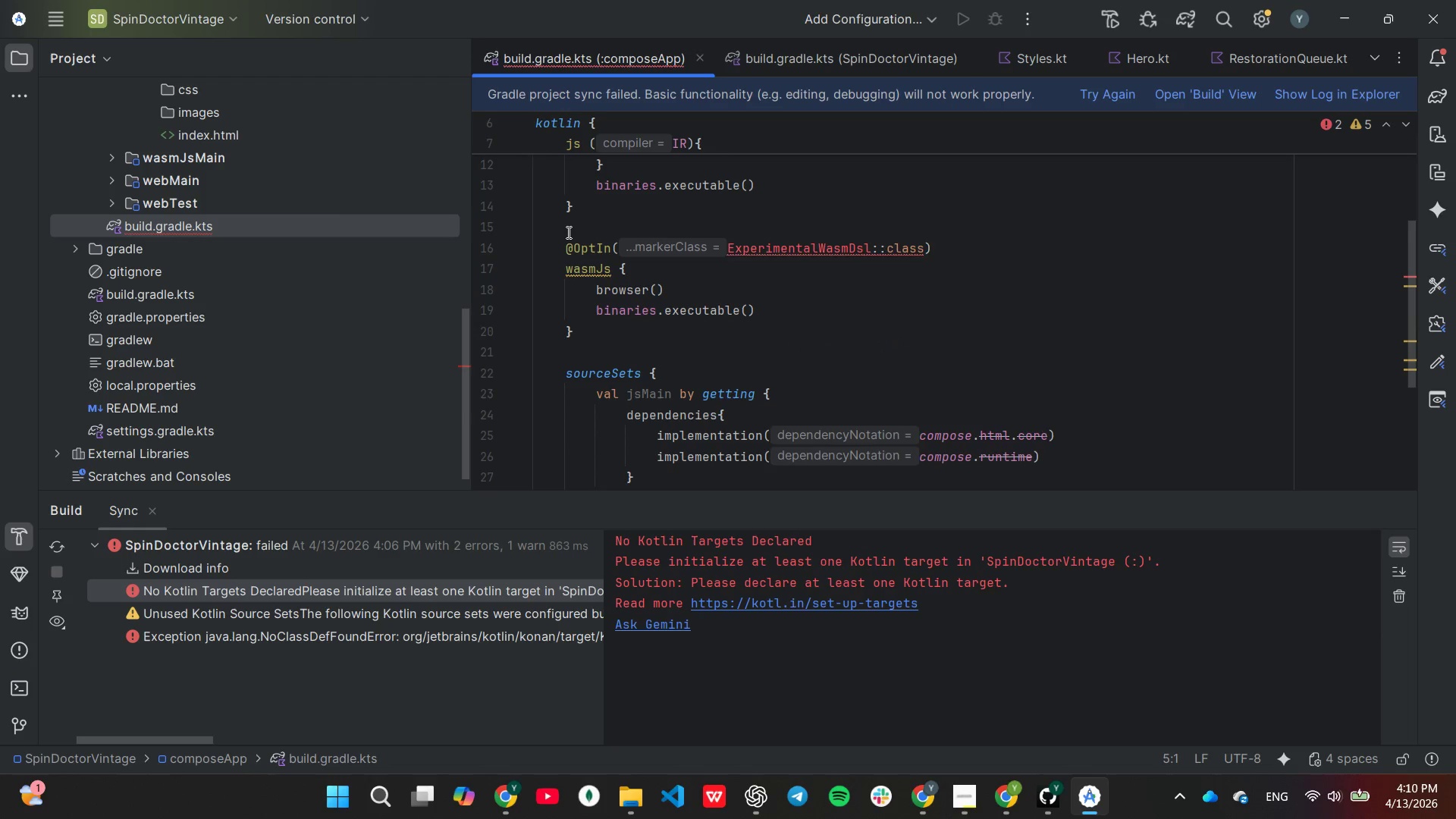 
left_click_drag(start_coordinate=[568, 230], to_coordinate=[626, 328])
 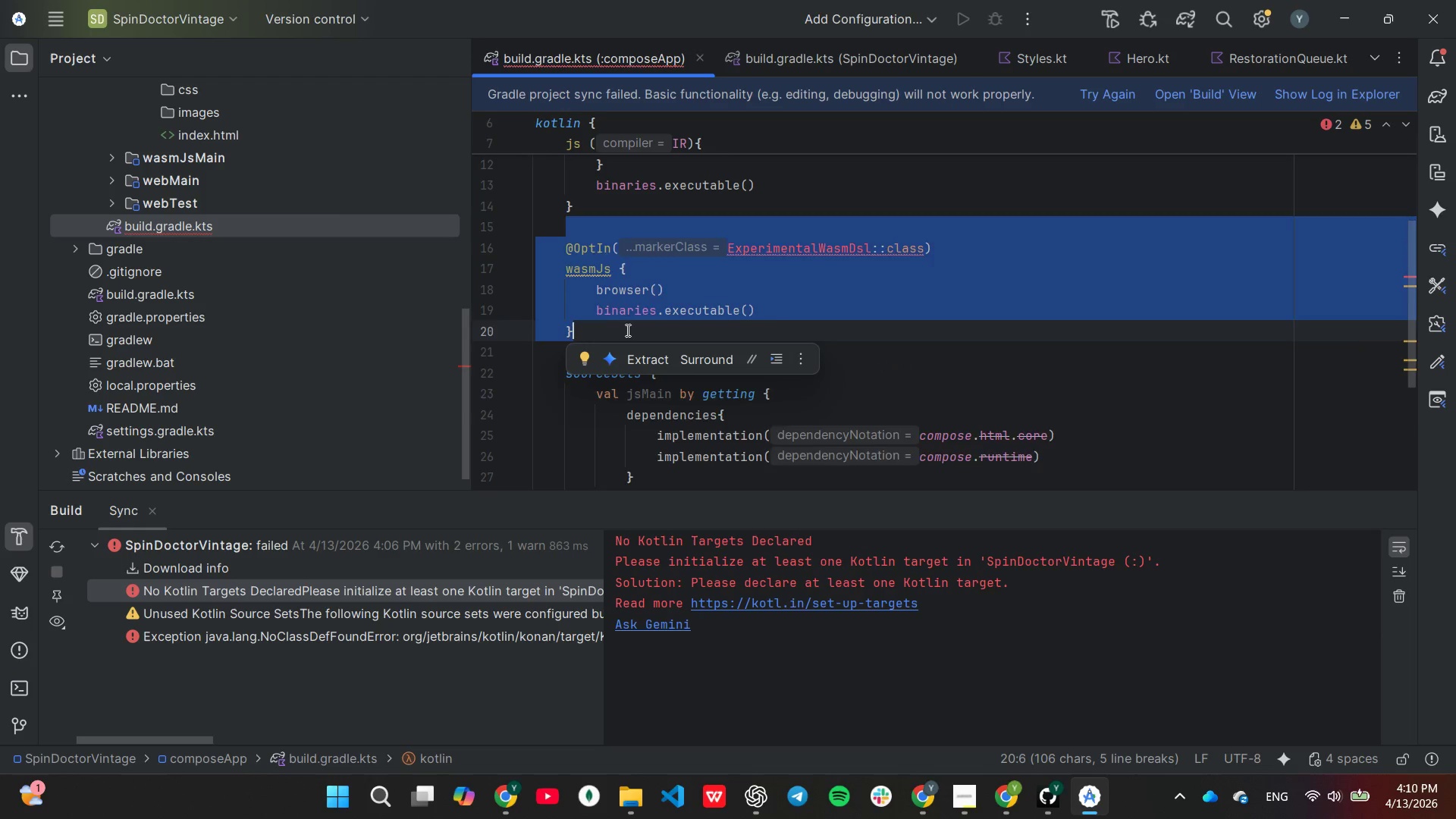 
key(Backspace)
 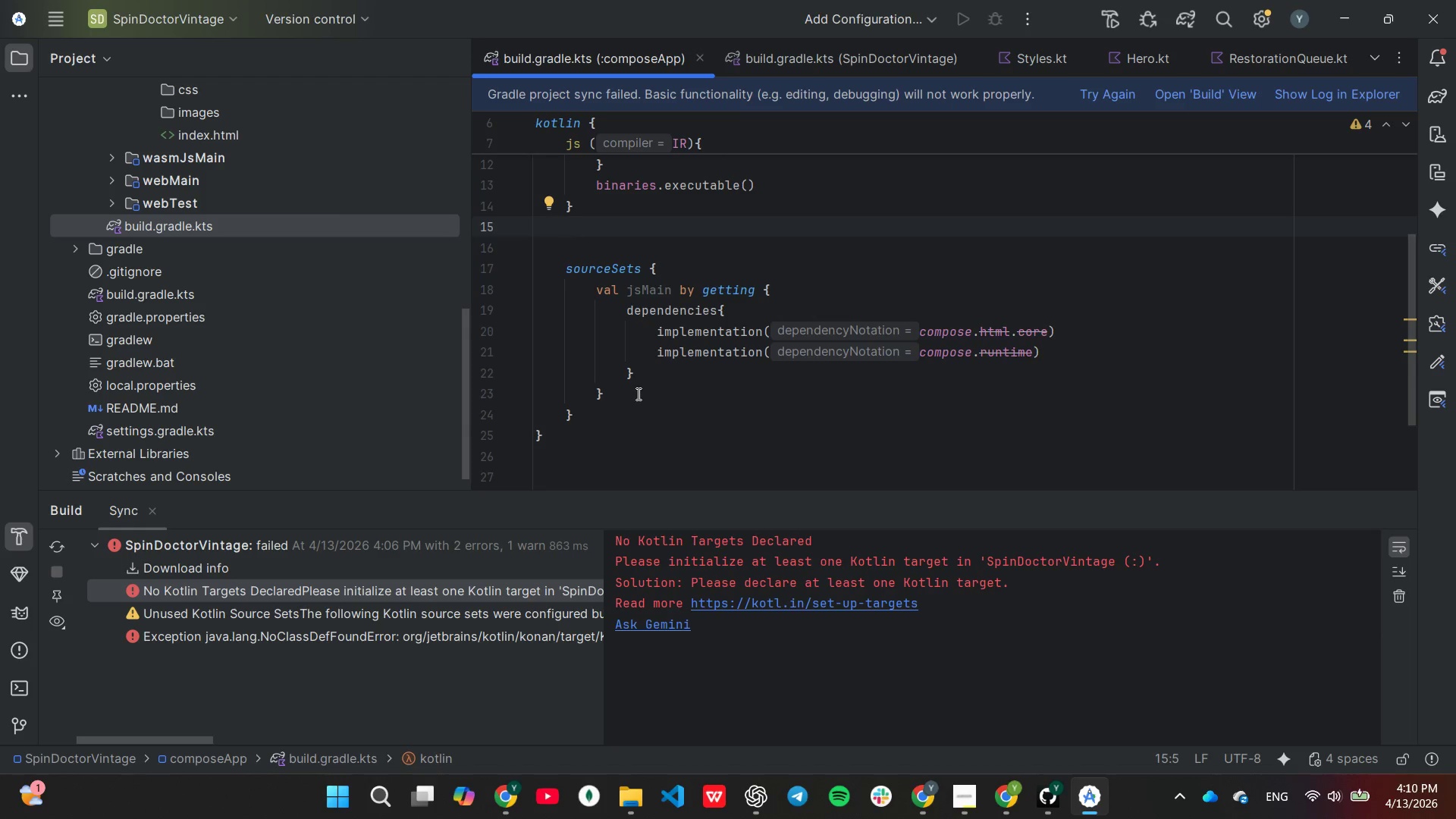 
wait(12.59)
 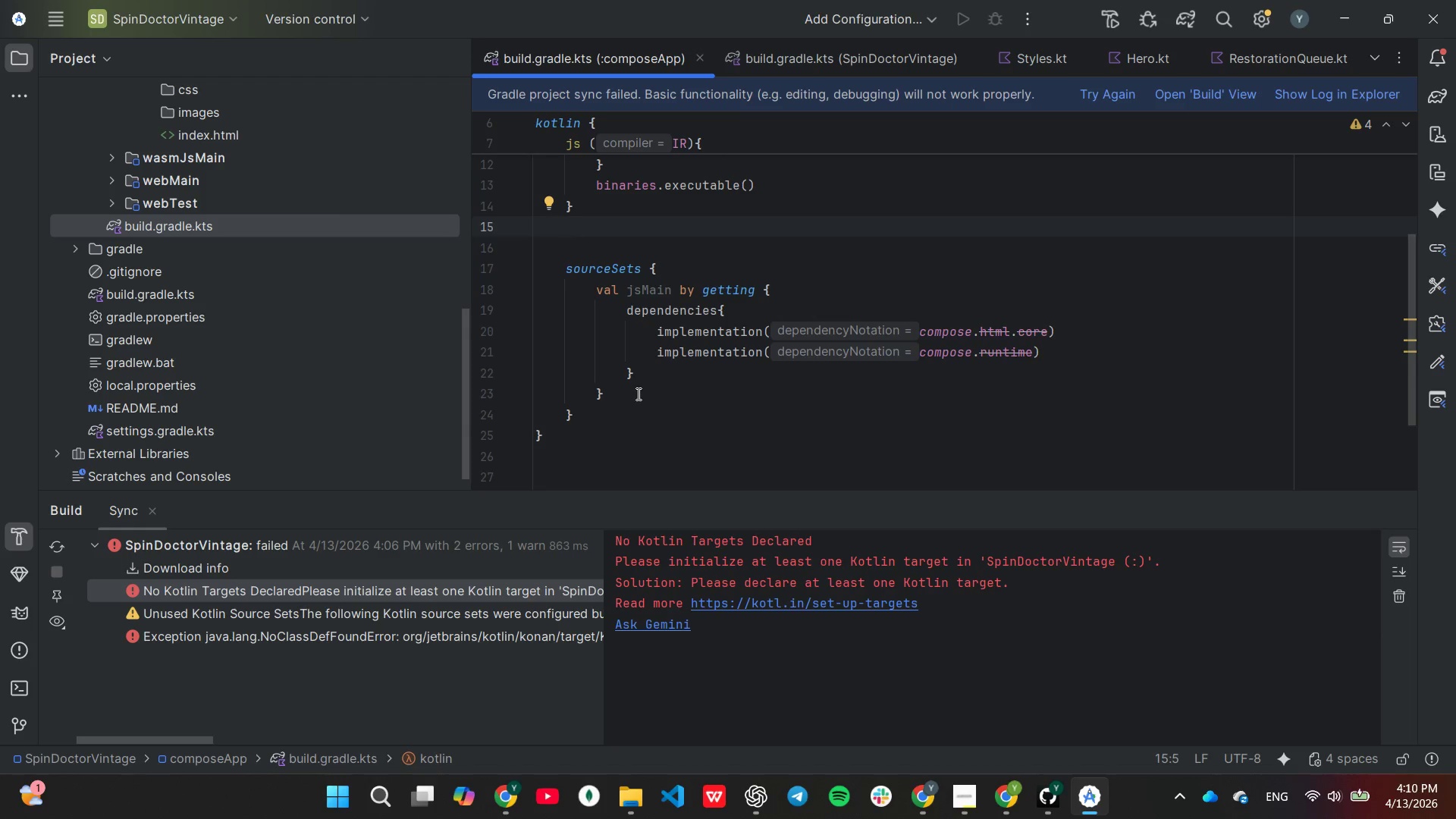 
left_click([1053, 359])
 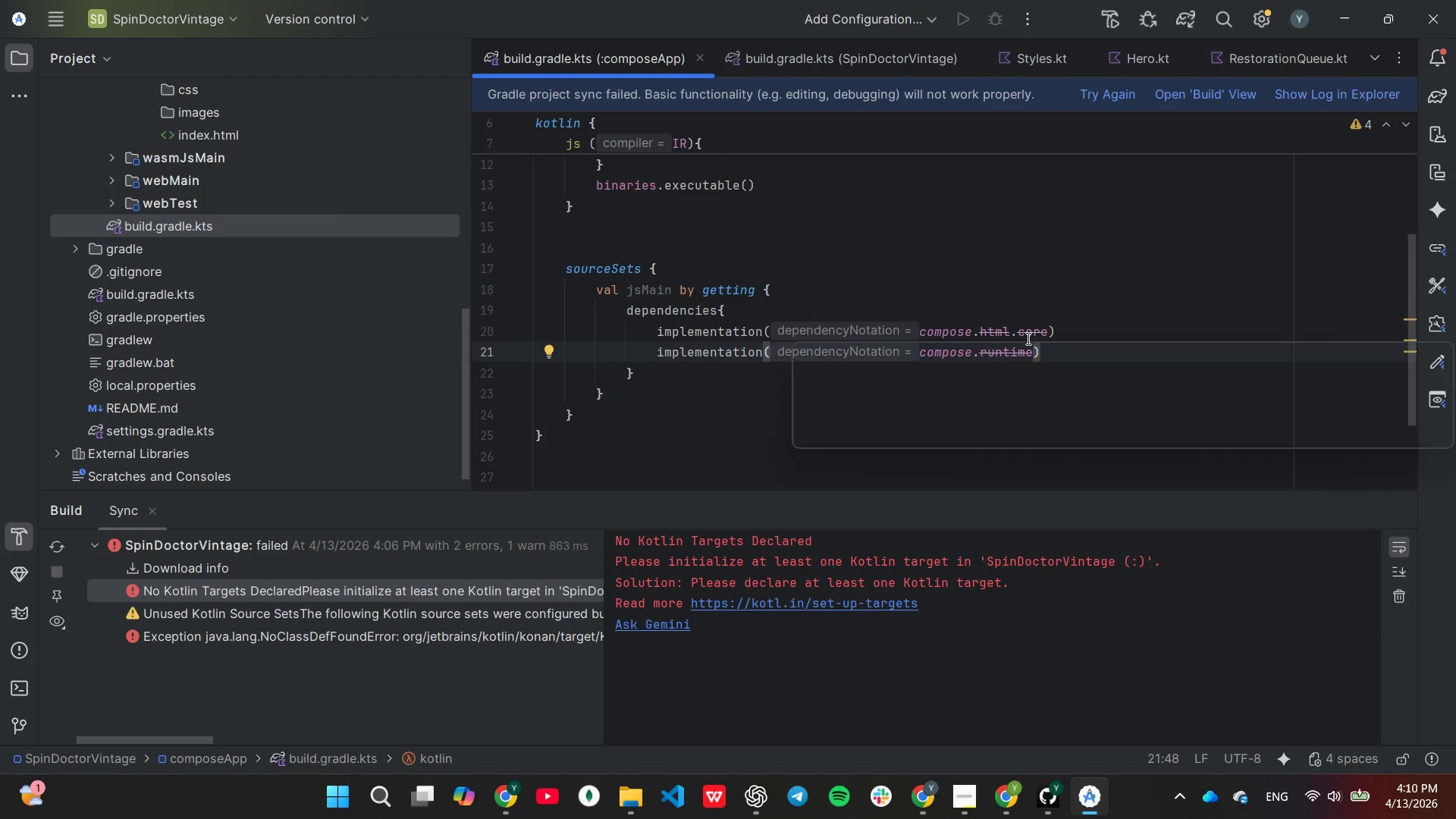 
key(Enter)
 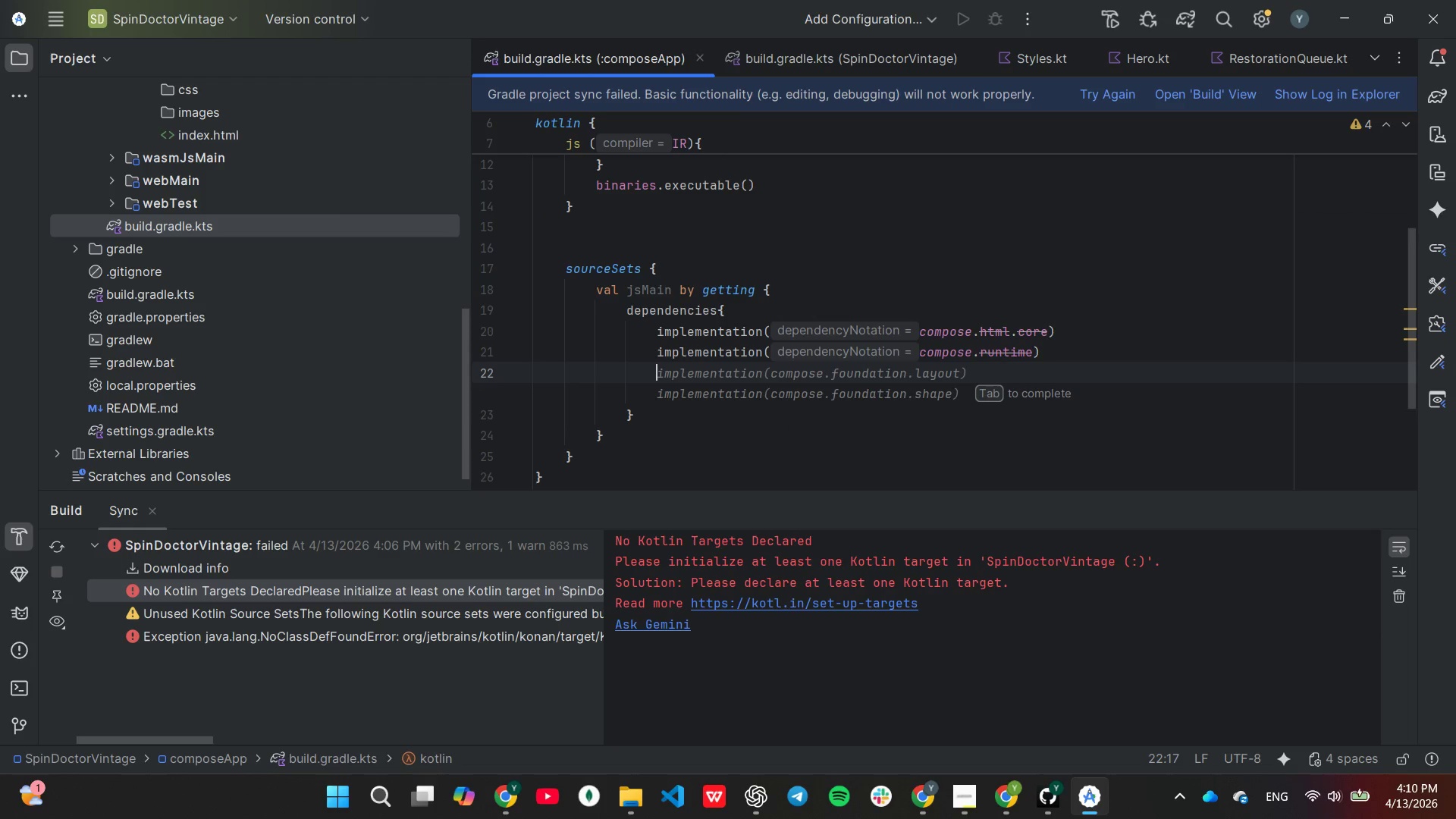 
type(im)
 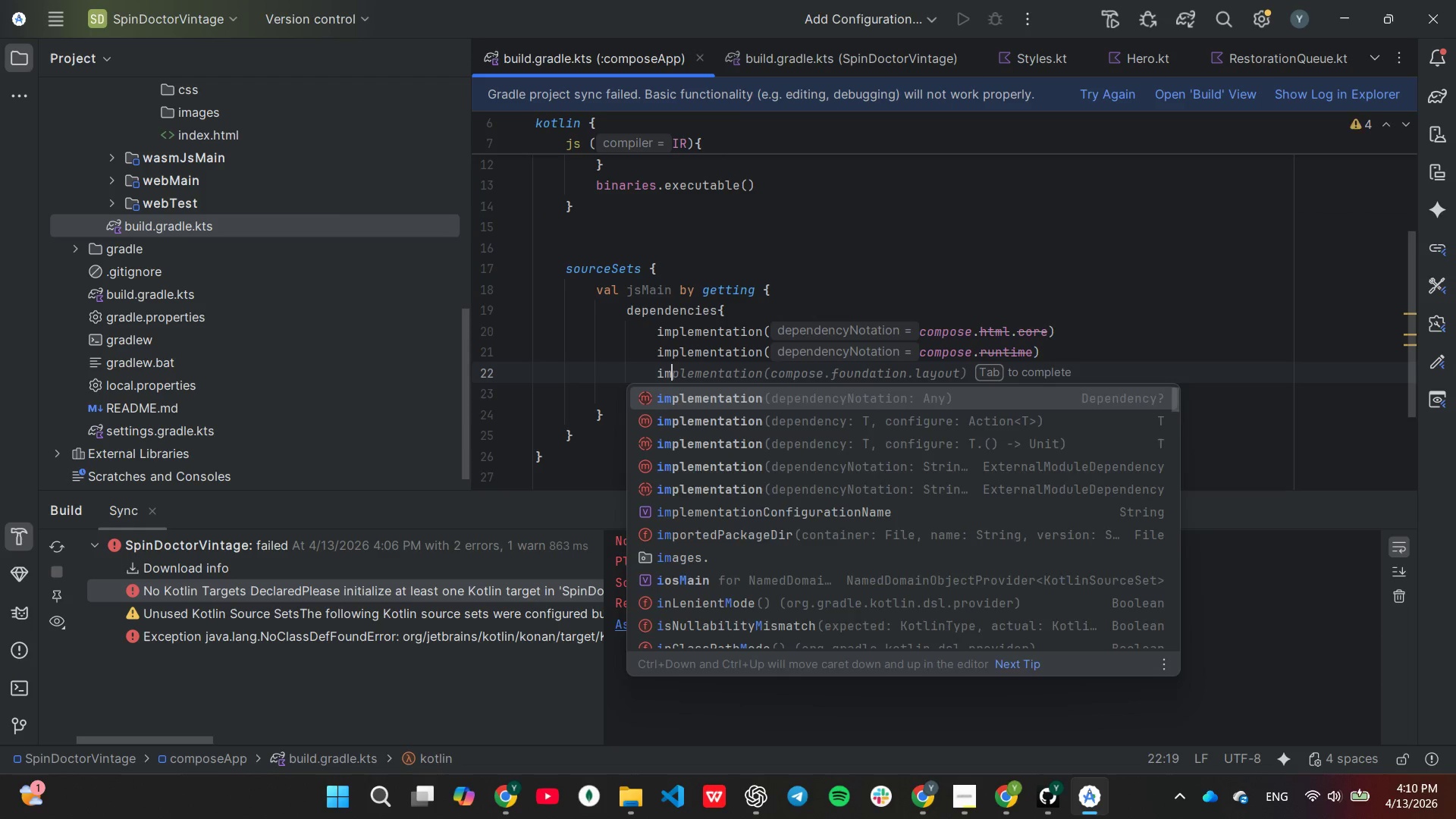 
key(Enter)
 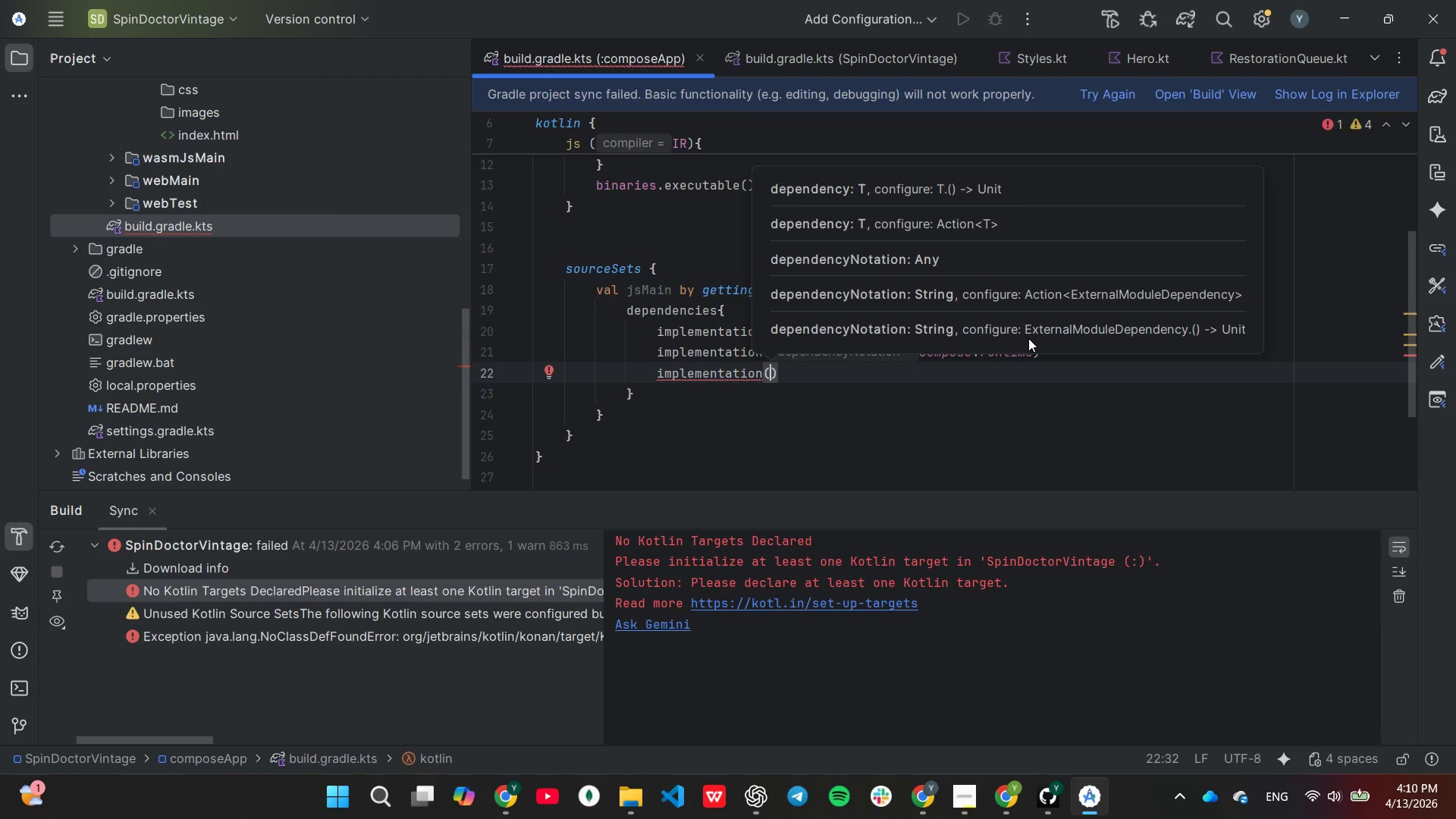 
type(ko)
 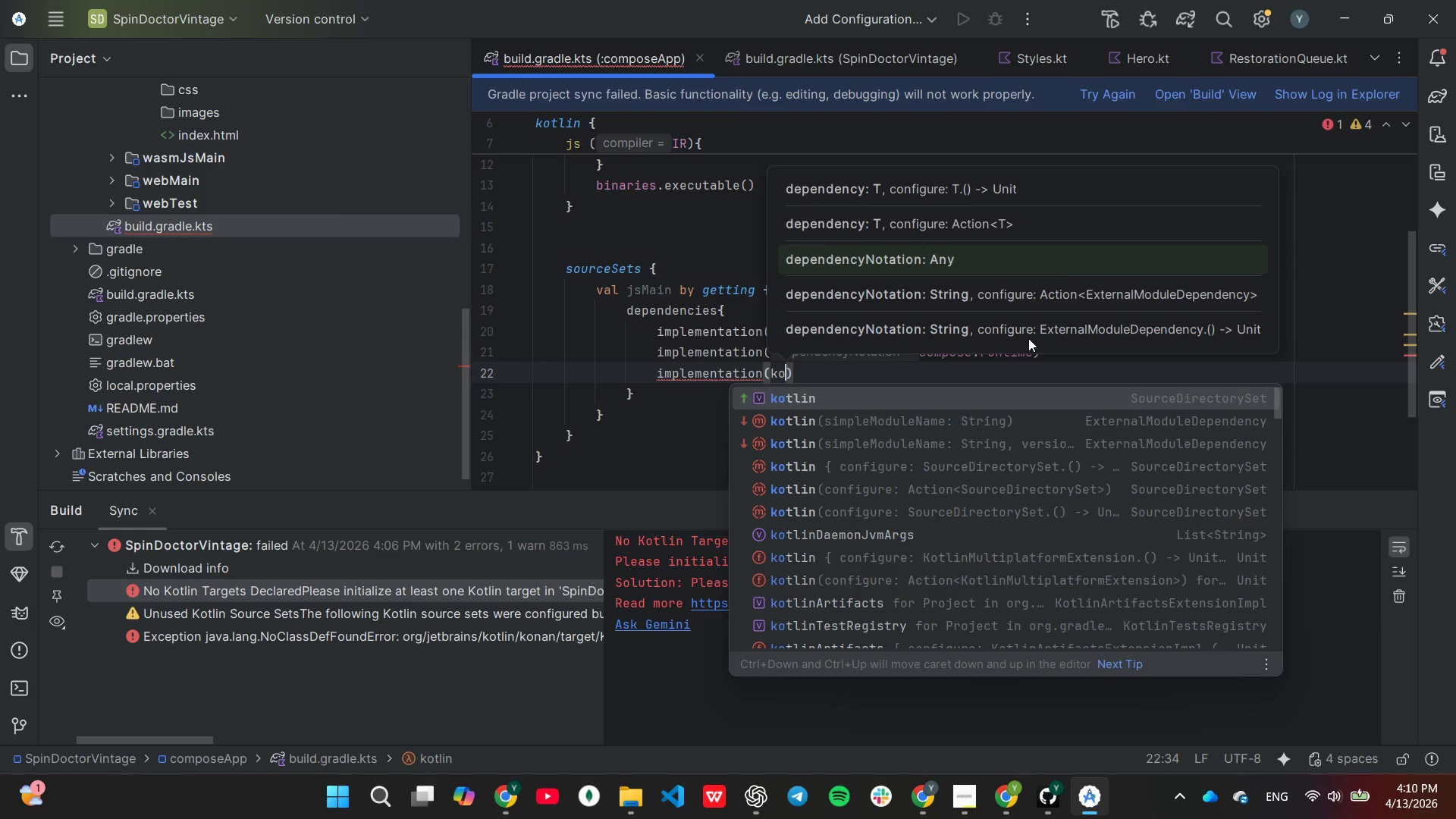 
key(Enter)
 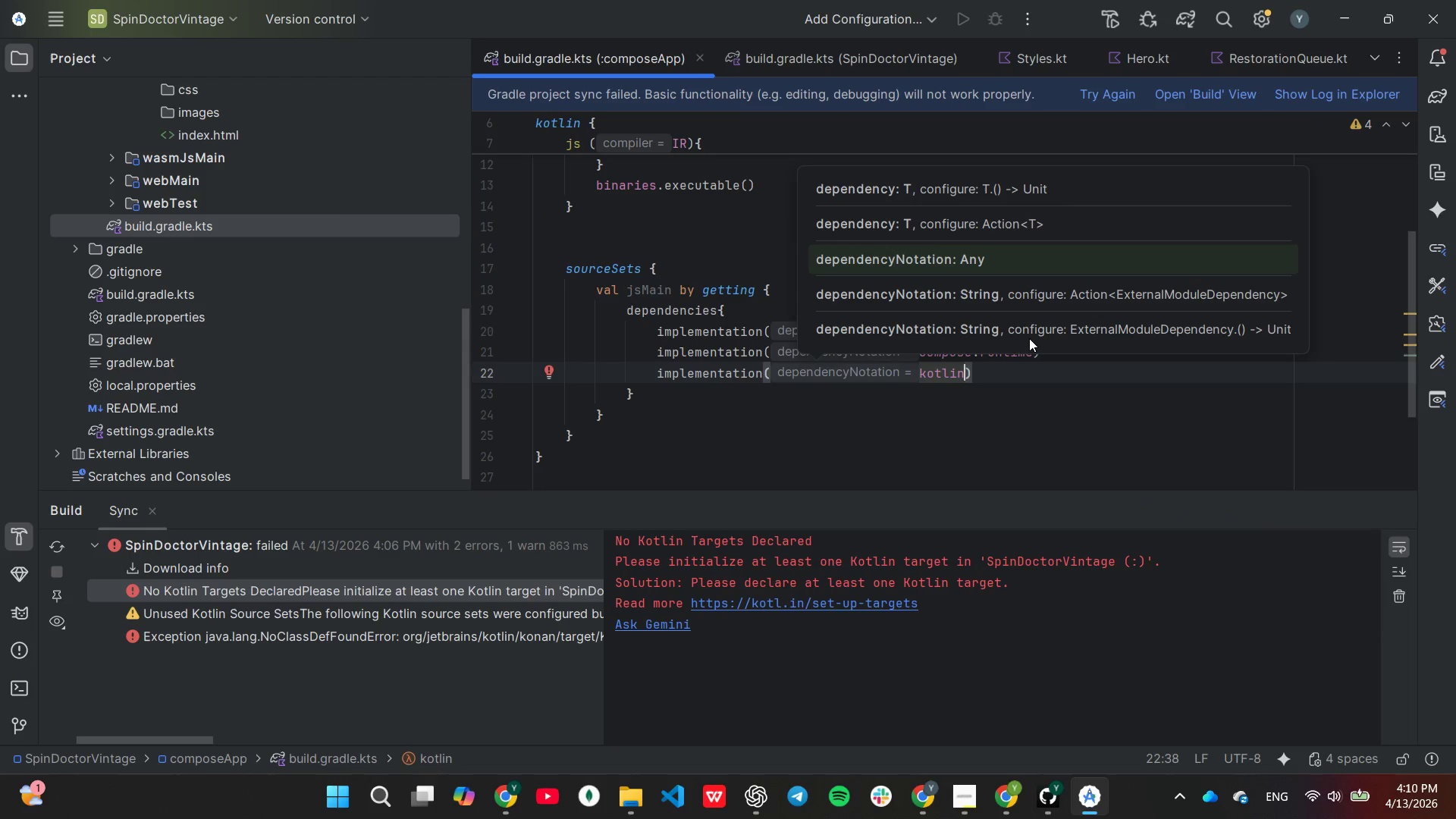 
key(Shift+9)
 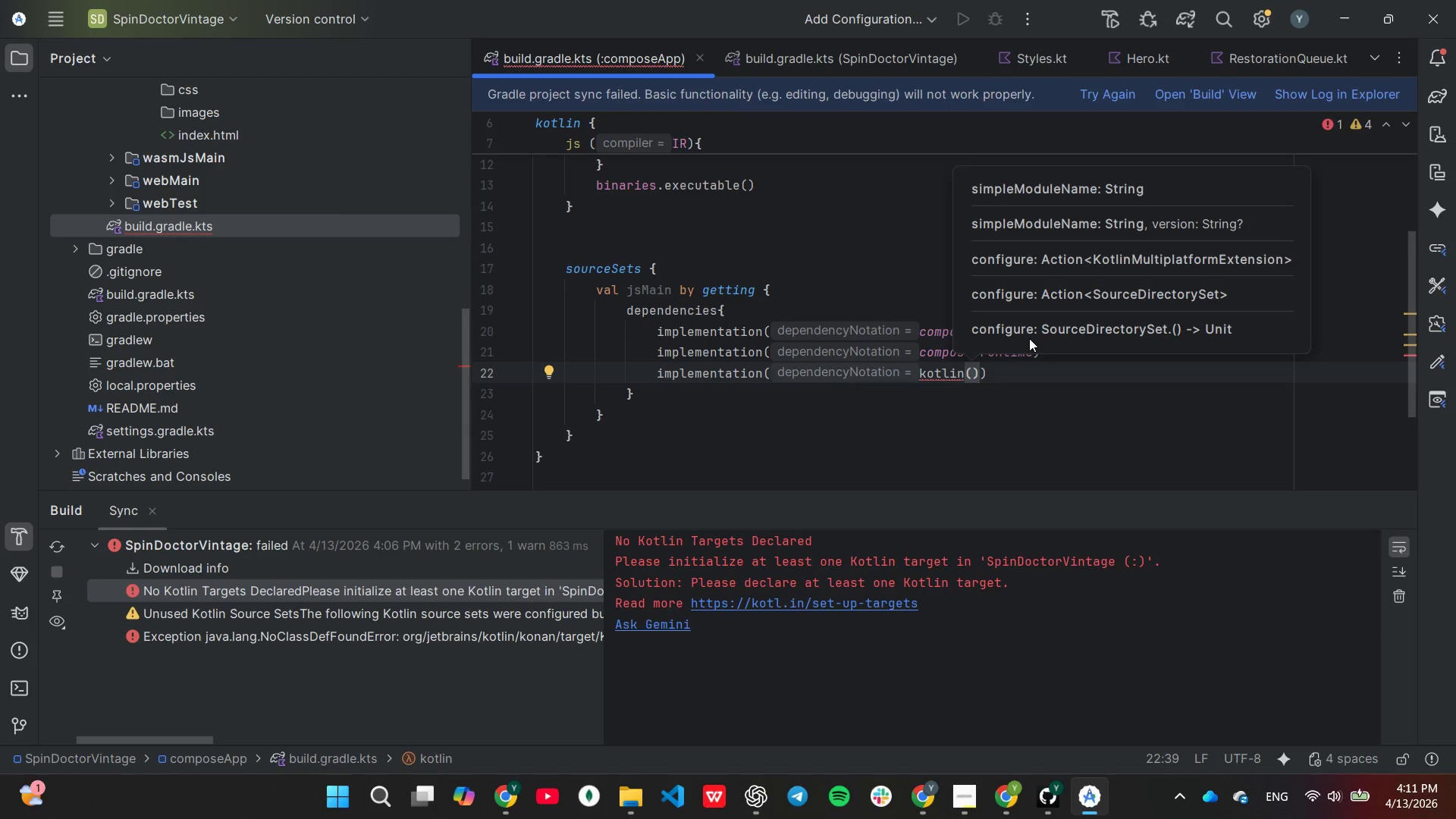 
type("stdlib-js)
 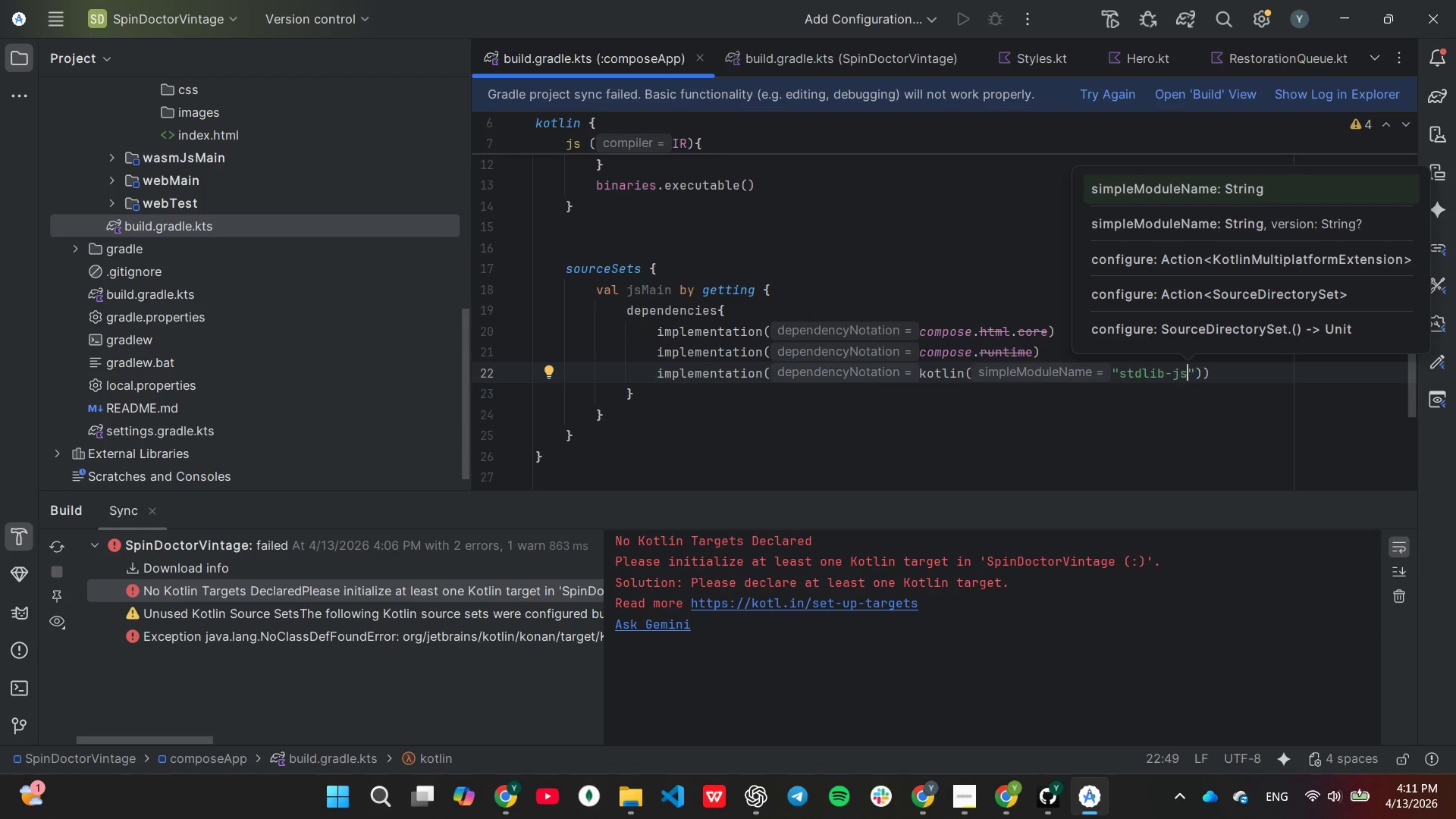 
wait(8.67)
 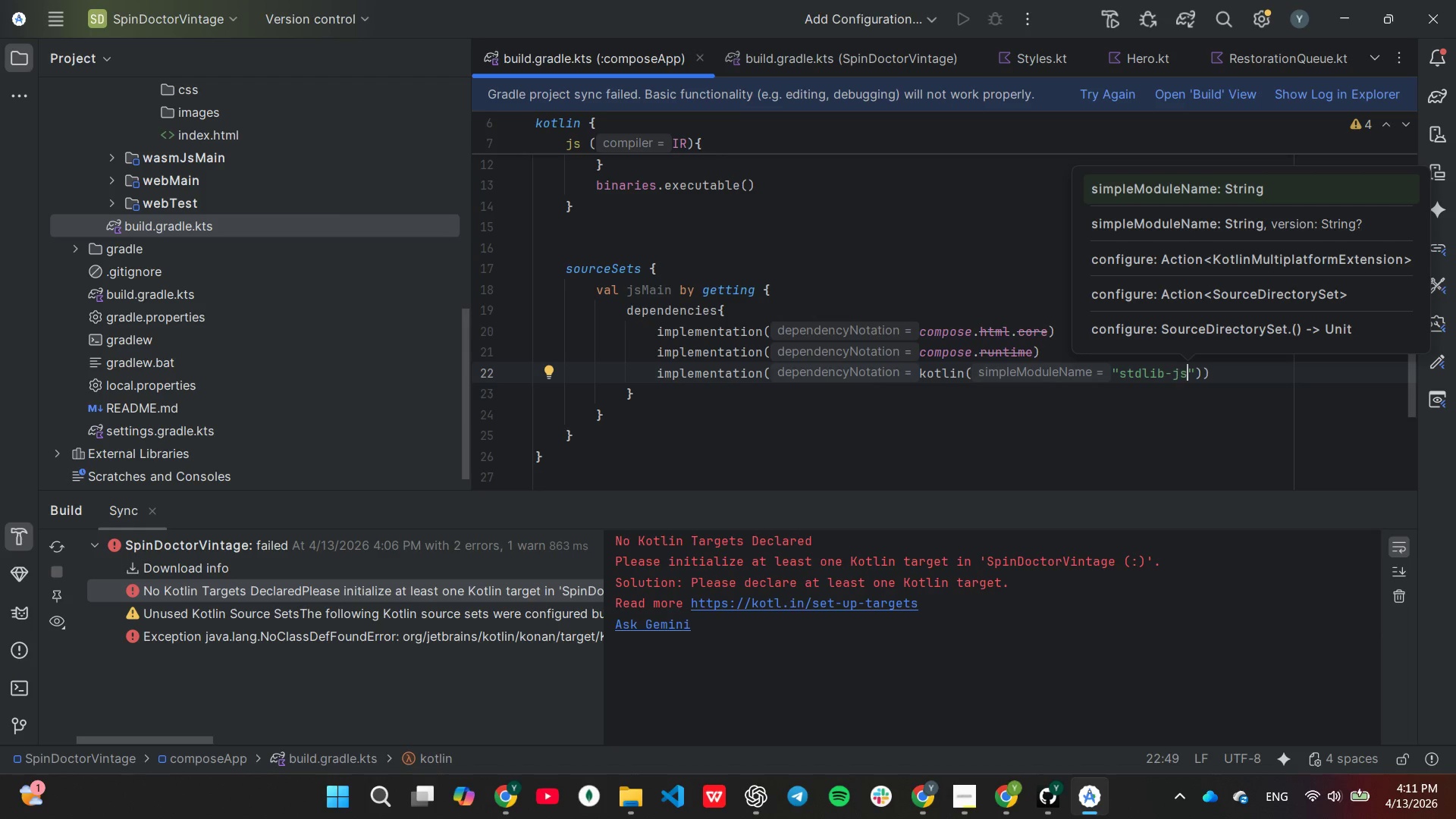 
left_click([747, 371])
 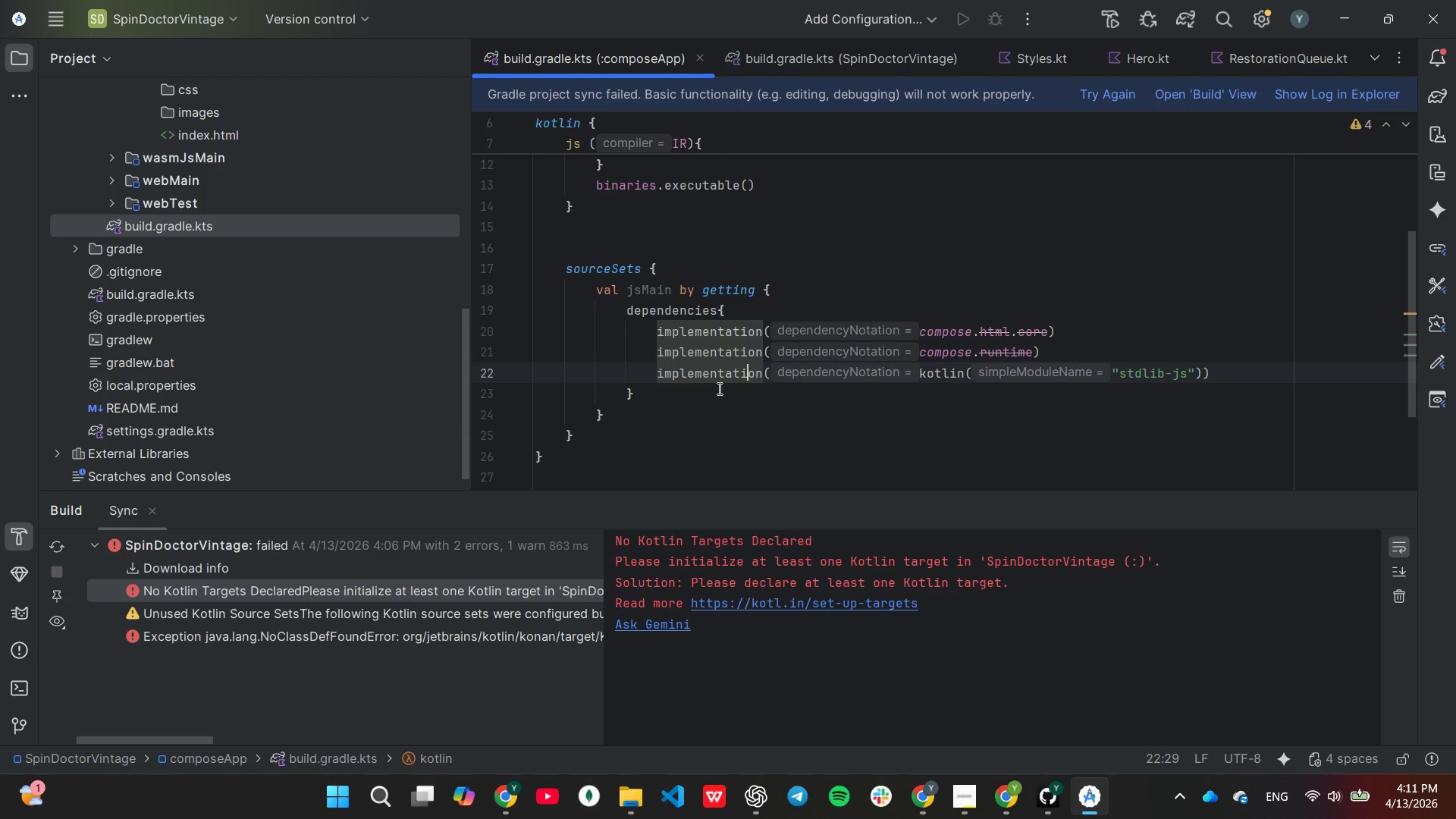 
left_click([718, 388])
 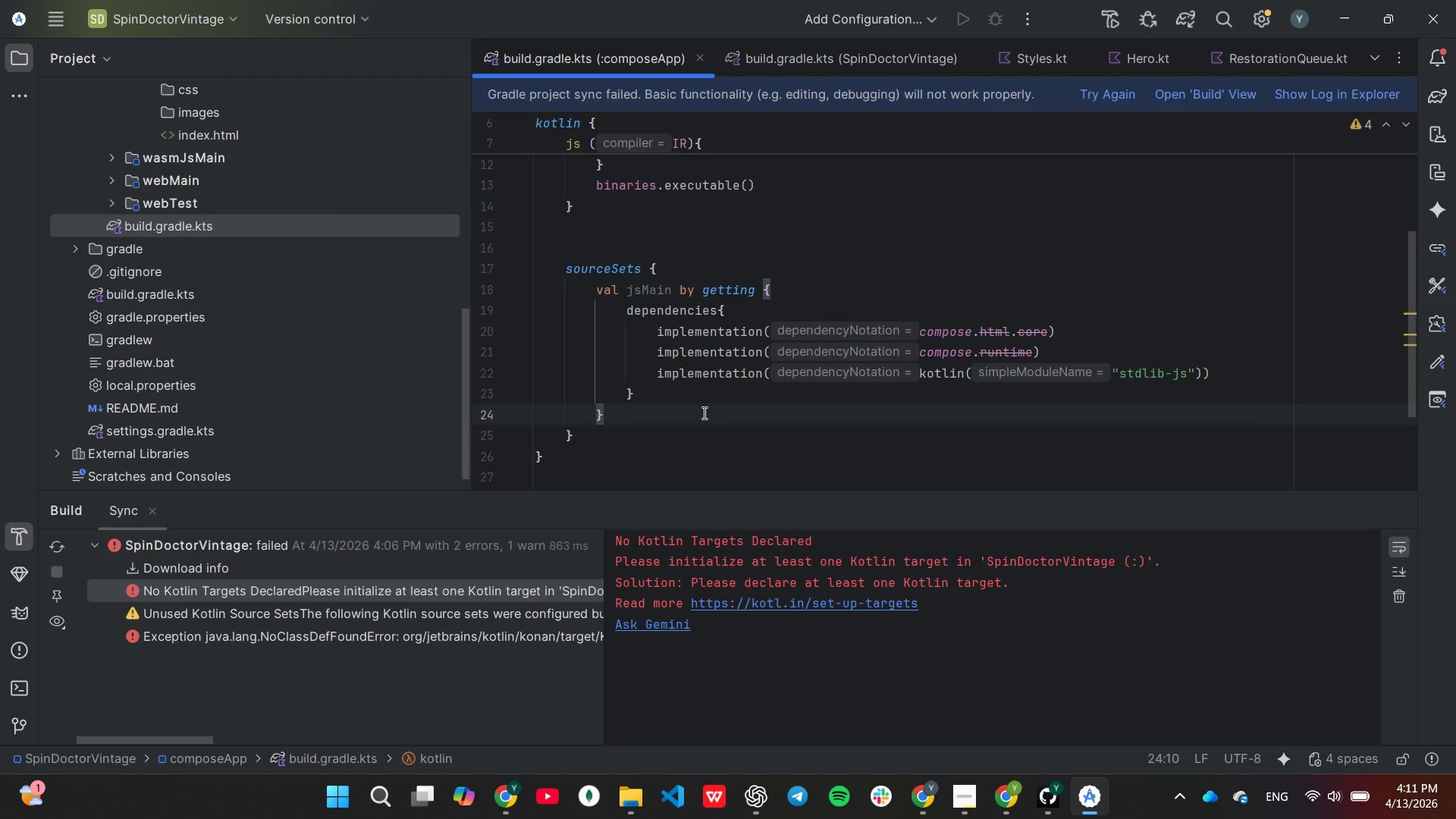 
wait(19.17)
 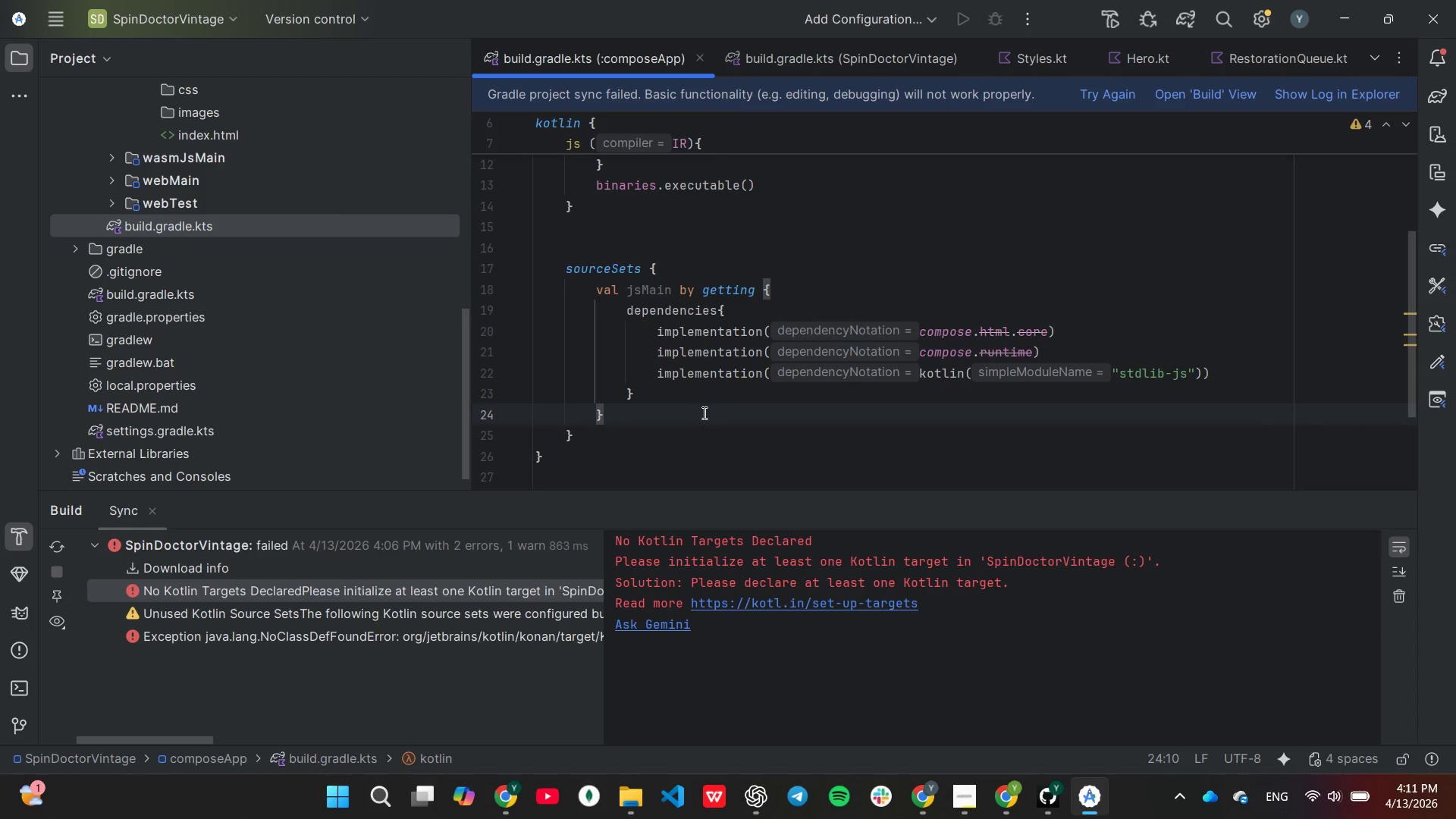 
key(Enter)
 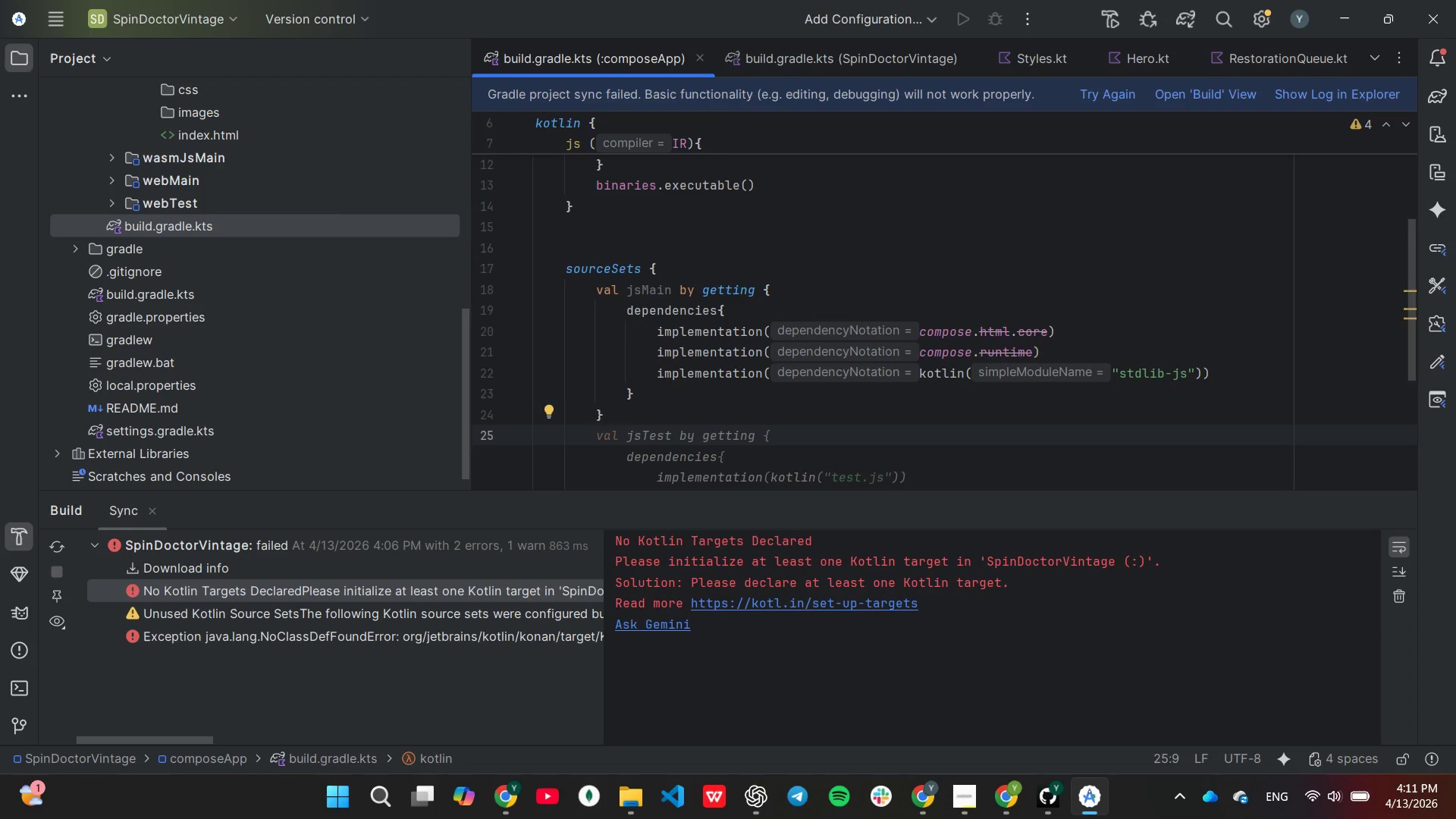 
key(Tab)
 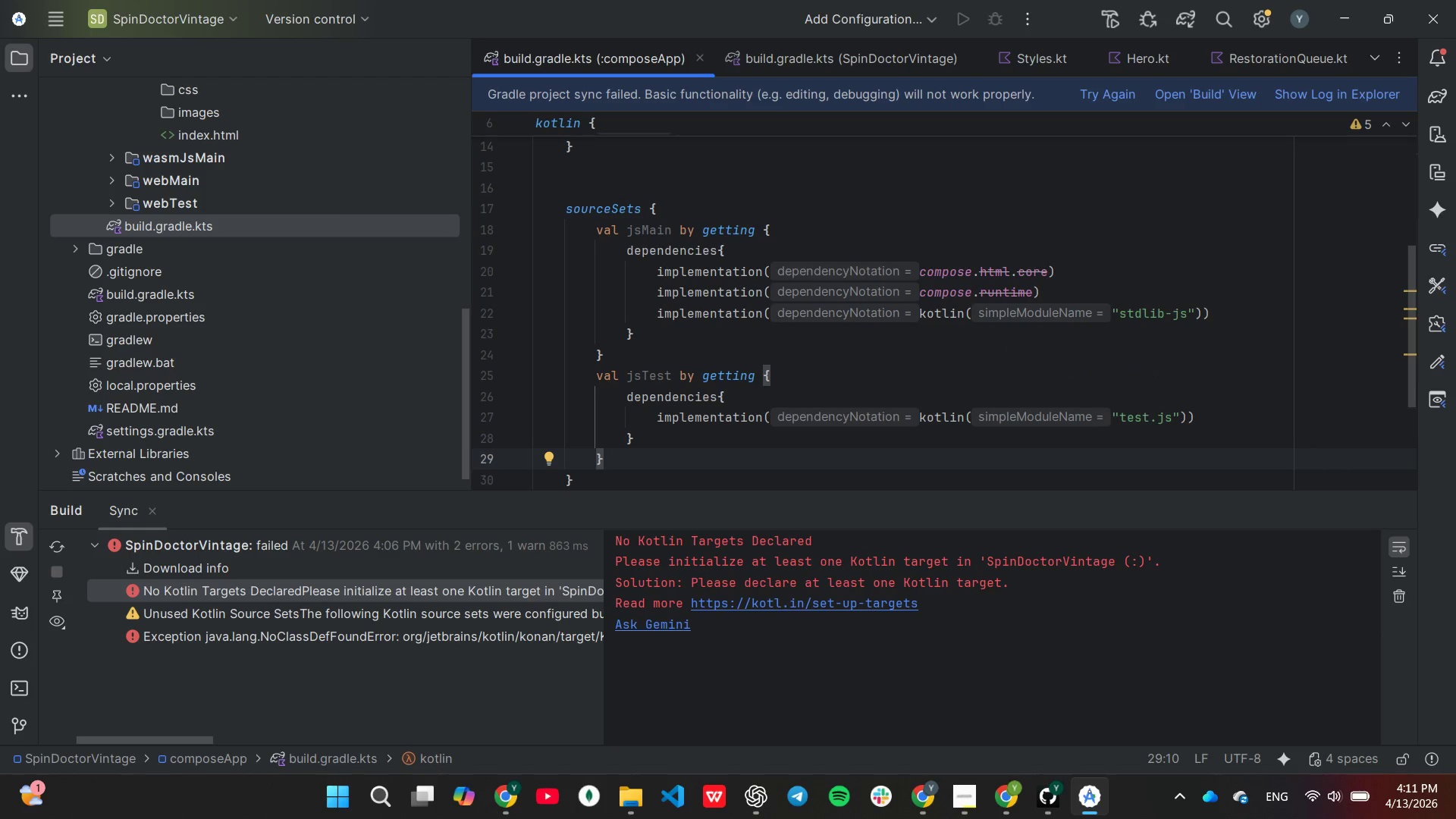 
wait(8.17)
 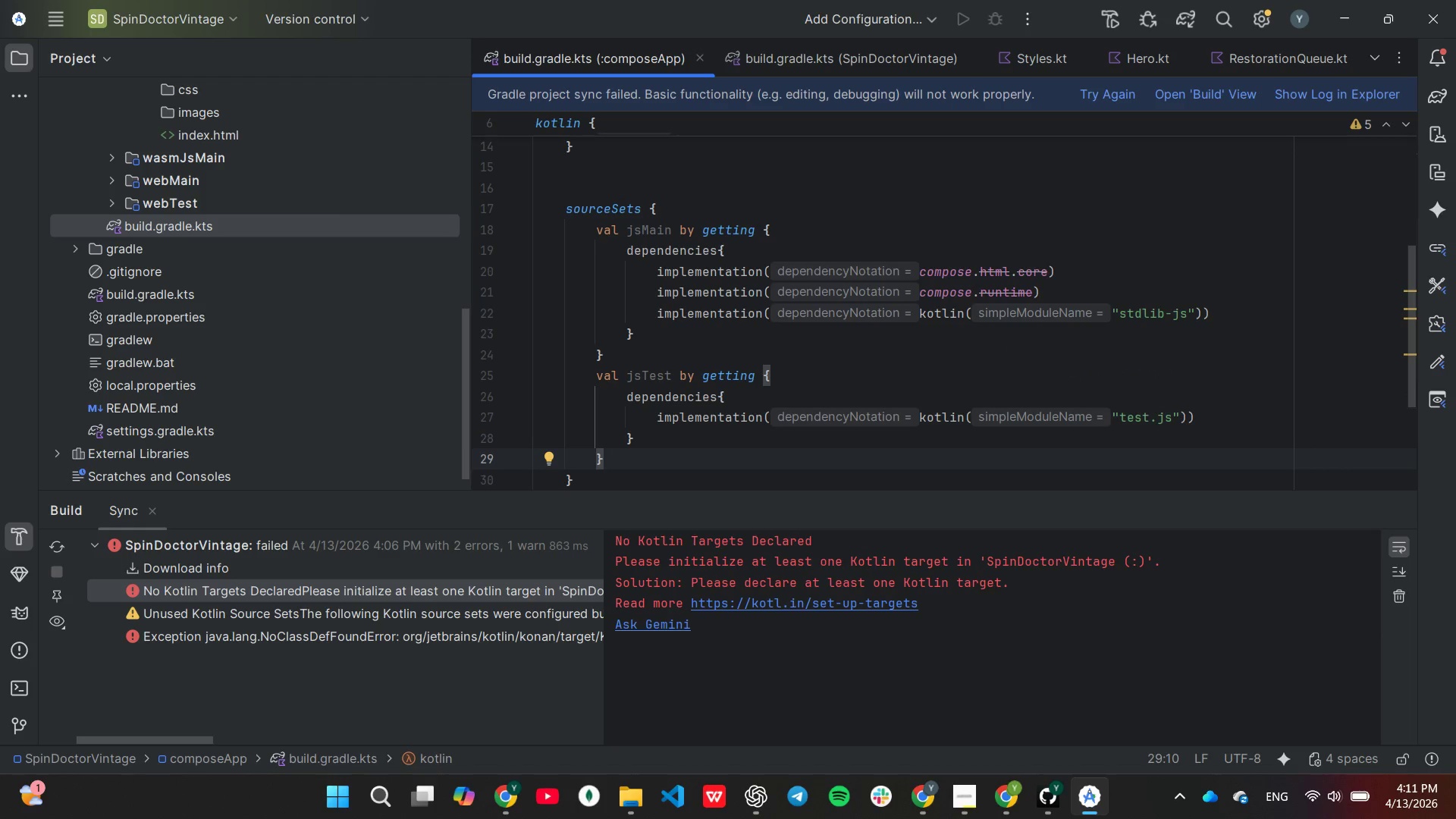 
scroll: coordinate [884, 366], scroll_direction: down, amount: 1.0
 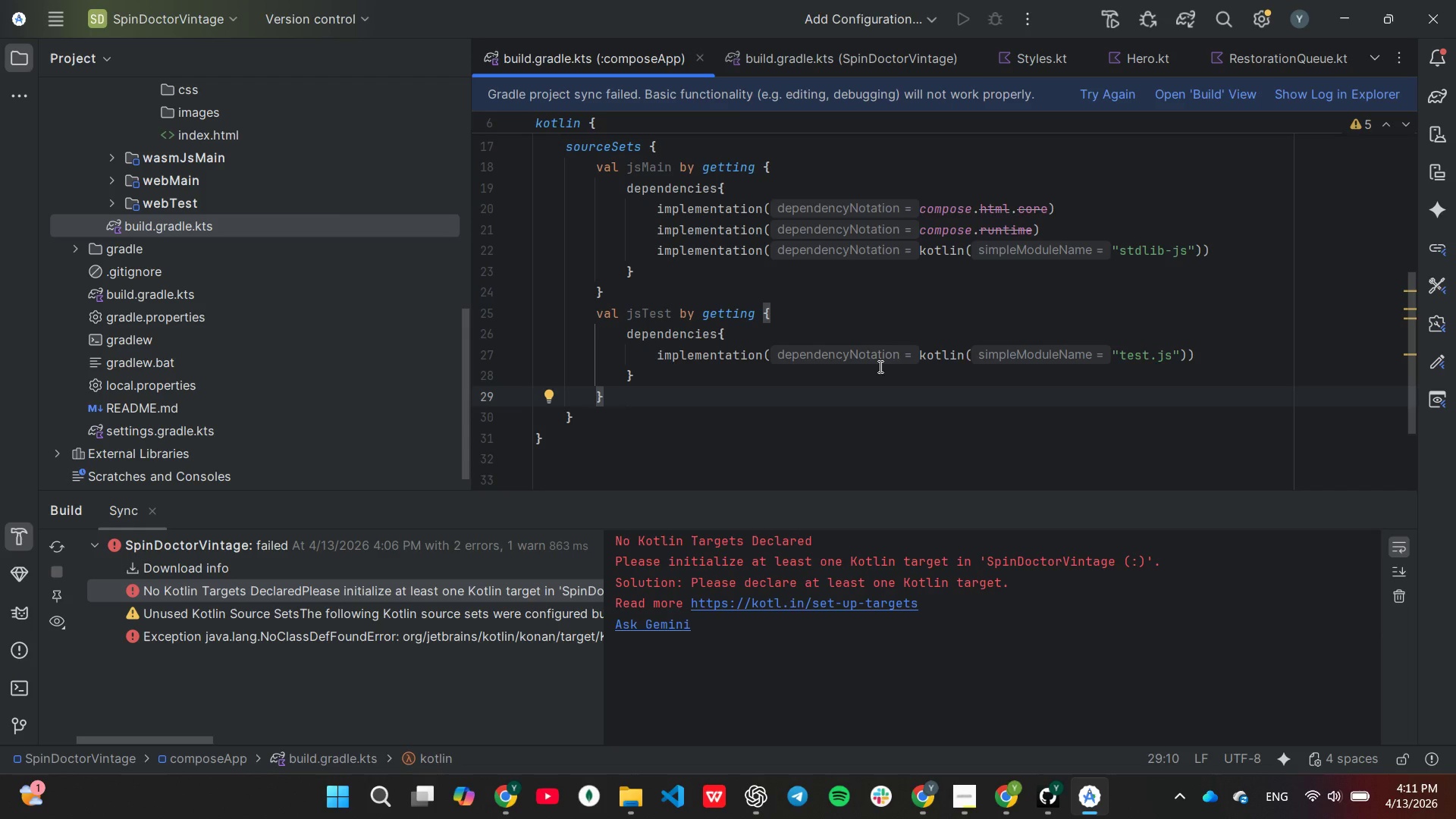 
wait(9.64)
 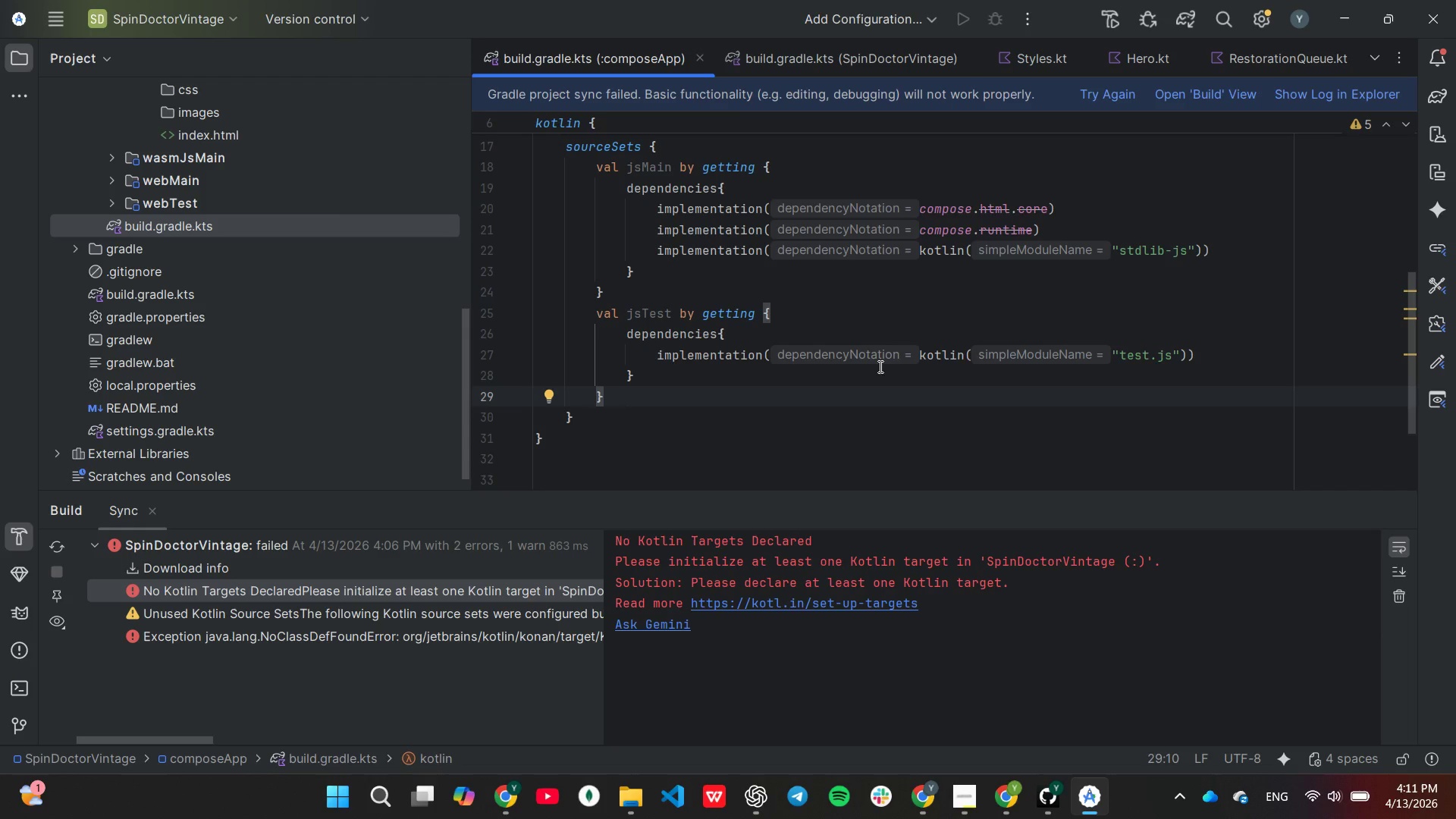 
left_click([1122, 86])
 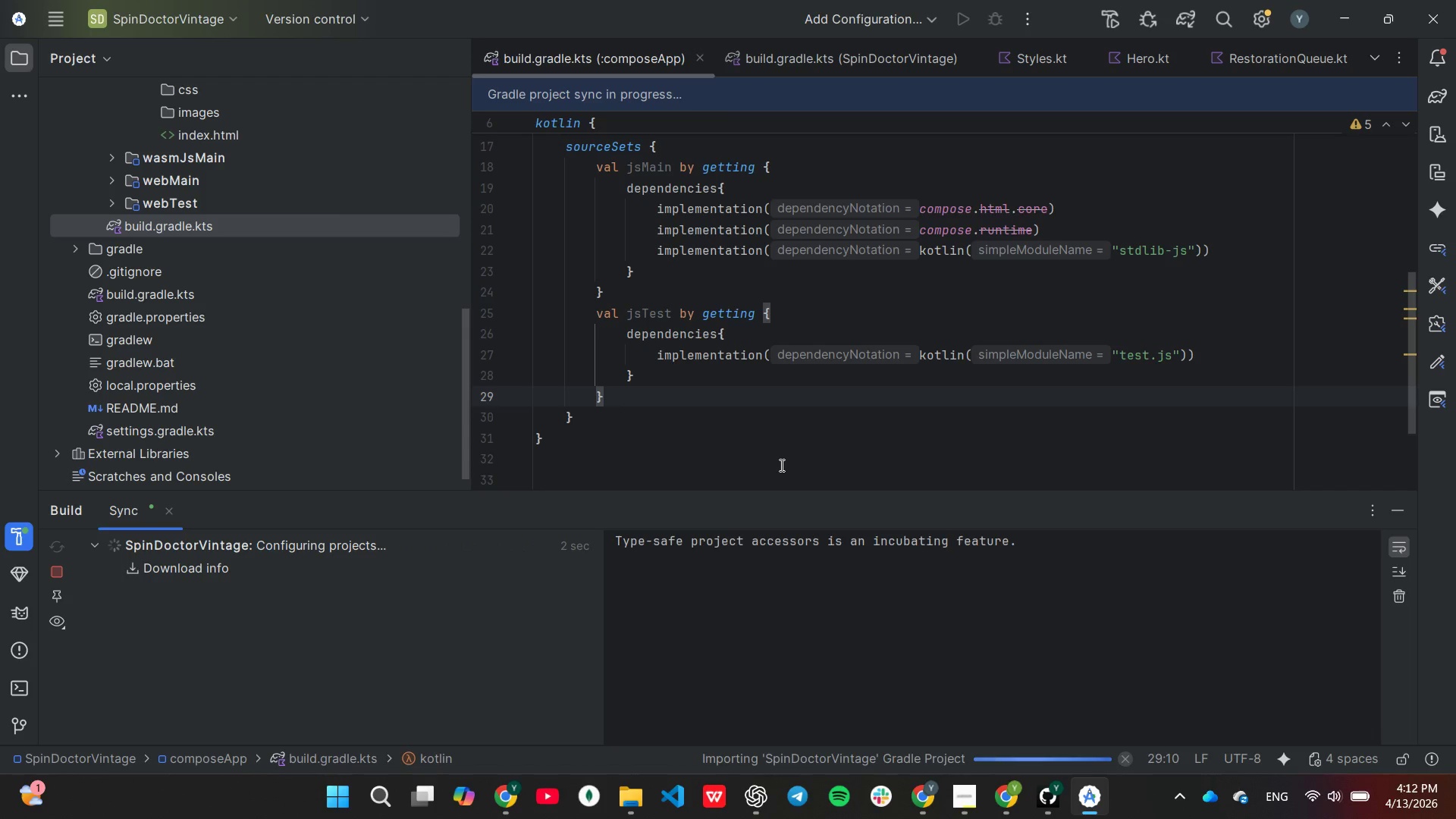 
key(Unknown)
 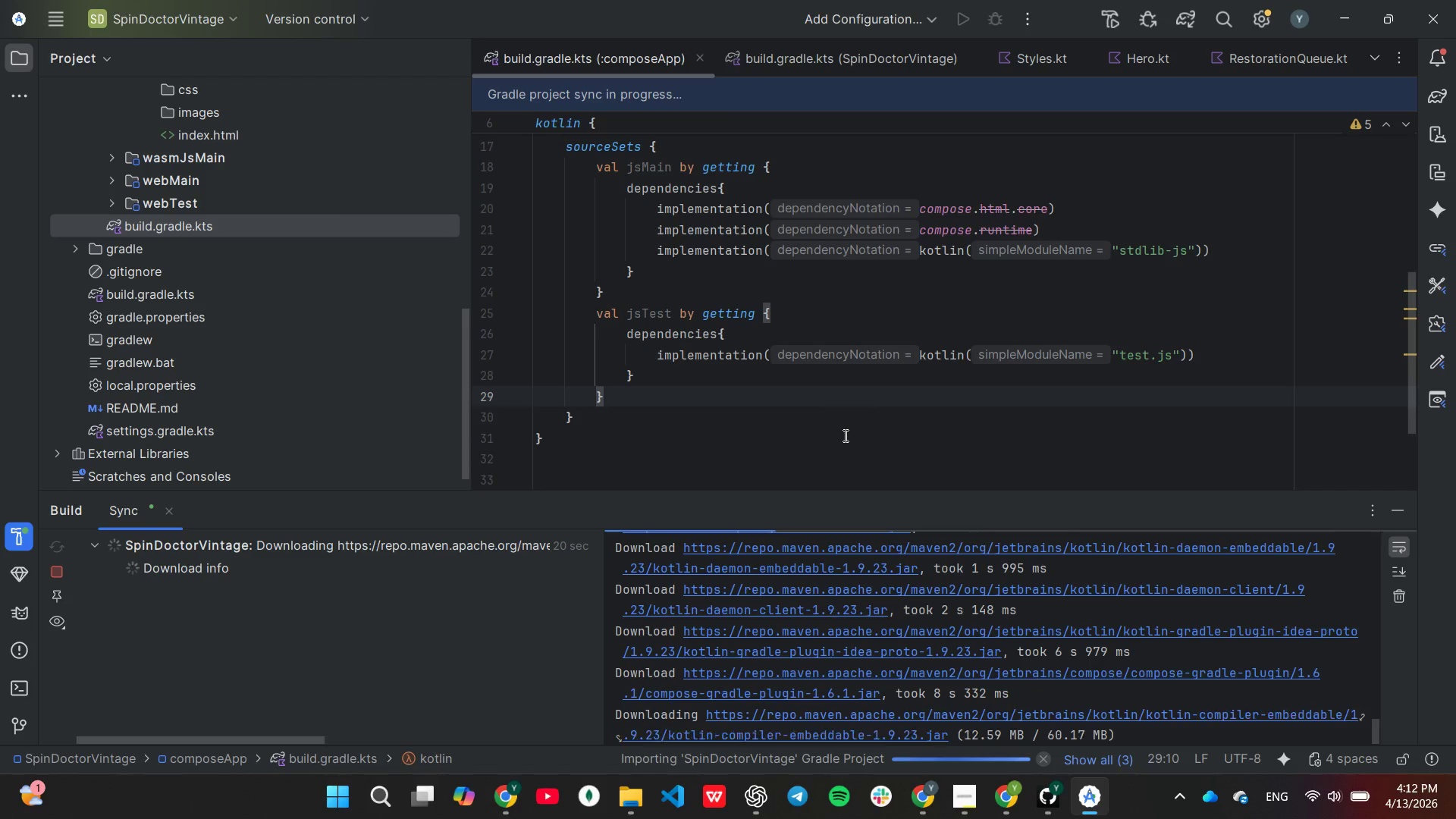 
wait(22.25)
 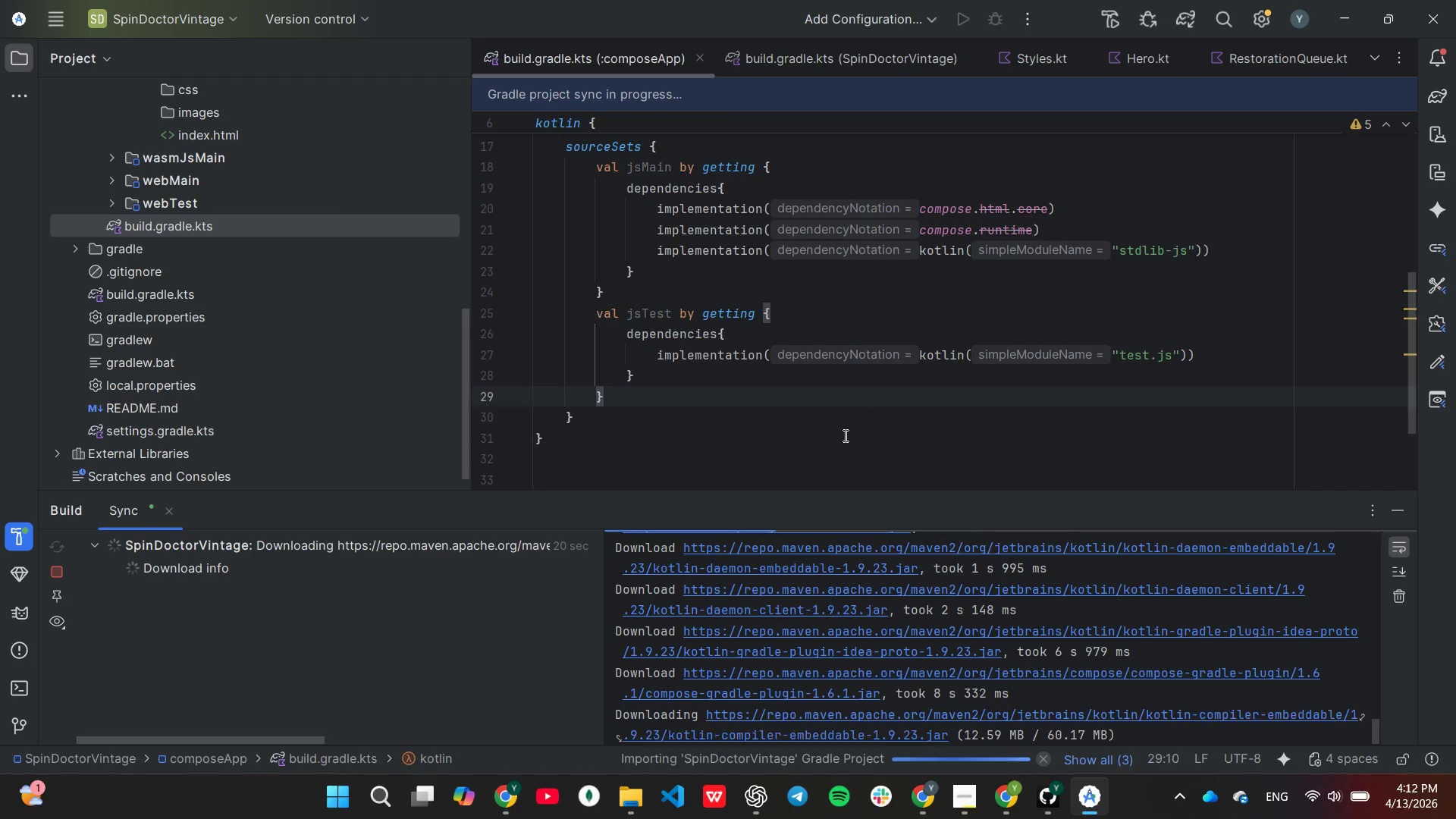 
scroll: coordinate [258, 304], scroll_direction: up, amount: 2.0
 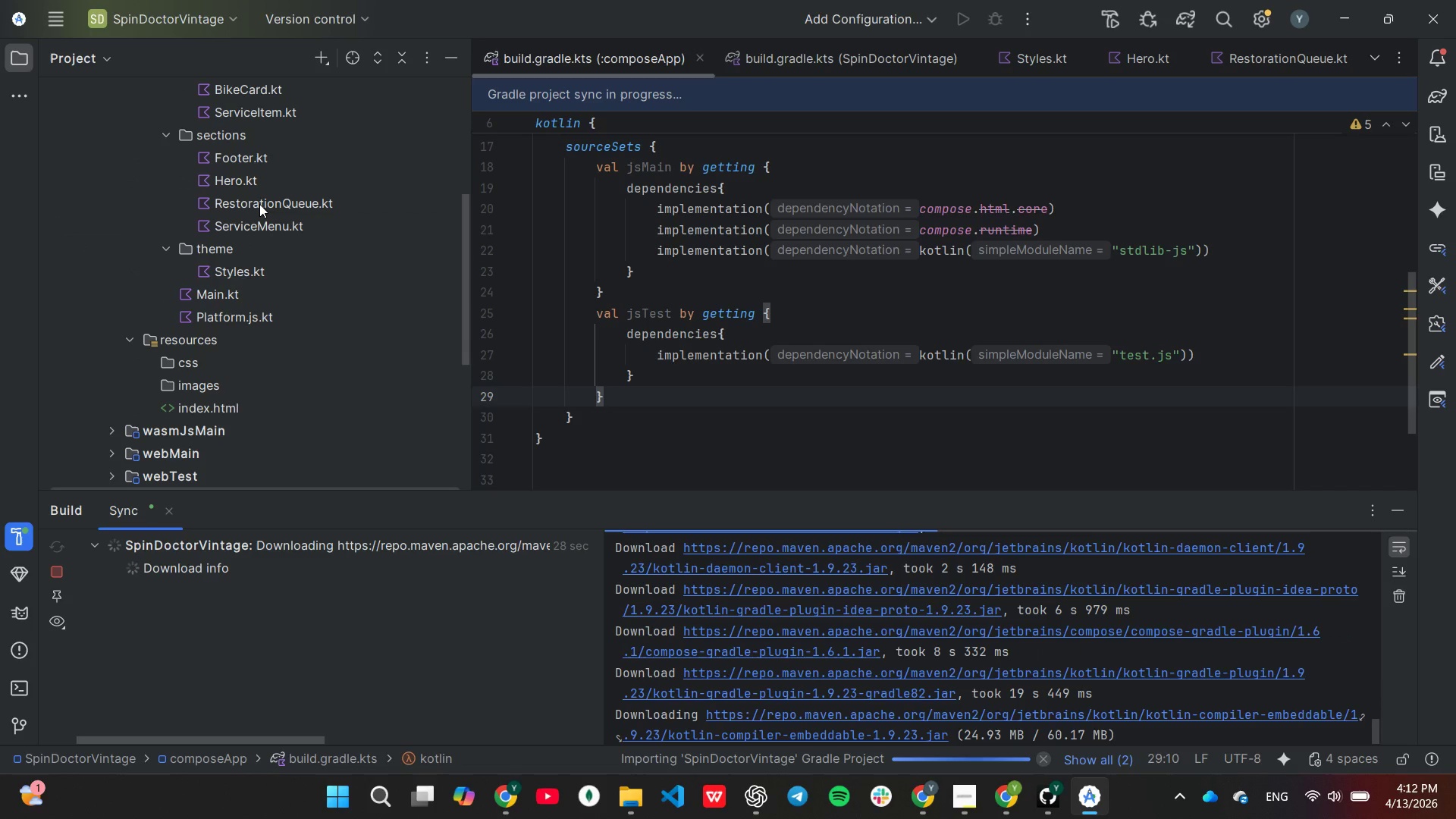 
double_click([259, 204])
 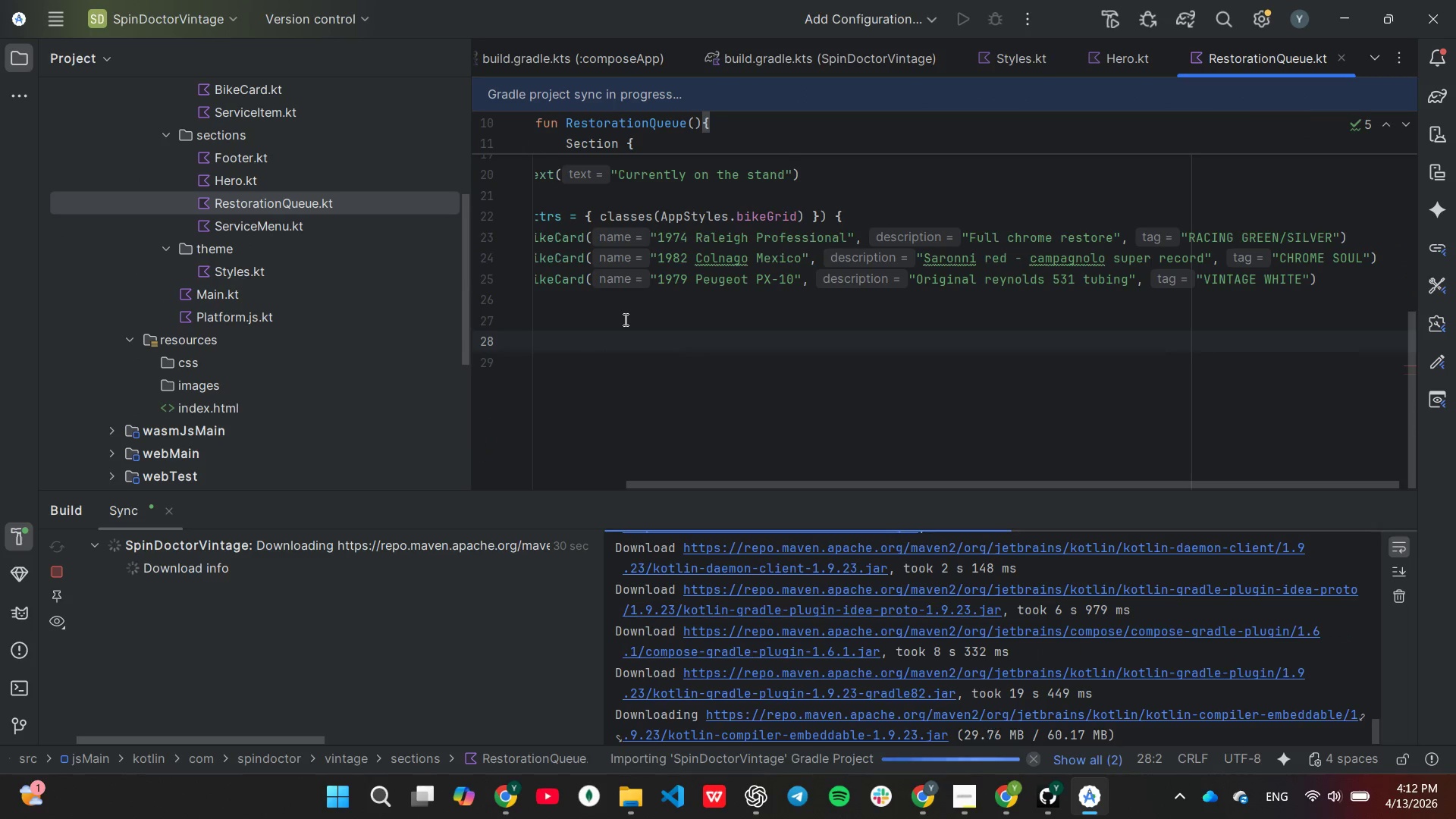 
scroll: coordinate [624, 319], scroll_direction: up, amount: 8.0
 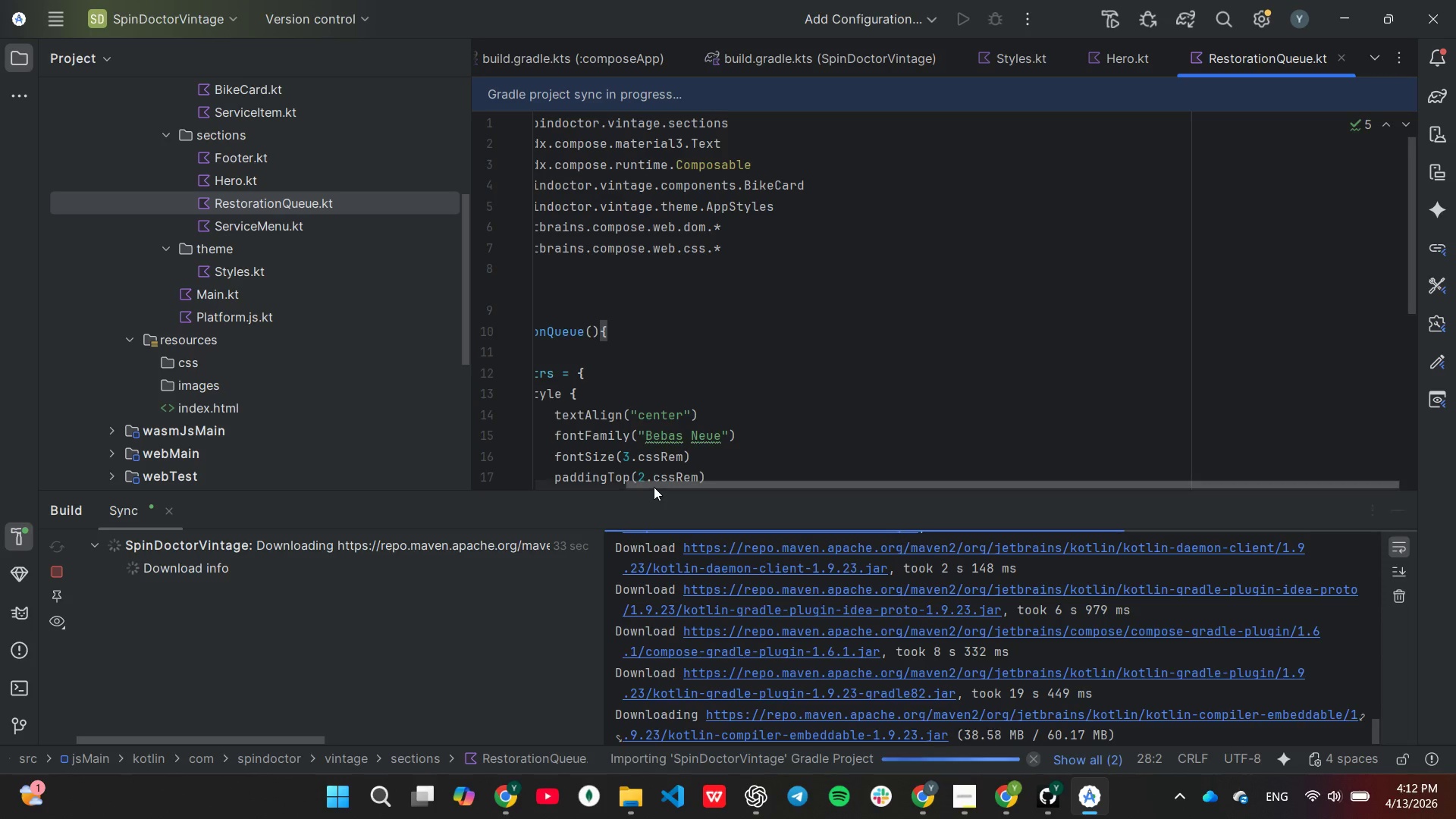 
left_click_drag(start_coordinate=[654, 485], to_coordinate=[535, 470])
 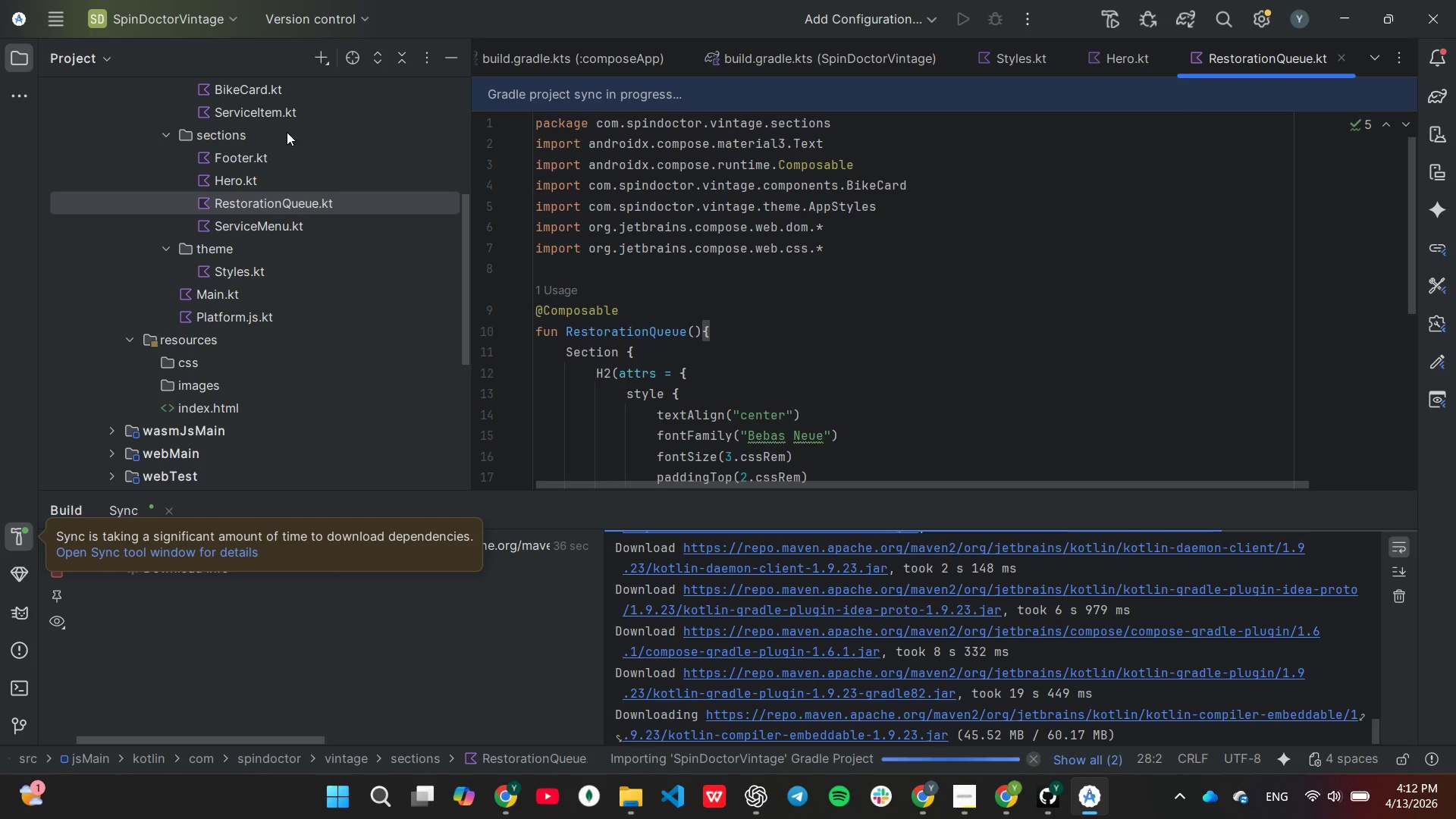 
scroll: coordinate [277, 173], scroll_direction: up, amount: 1.0
 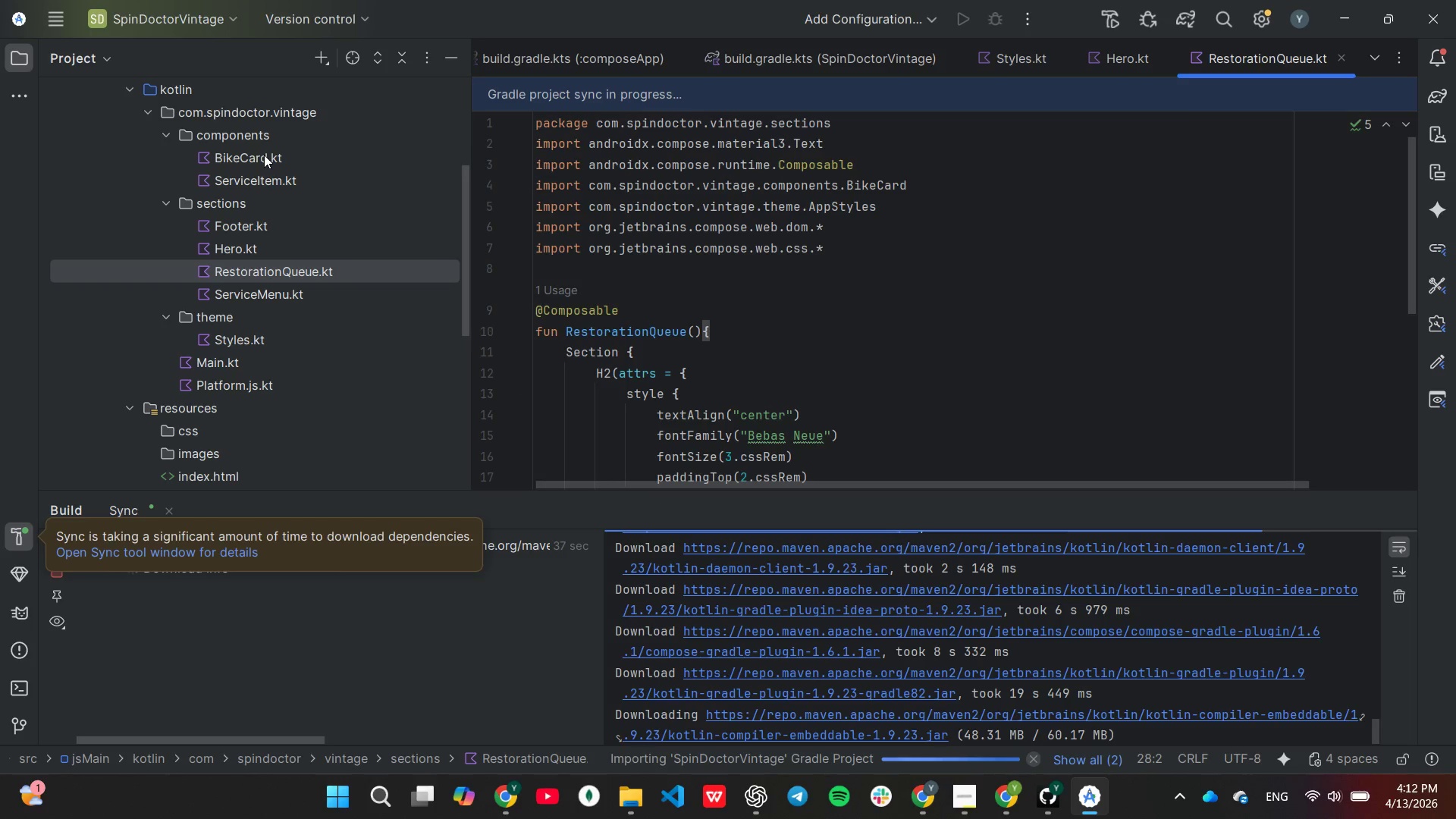 
double_click([264, 154])
 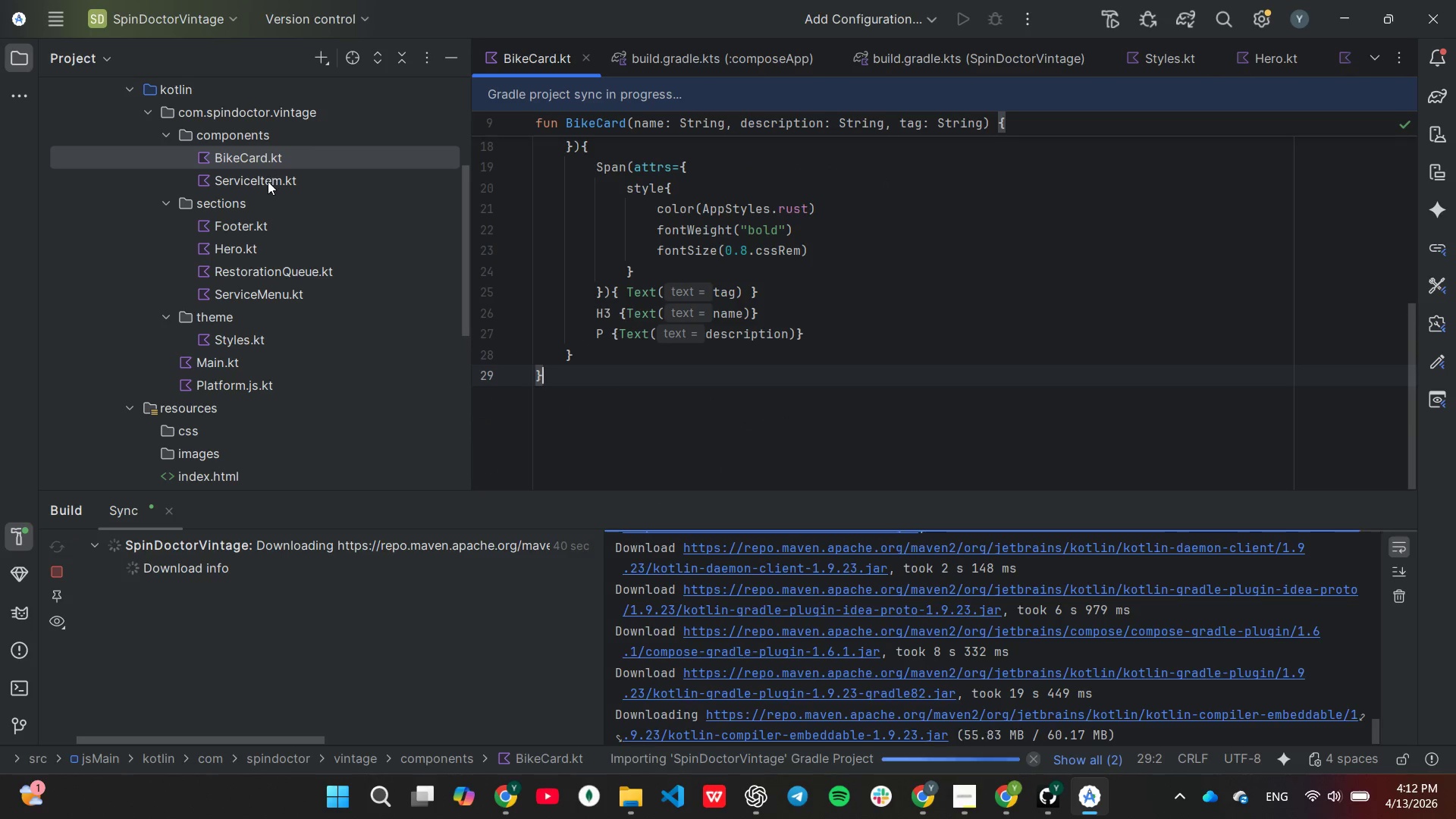 
double_click([268, 181])
 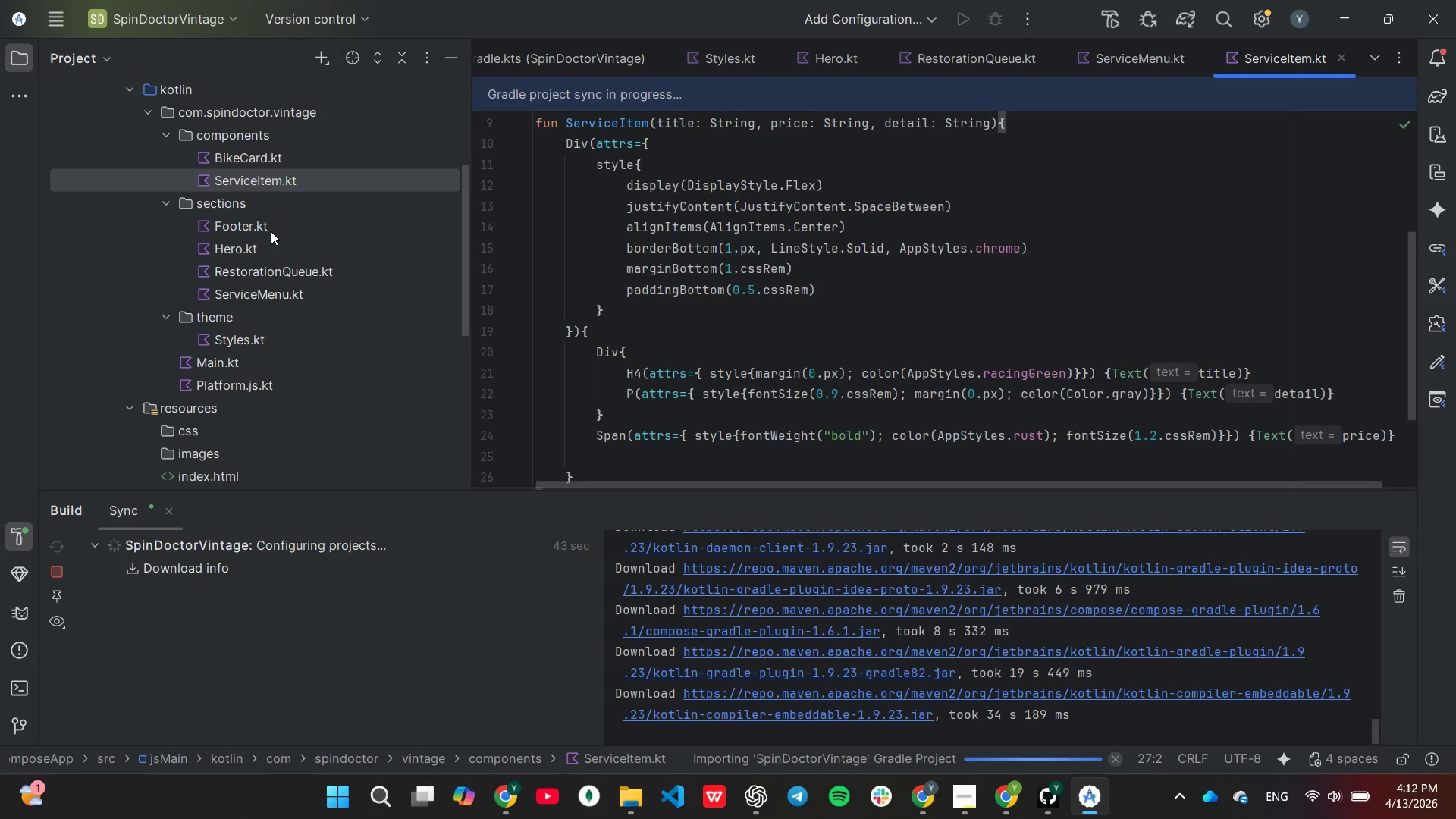 
double_click([270, 223])
 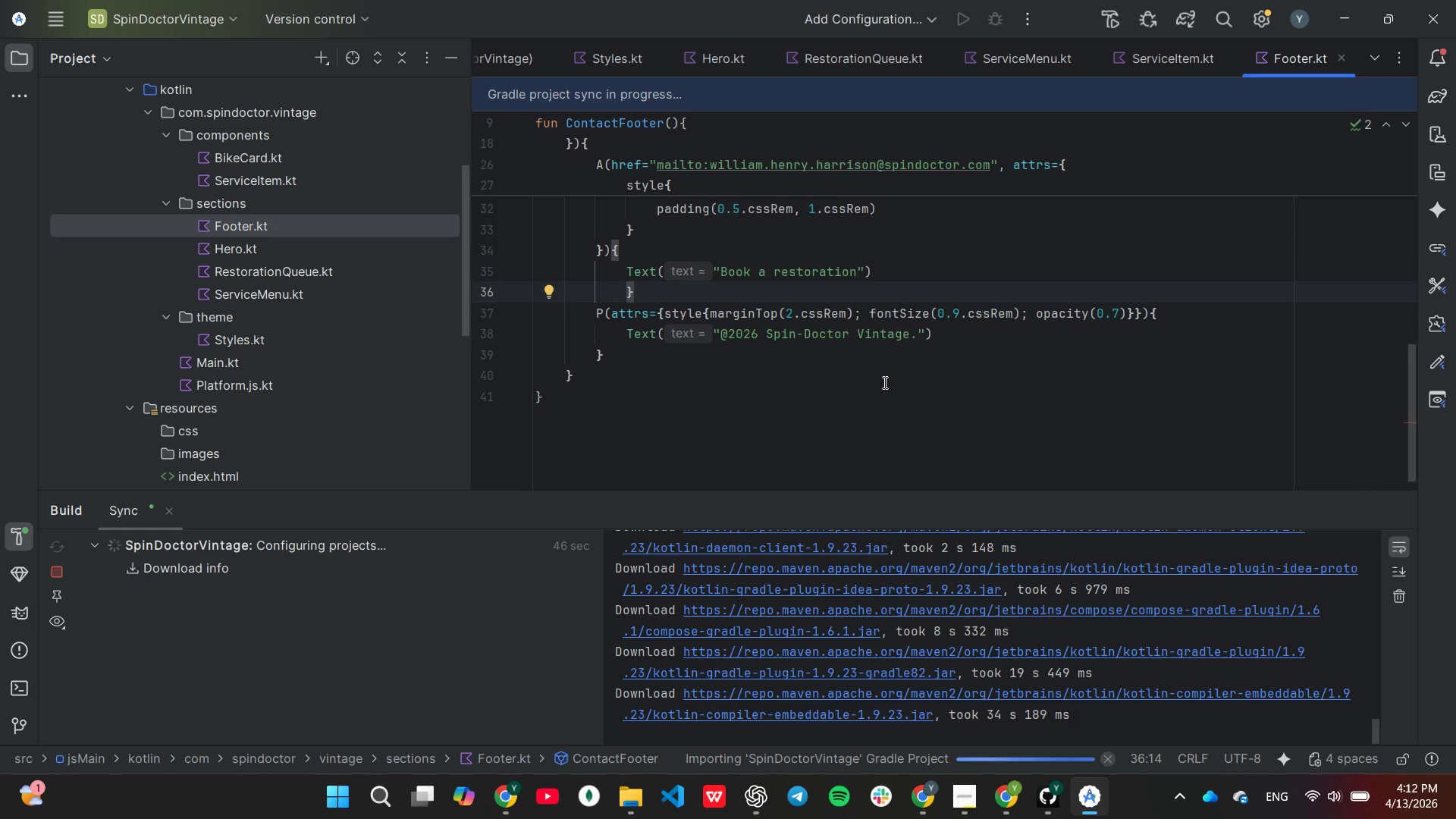 
scroll: coordinate [880, 362], scroll_direction: up, amount: 3.0
 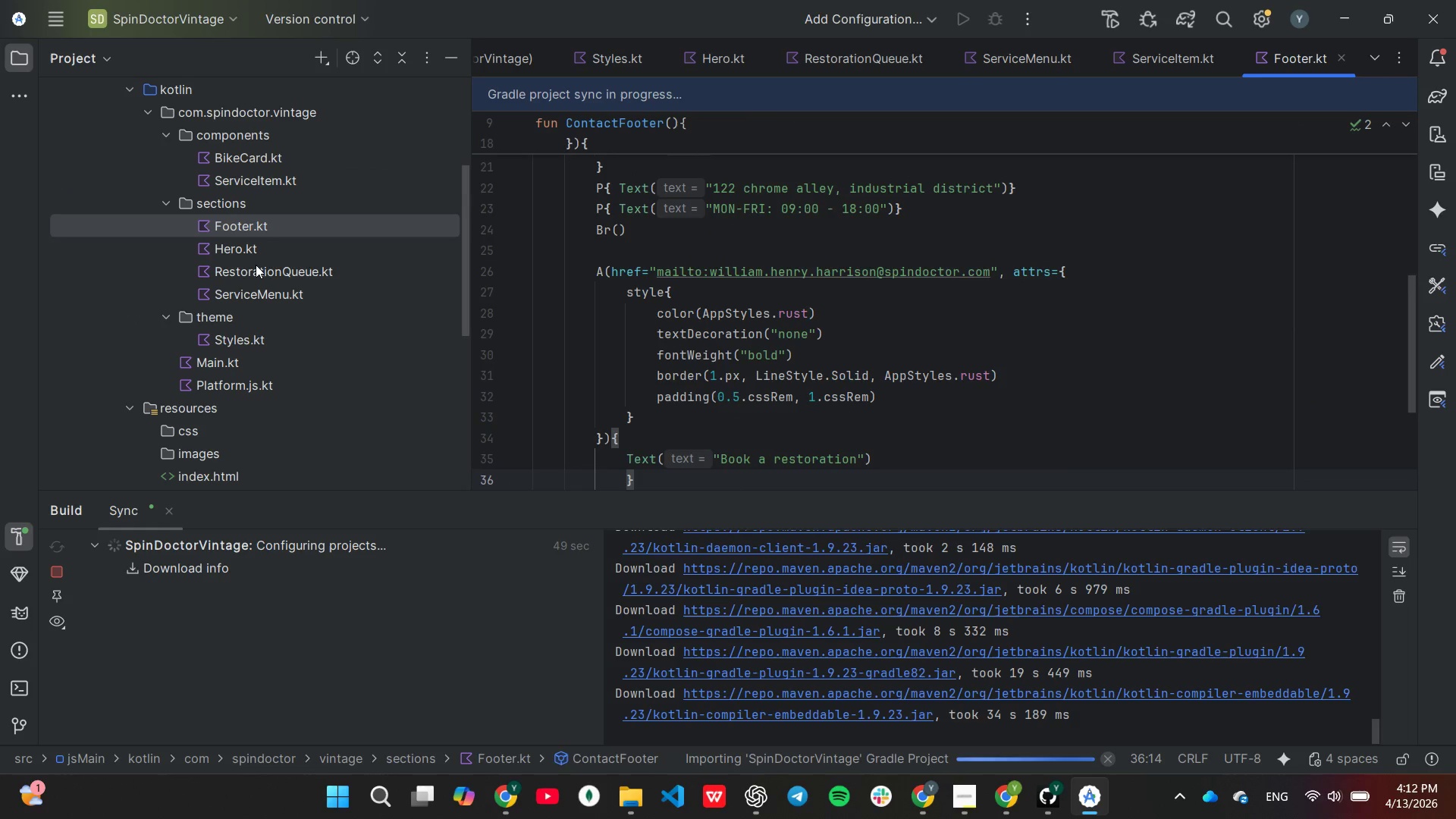 
double_click([282, 242])
 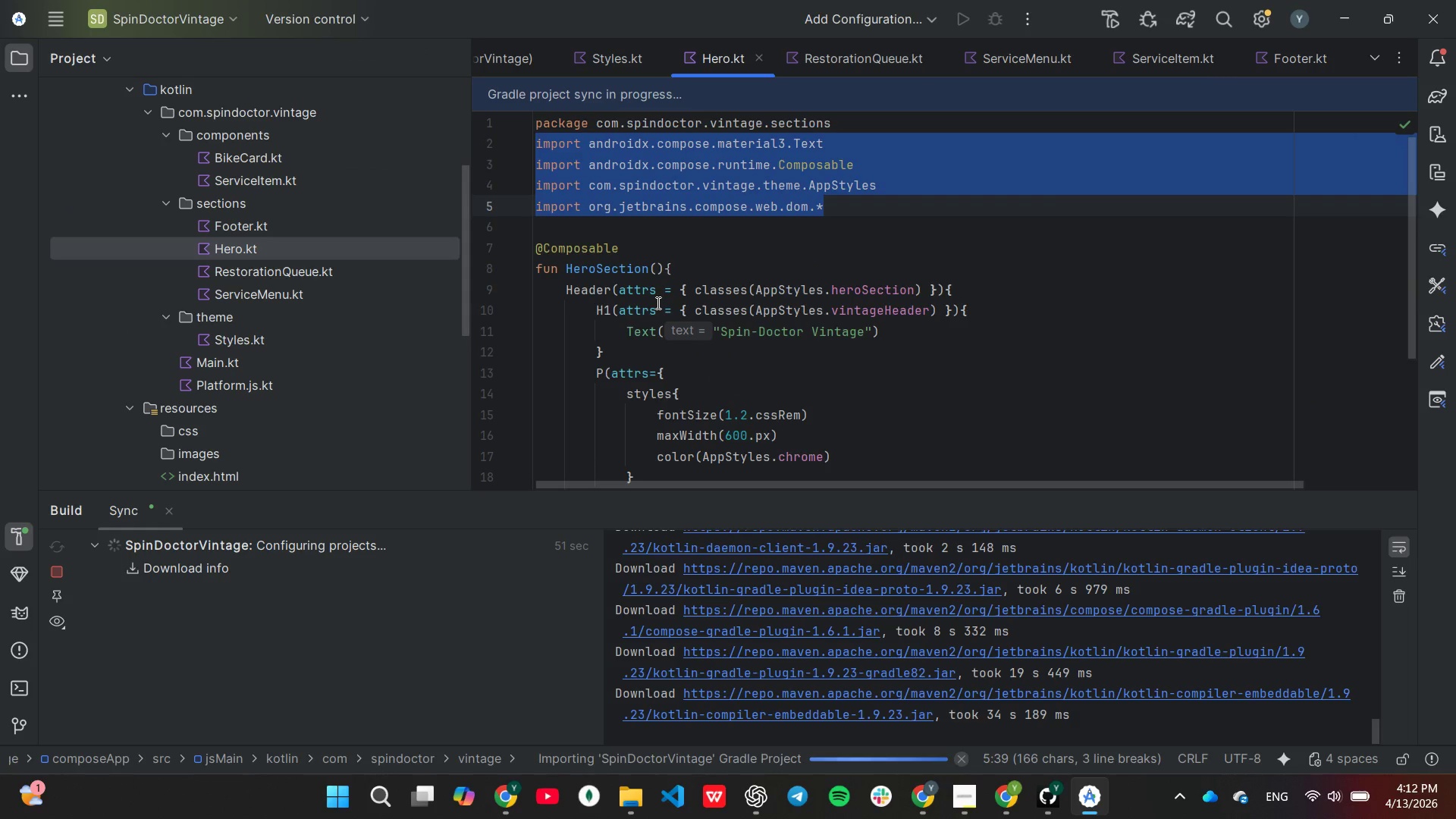 
scroll: coordinate [657, 303], scroll_direction: down, amount: 5.0
 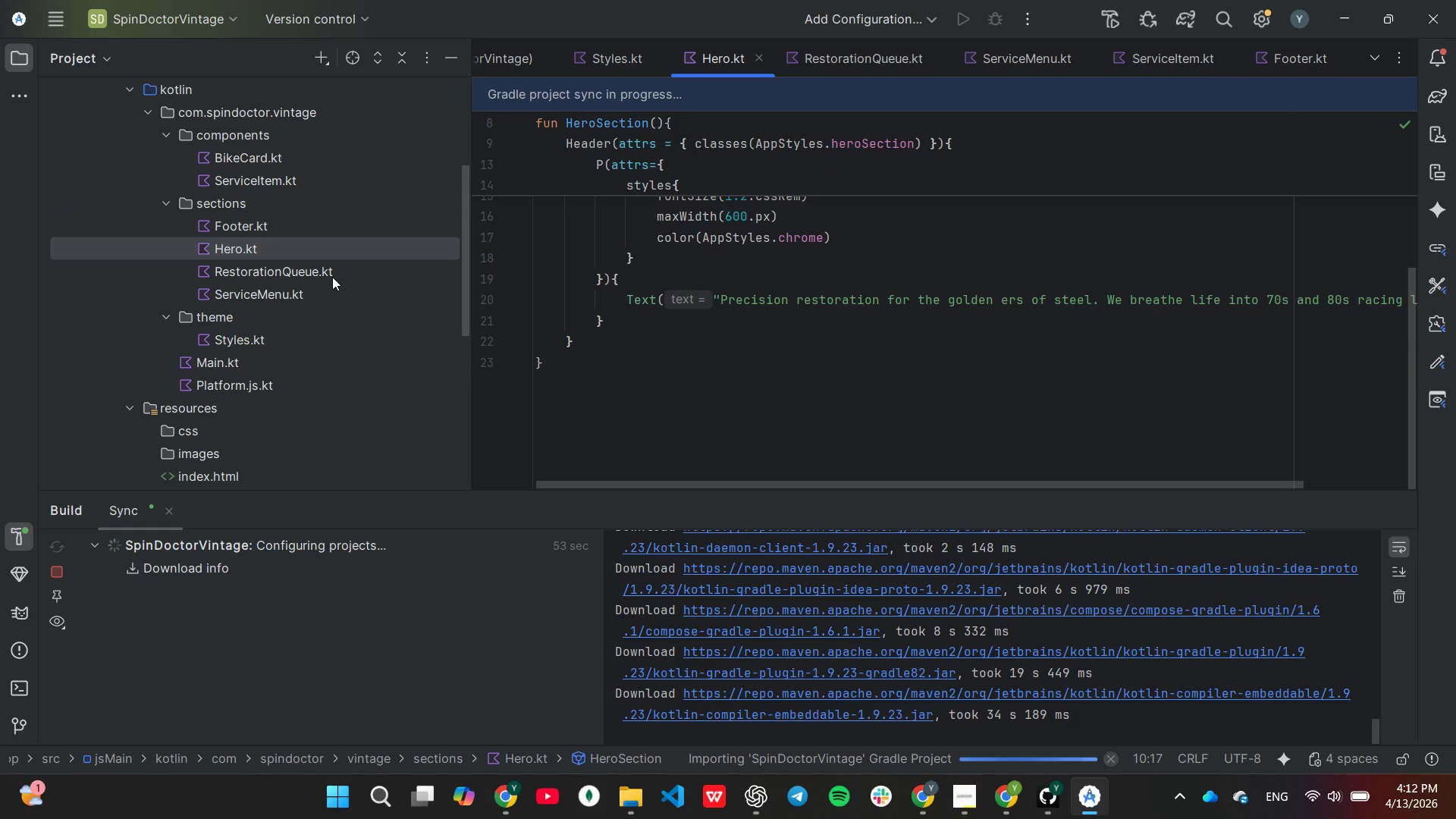 
left_click([355, 295])
 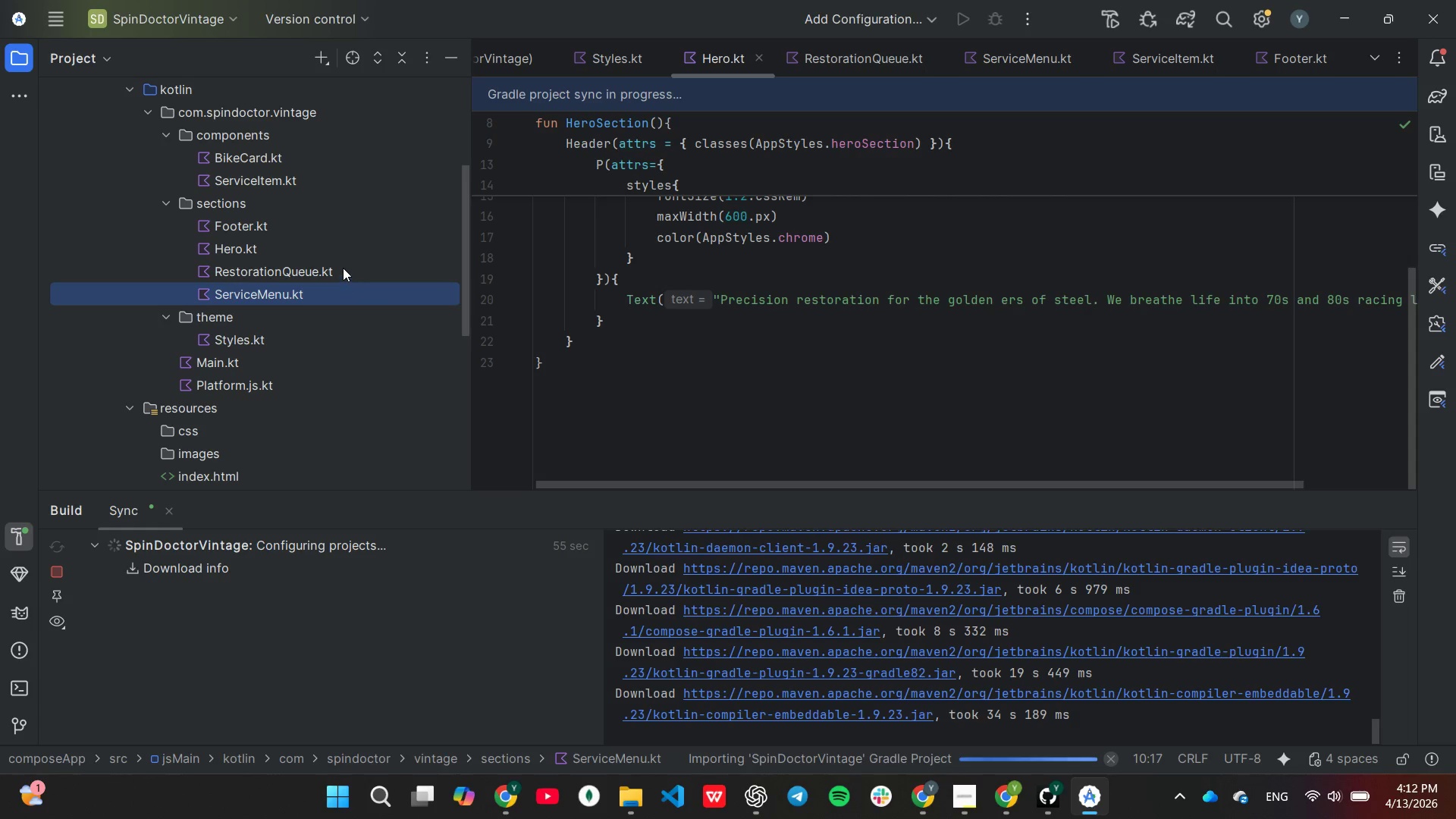 
double_click([343, 267])
 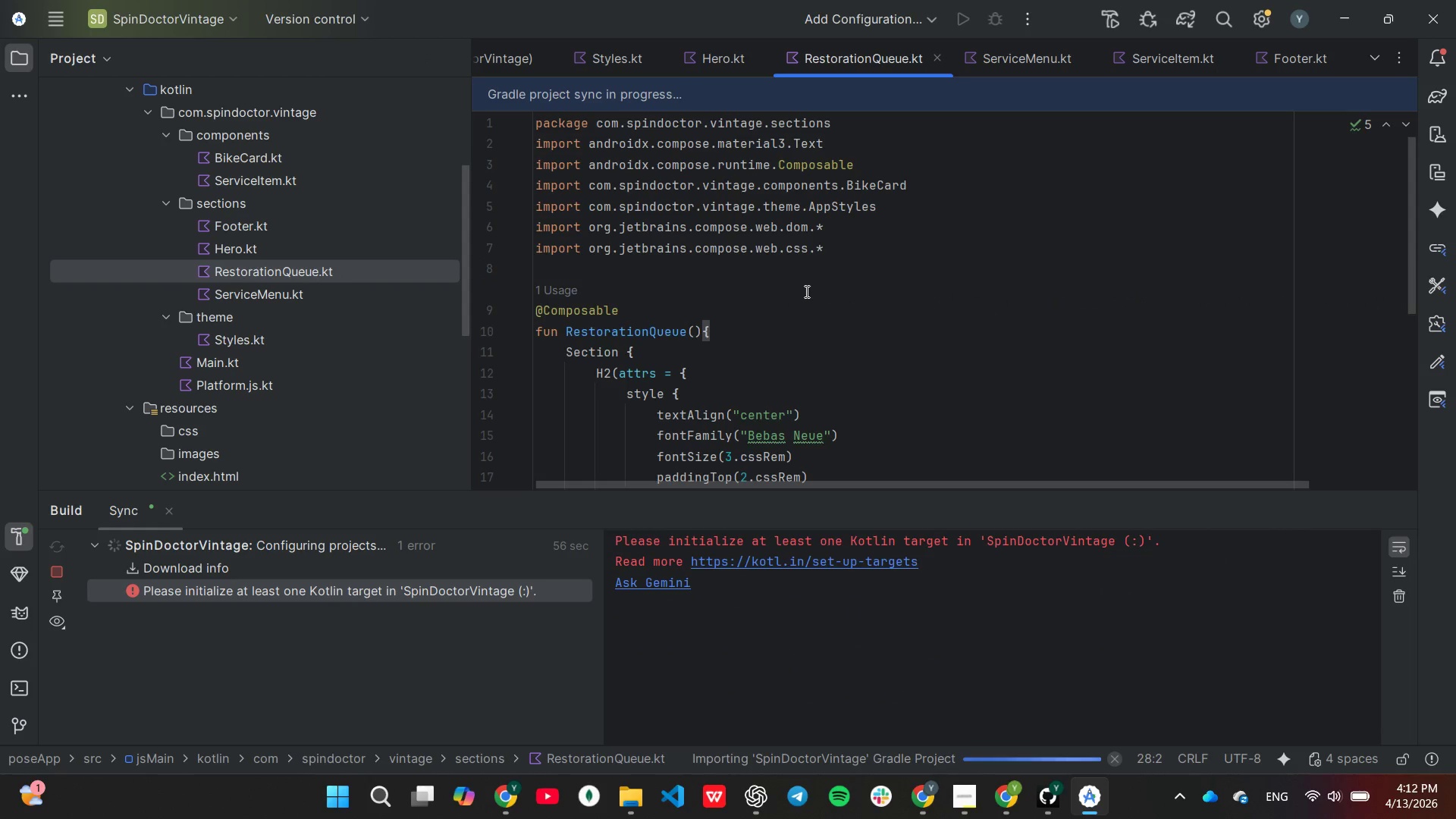 
scroll: coordinate [806, 291], scroll_direction: down, amount: 7.0
 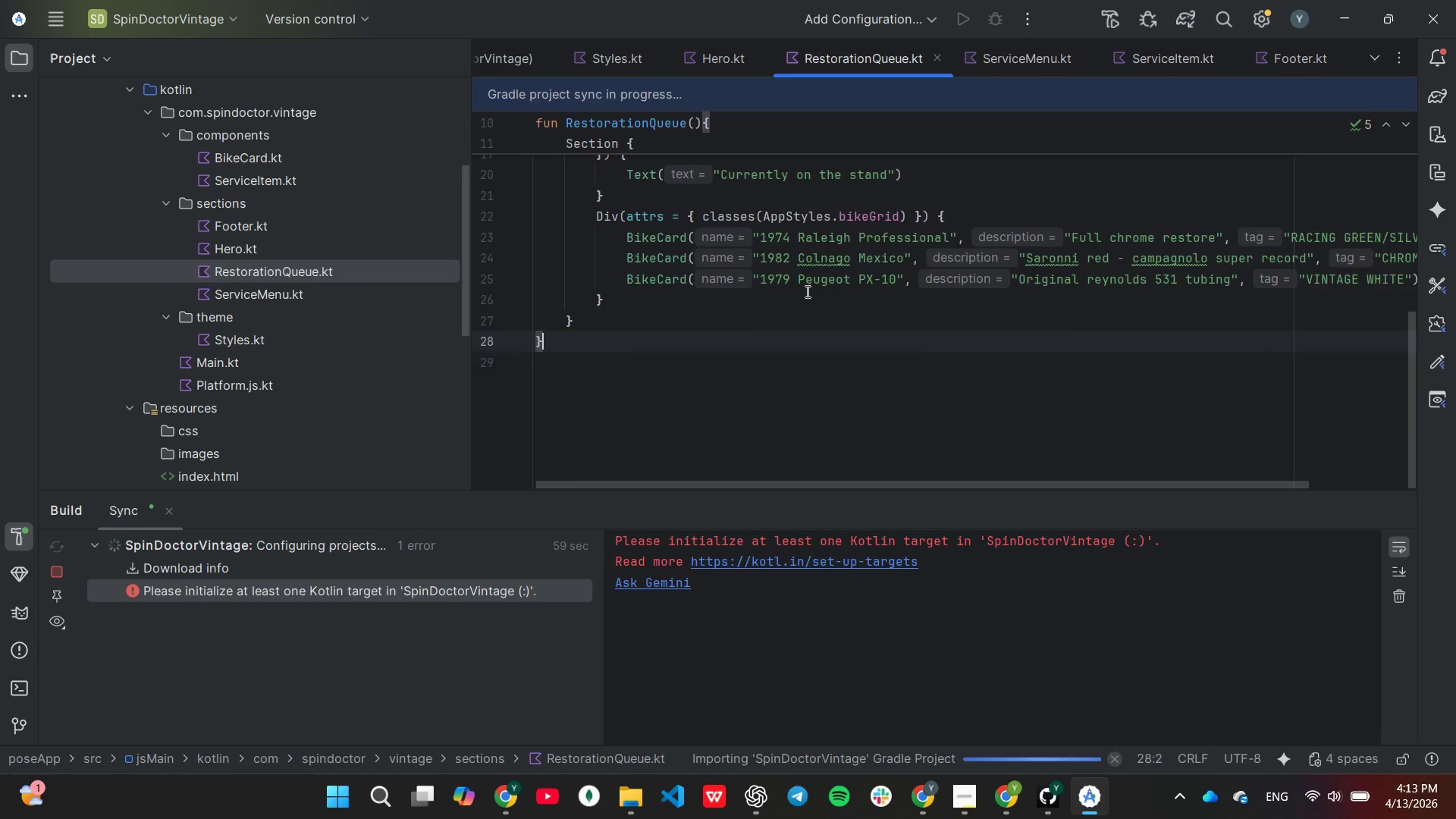 
scroll: coordinate [806, 291], scroll_direction: up, amount: 3.0
 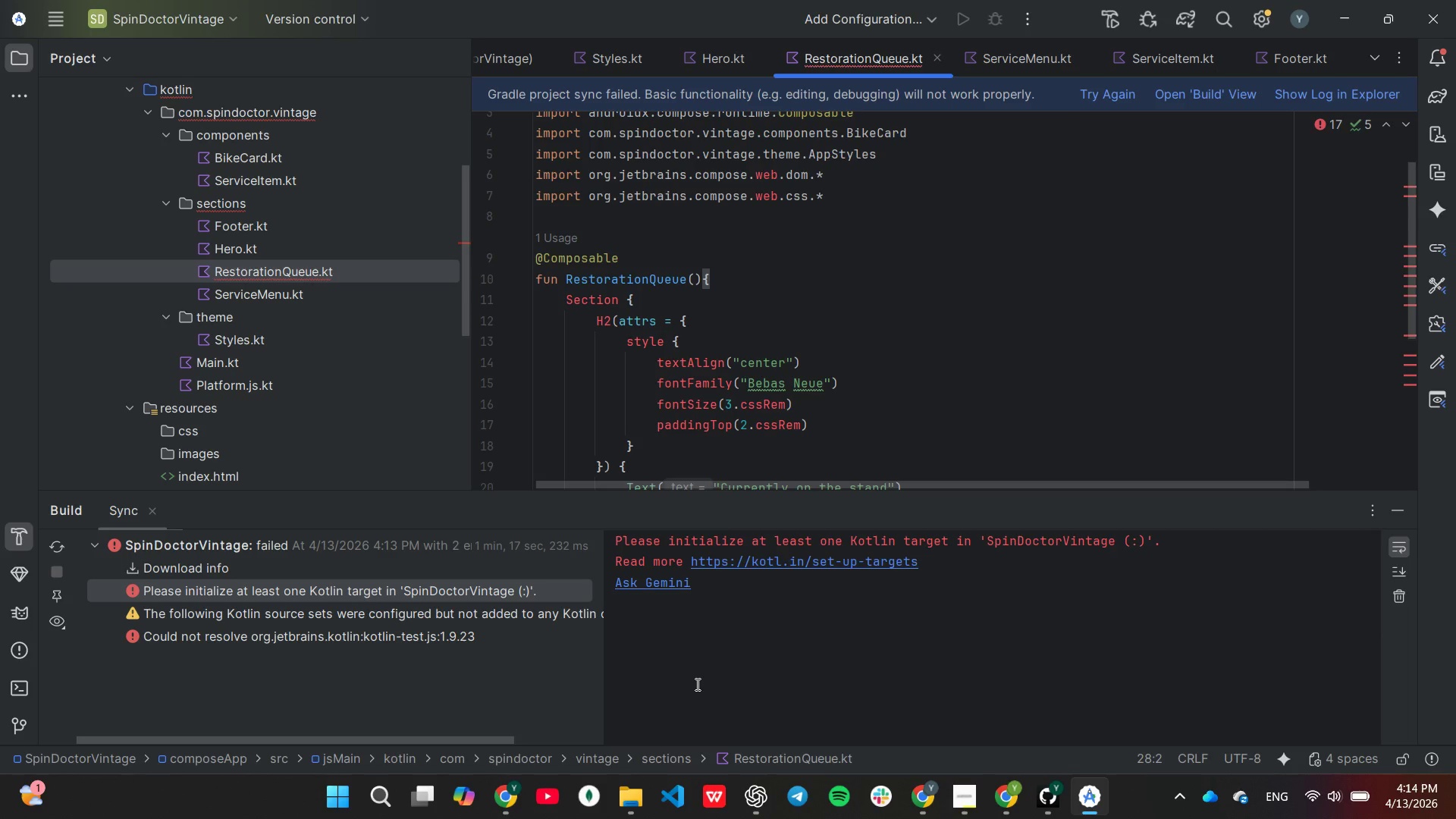 
wait(103.81)
 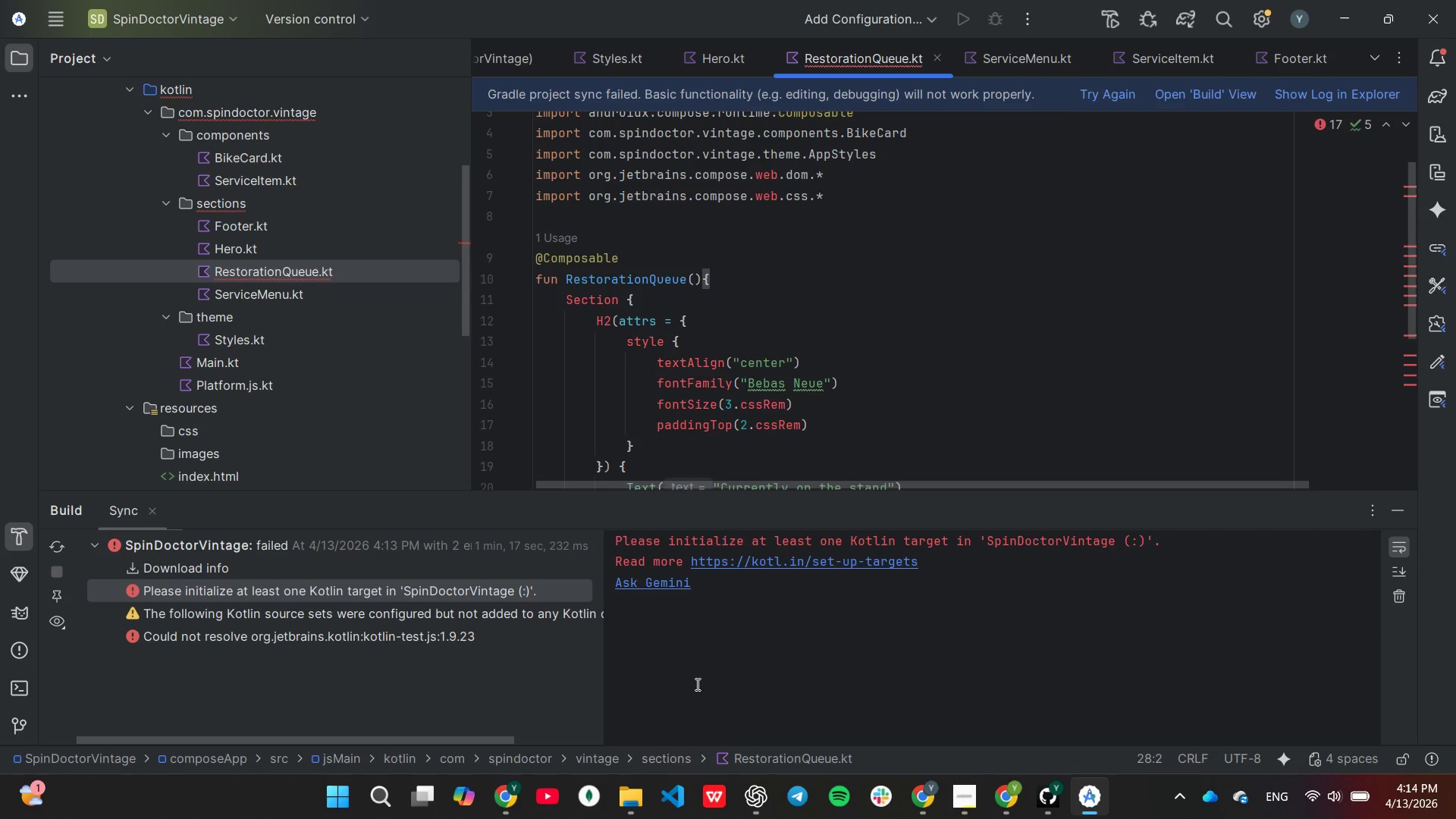 
scroll: coordinate [215, 396], scroll_direction: down, amount: 3.0
 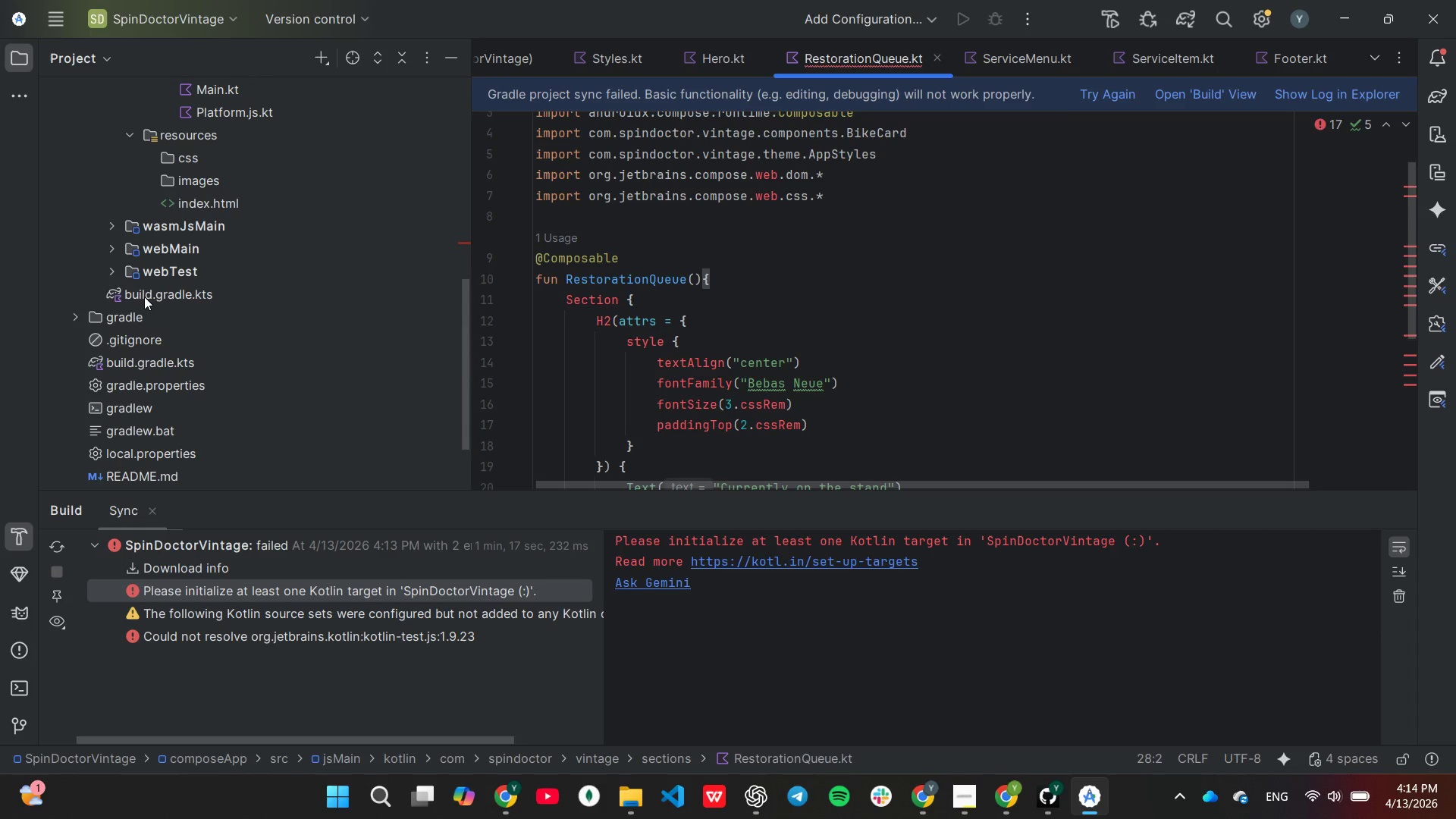 
double_click([144, 297])
 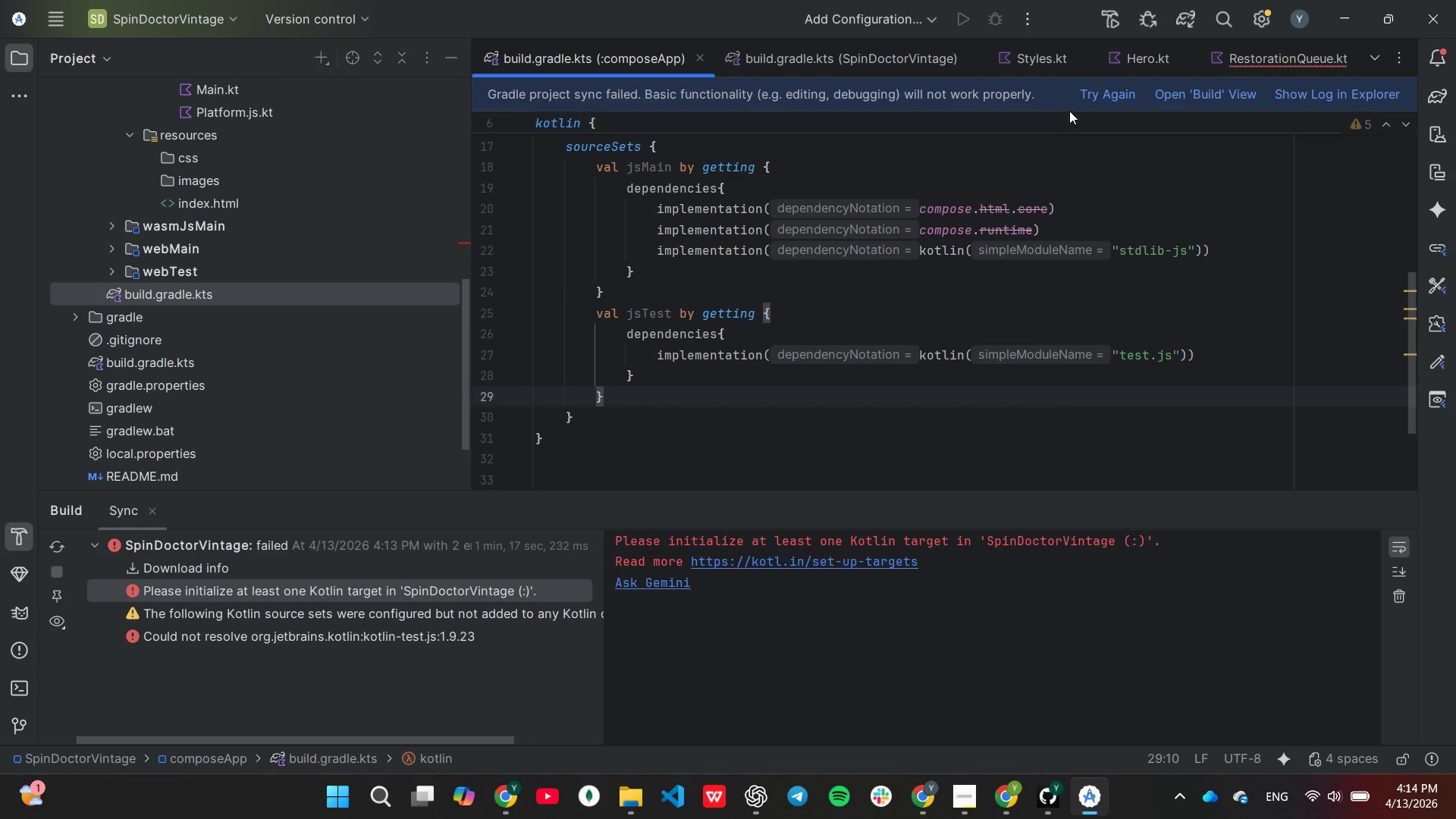 
scroll: coordinate [778, 311], scroll_direction: up, amount: 5.0
 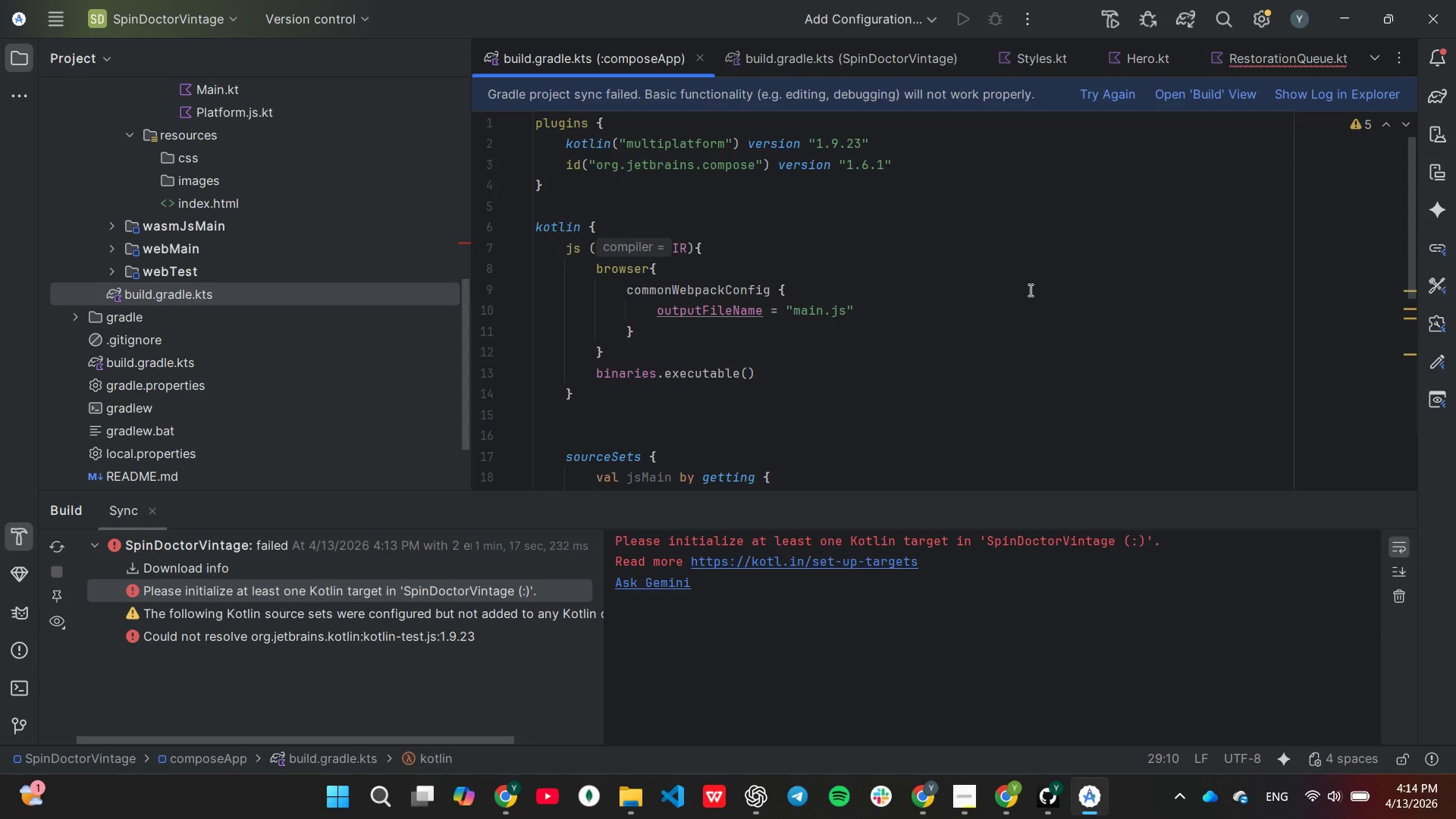 
wait(11.47)
 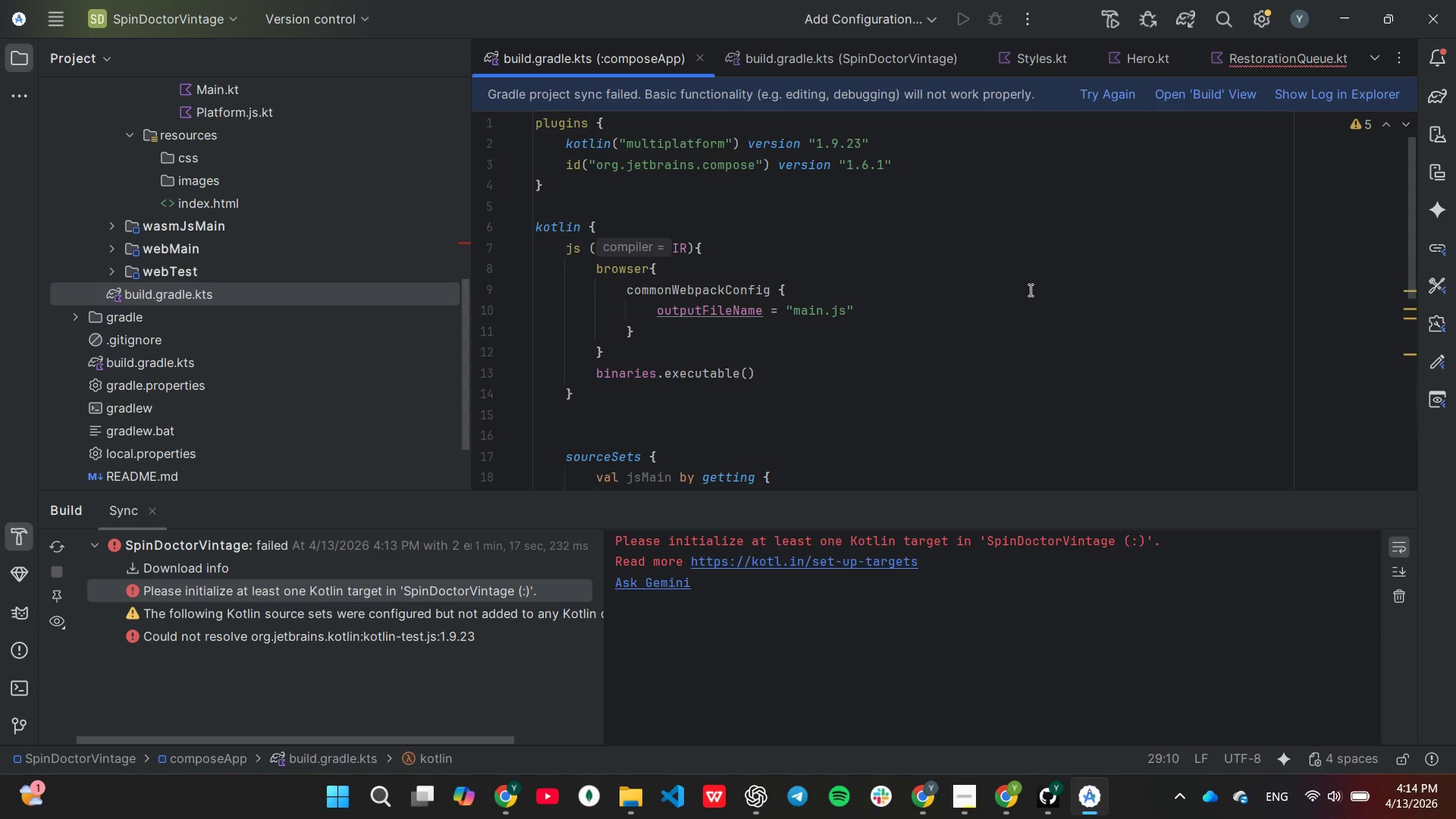 
scroll: coordinate [1029, 289], scroll_direction: down, amount: 1.0
 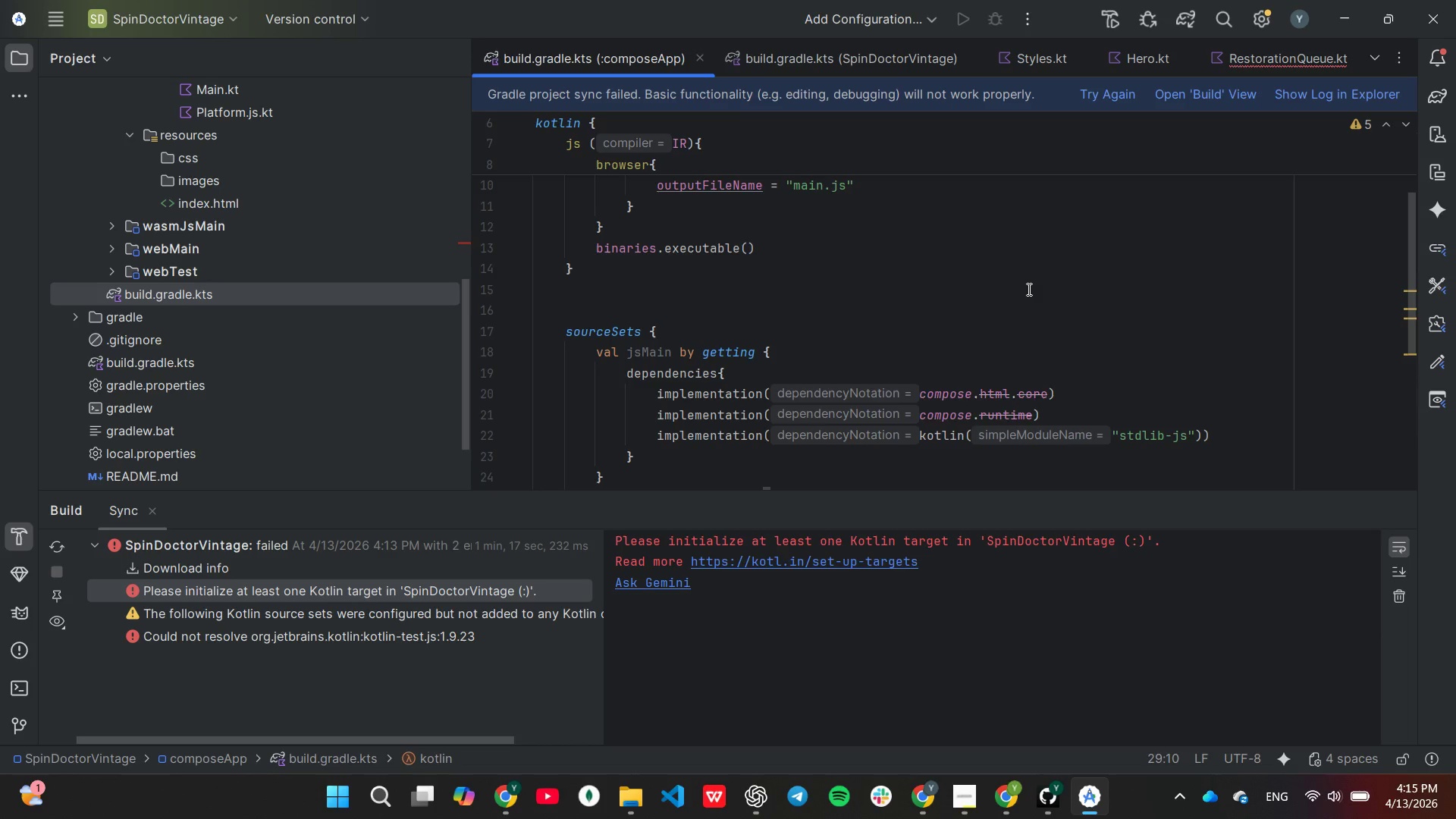 
wait(9.55)
 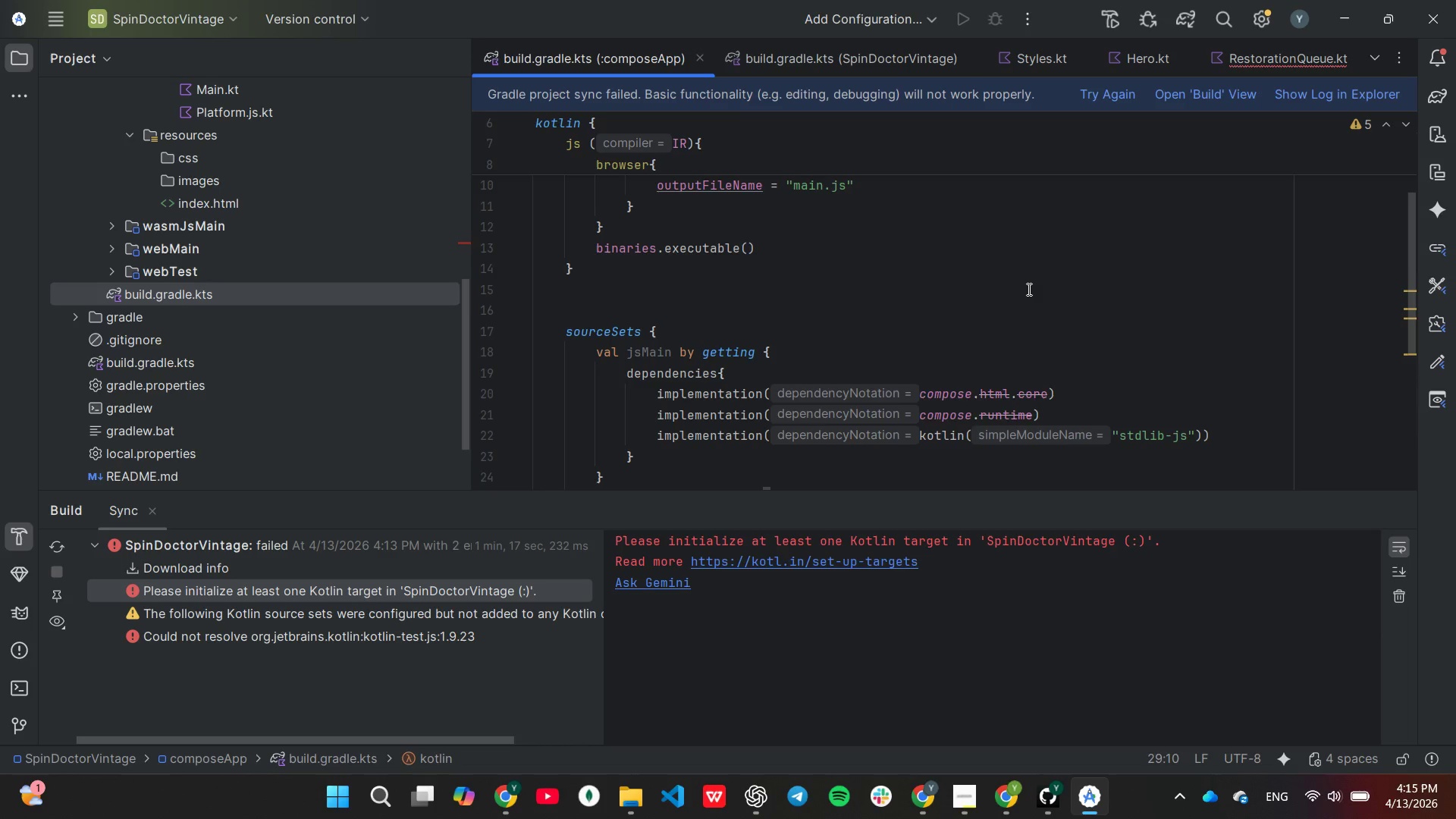 
left_click([951, 277])
 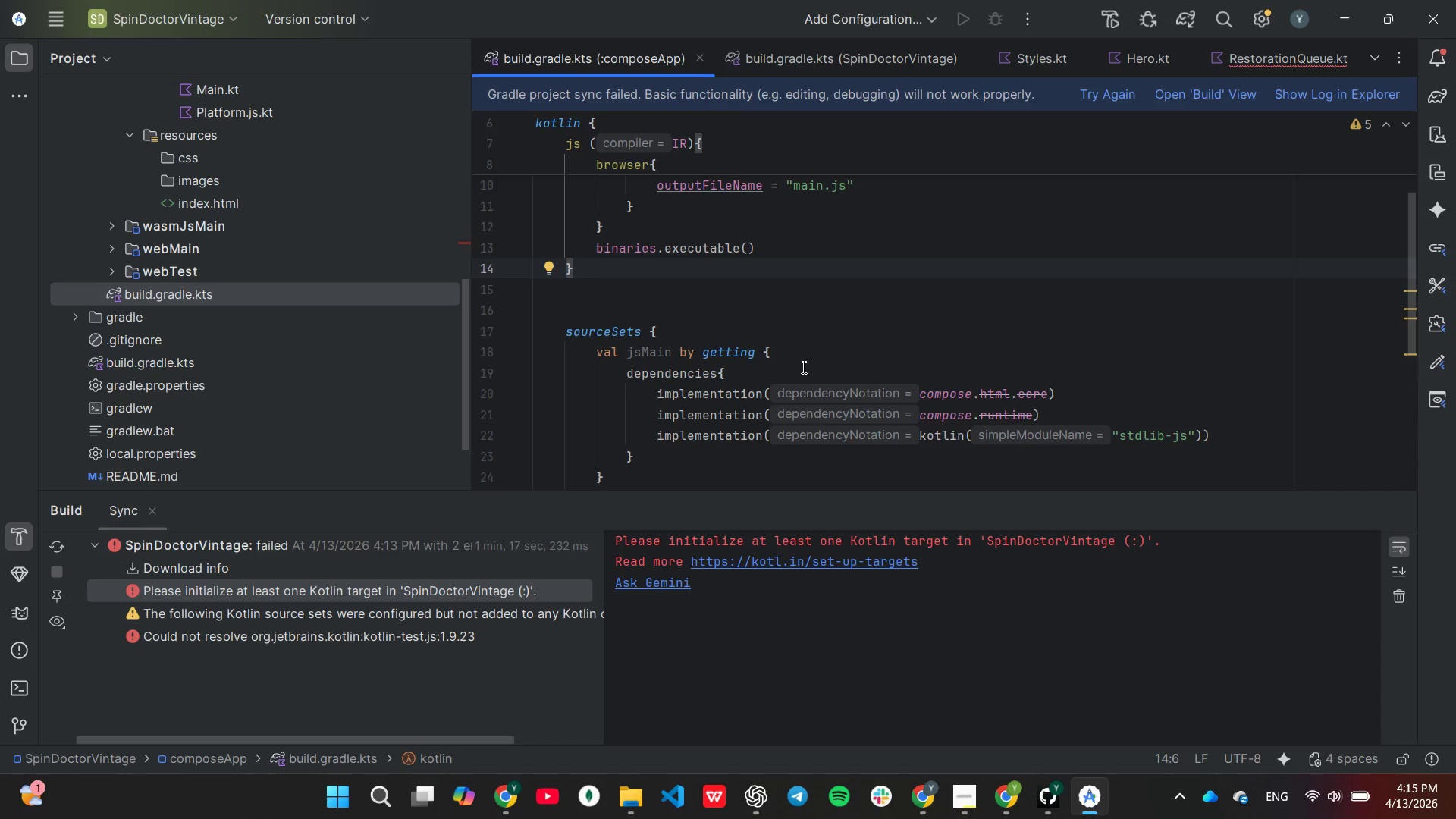 
key(Control+A)
 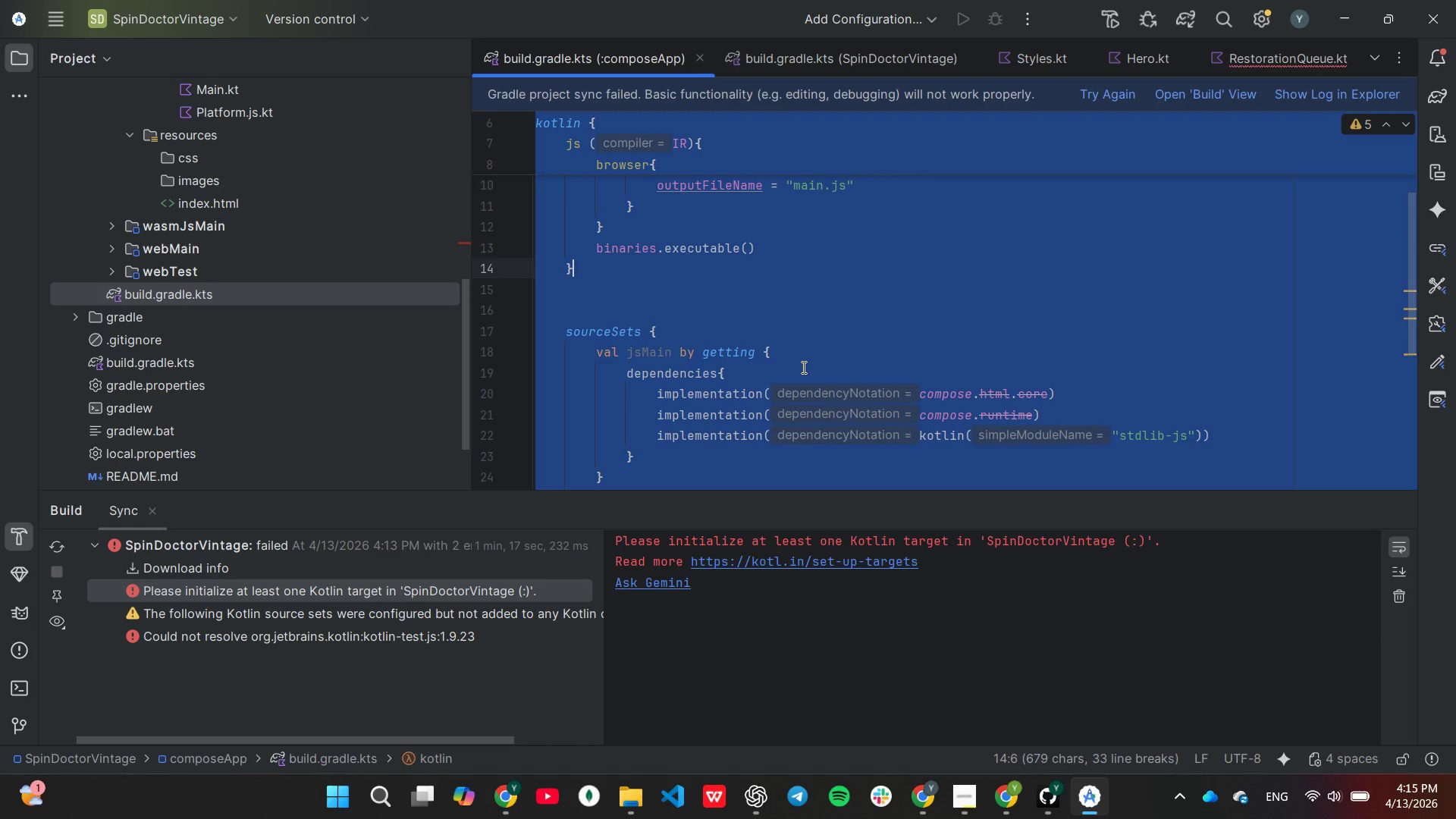 
key(Control+C)
 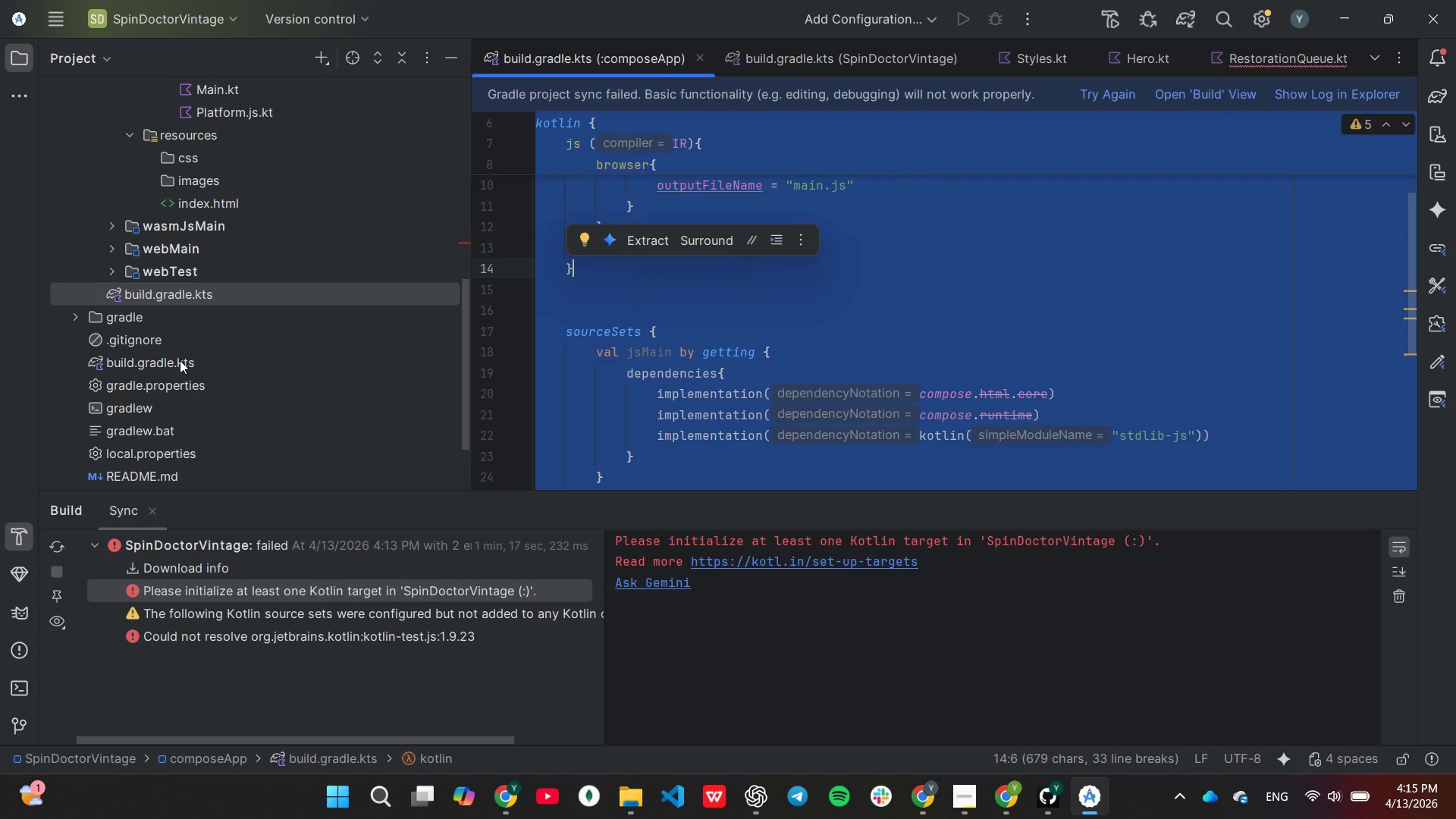 
left_click([178, 363])
 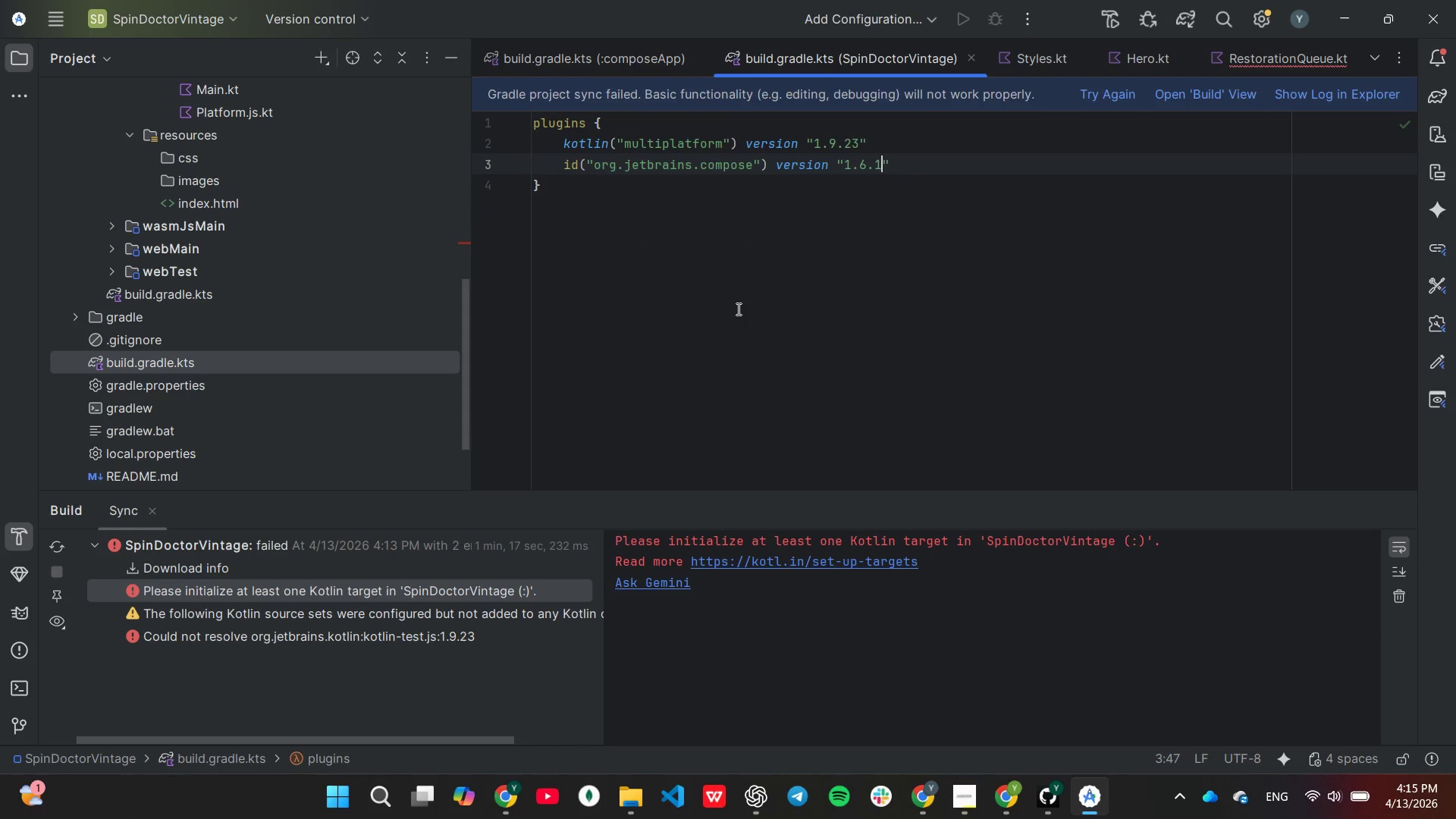 
left_click([862, 284])
 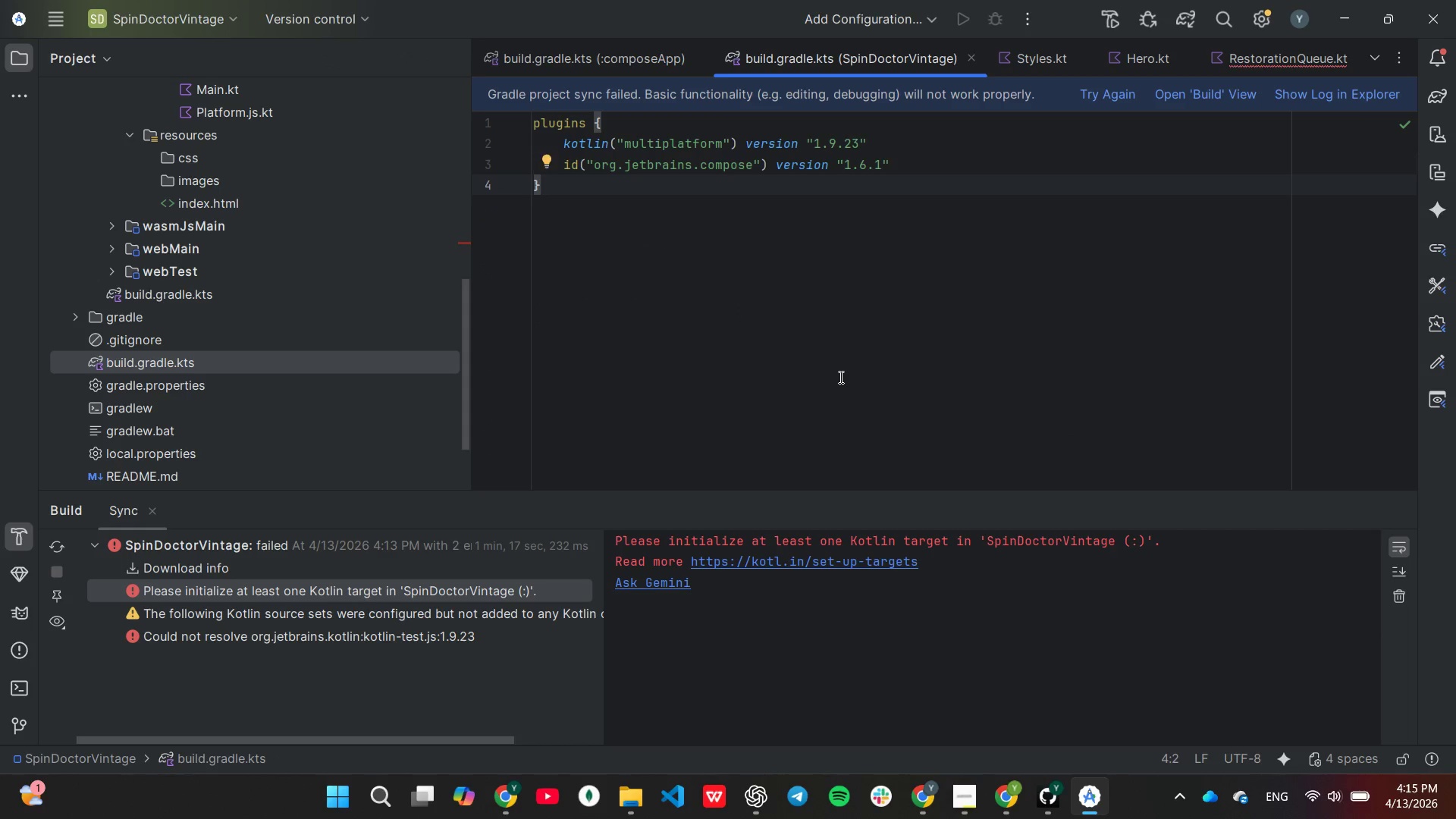 
key(Control+A)
 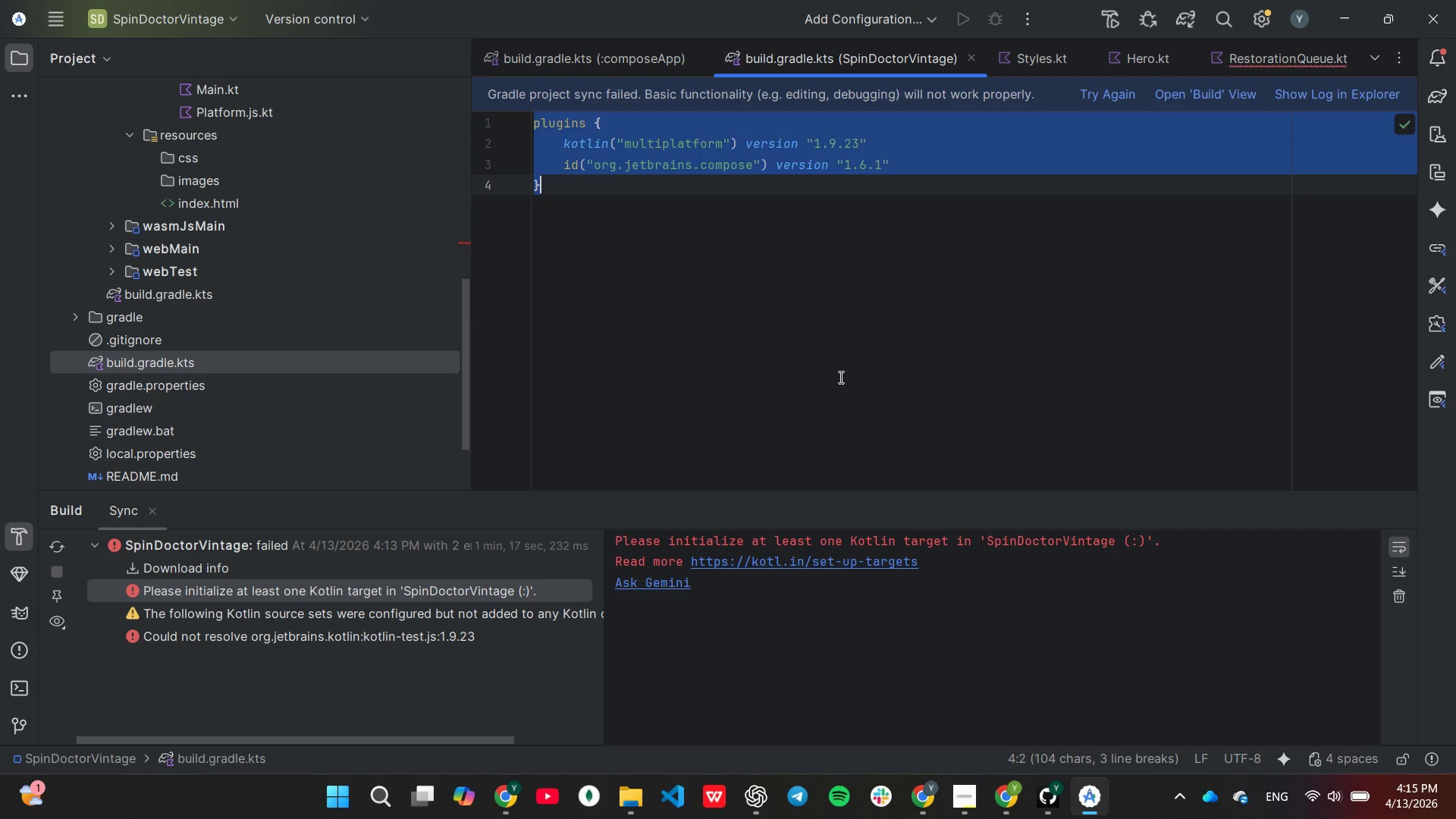 
key(Control+V)
 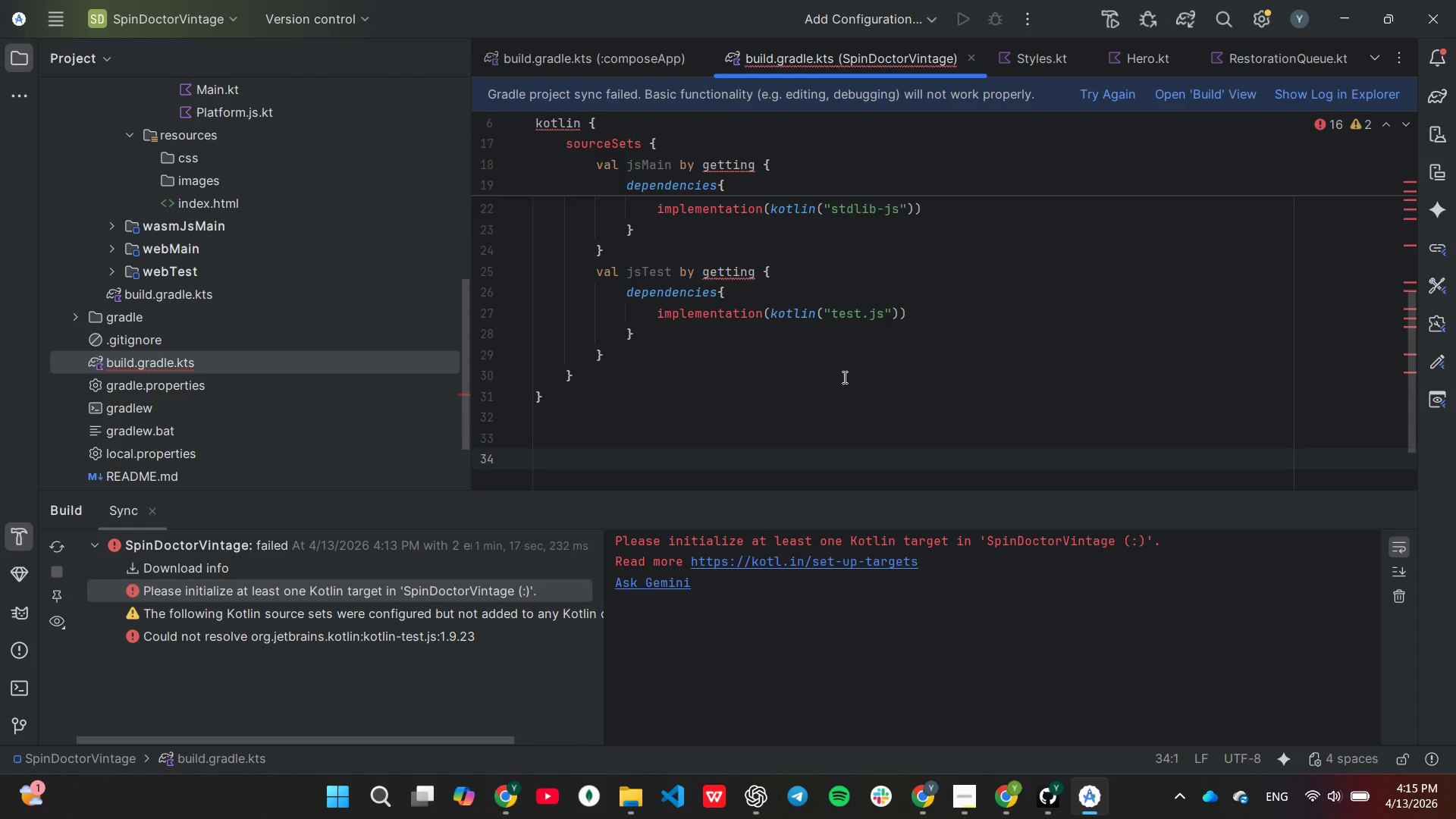 
scroll: coordinate [841, 363], scroll_direction: up, amount: 8.0
 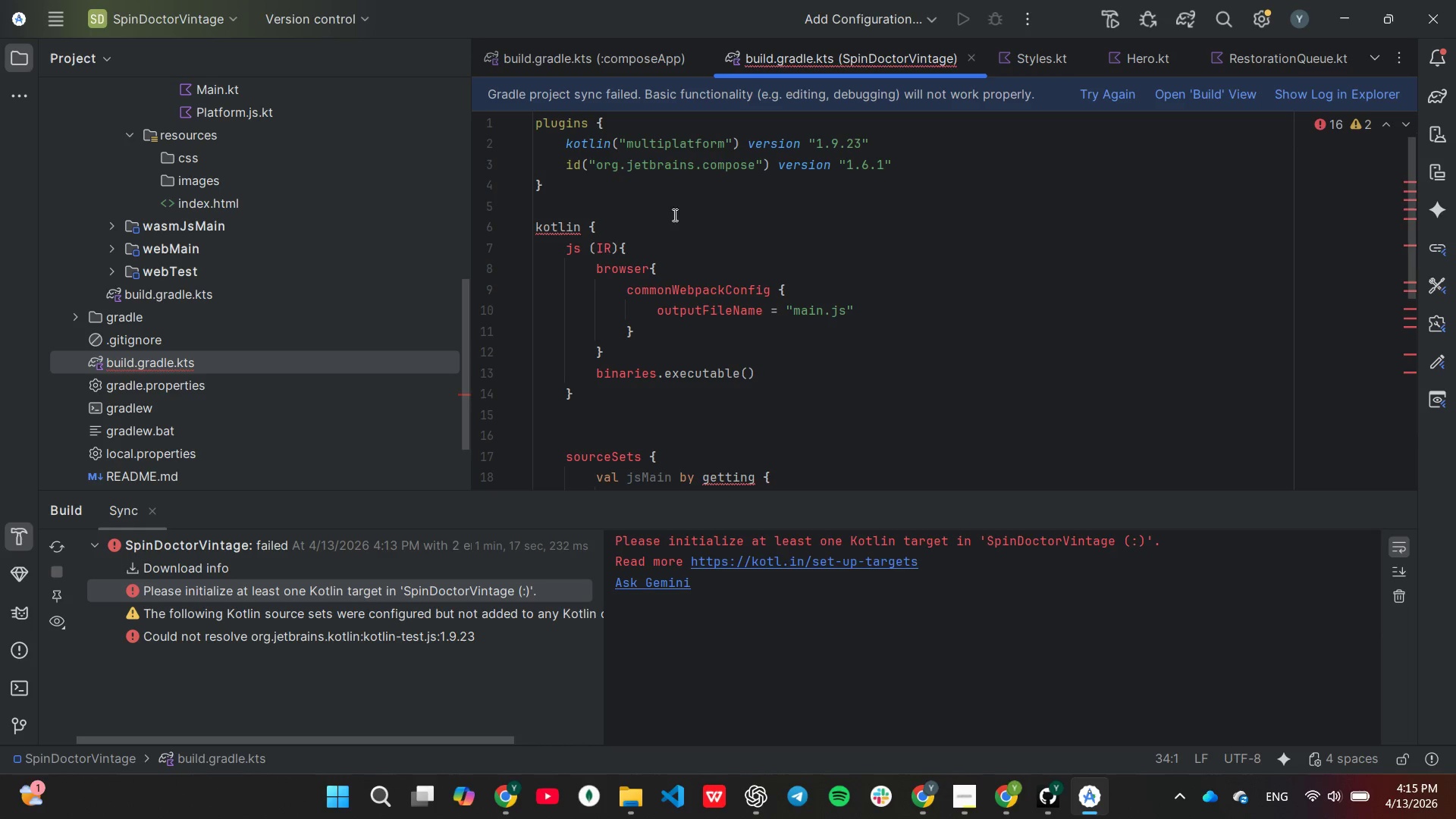 
mouse_move([576, 230])
 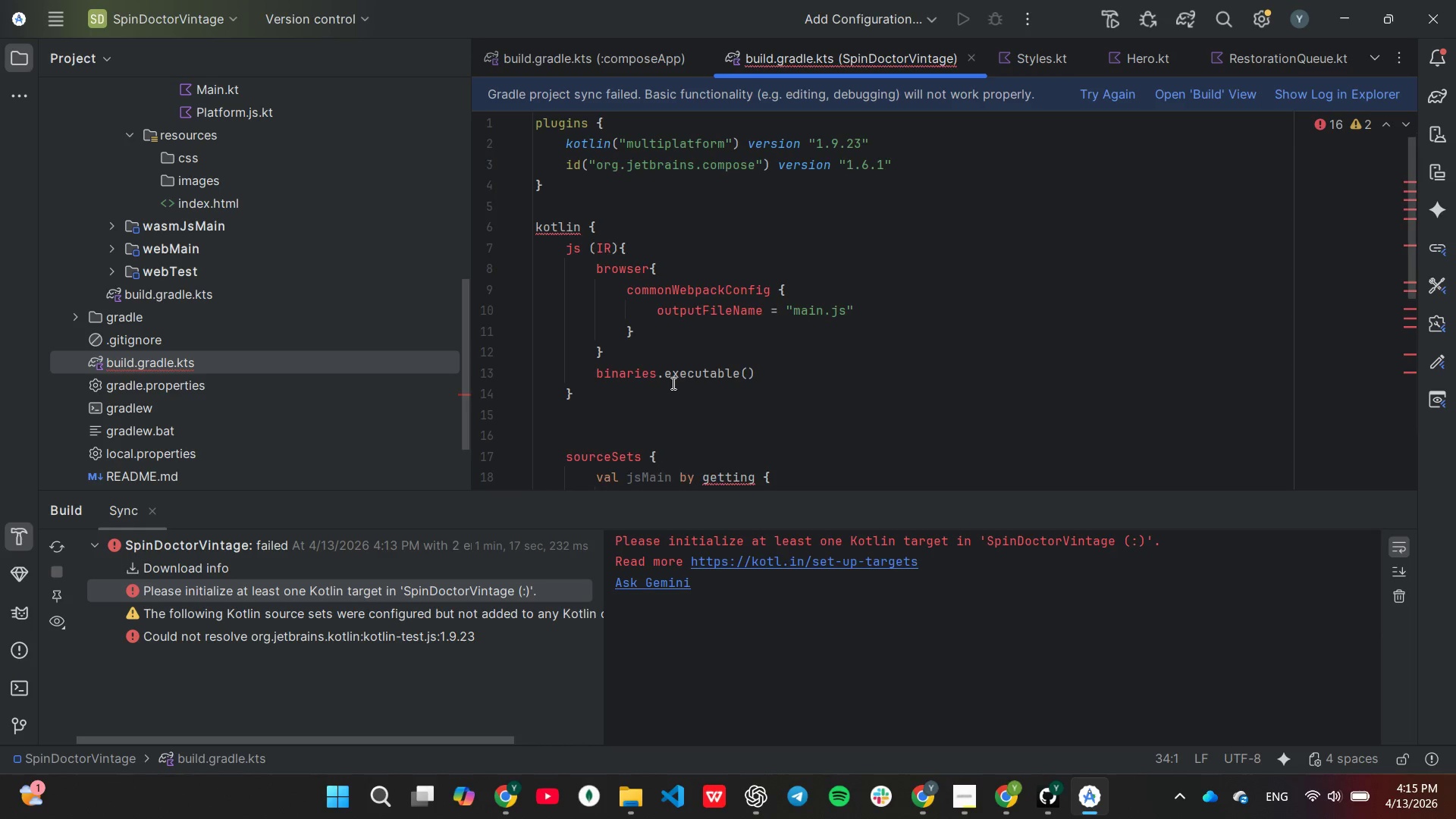 
scroll: coordinate [672, 379], scroll_direction: down, amount: 5.0
 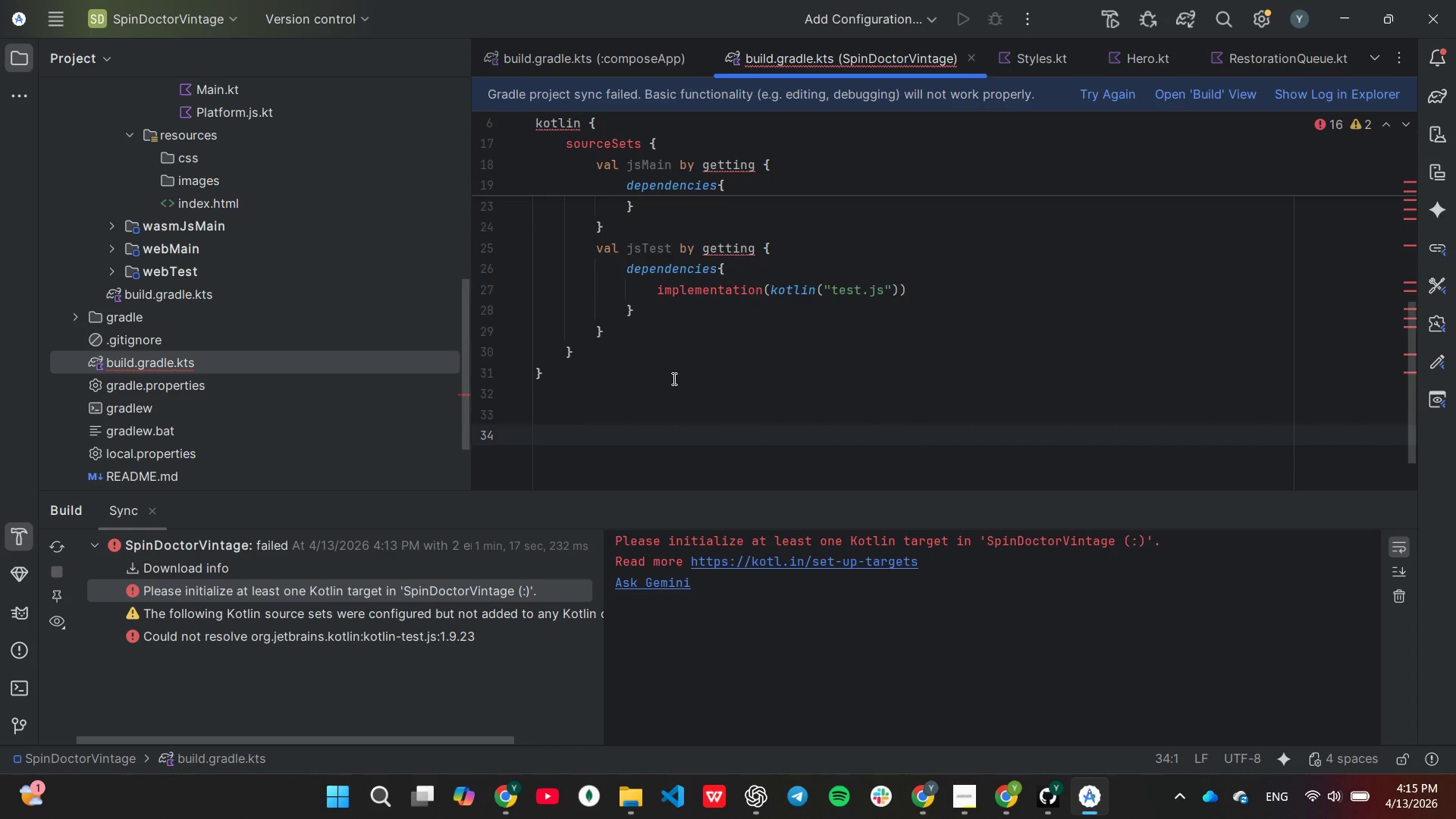 
scroll: coordinate [673, 378], scroll_direction: up, amount: 4.0
 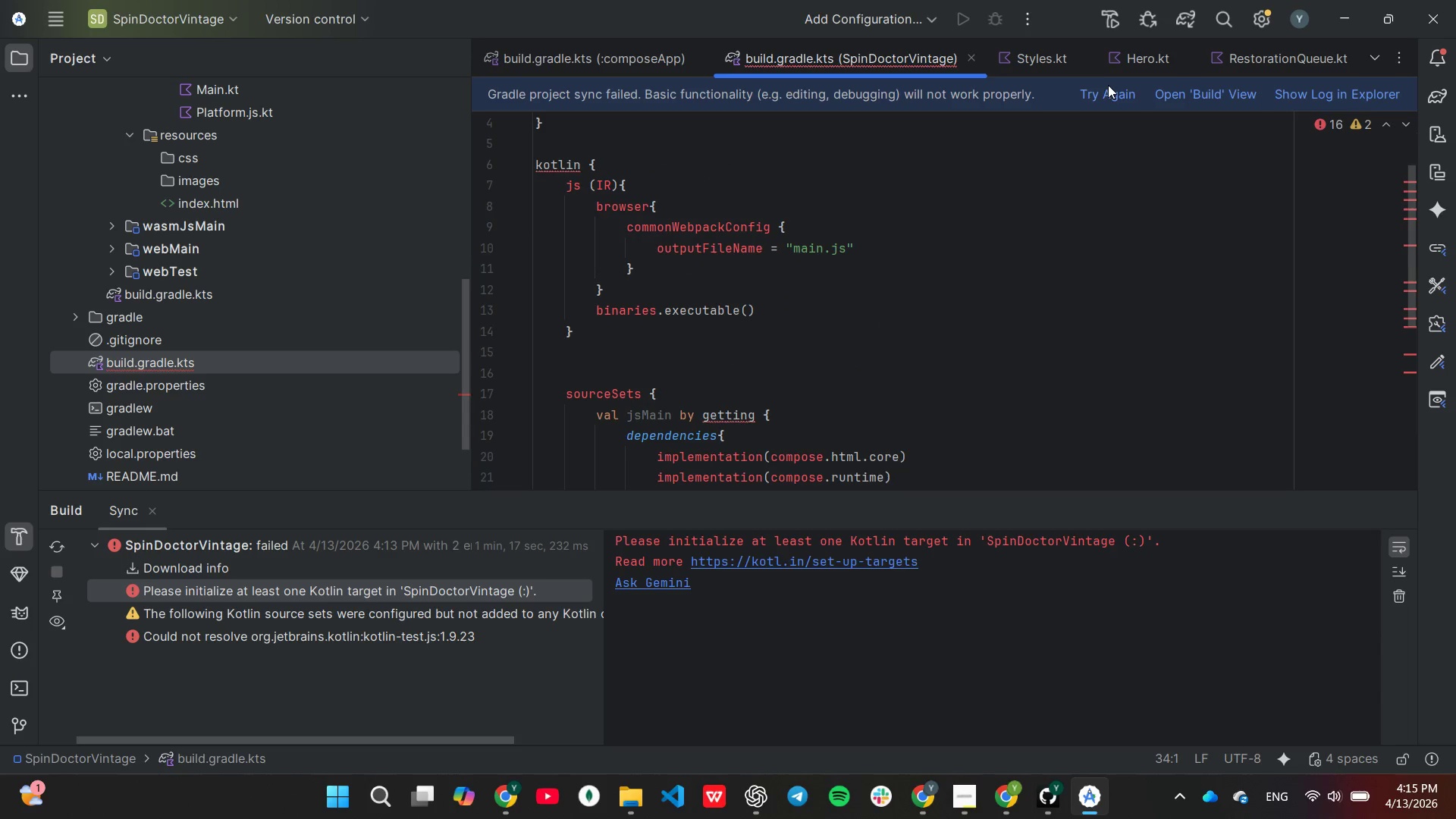 
left_click_drag(start_coordinate=[1112, 82], to_coordinate=[1112, 74])
 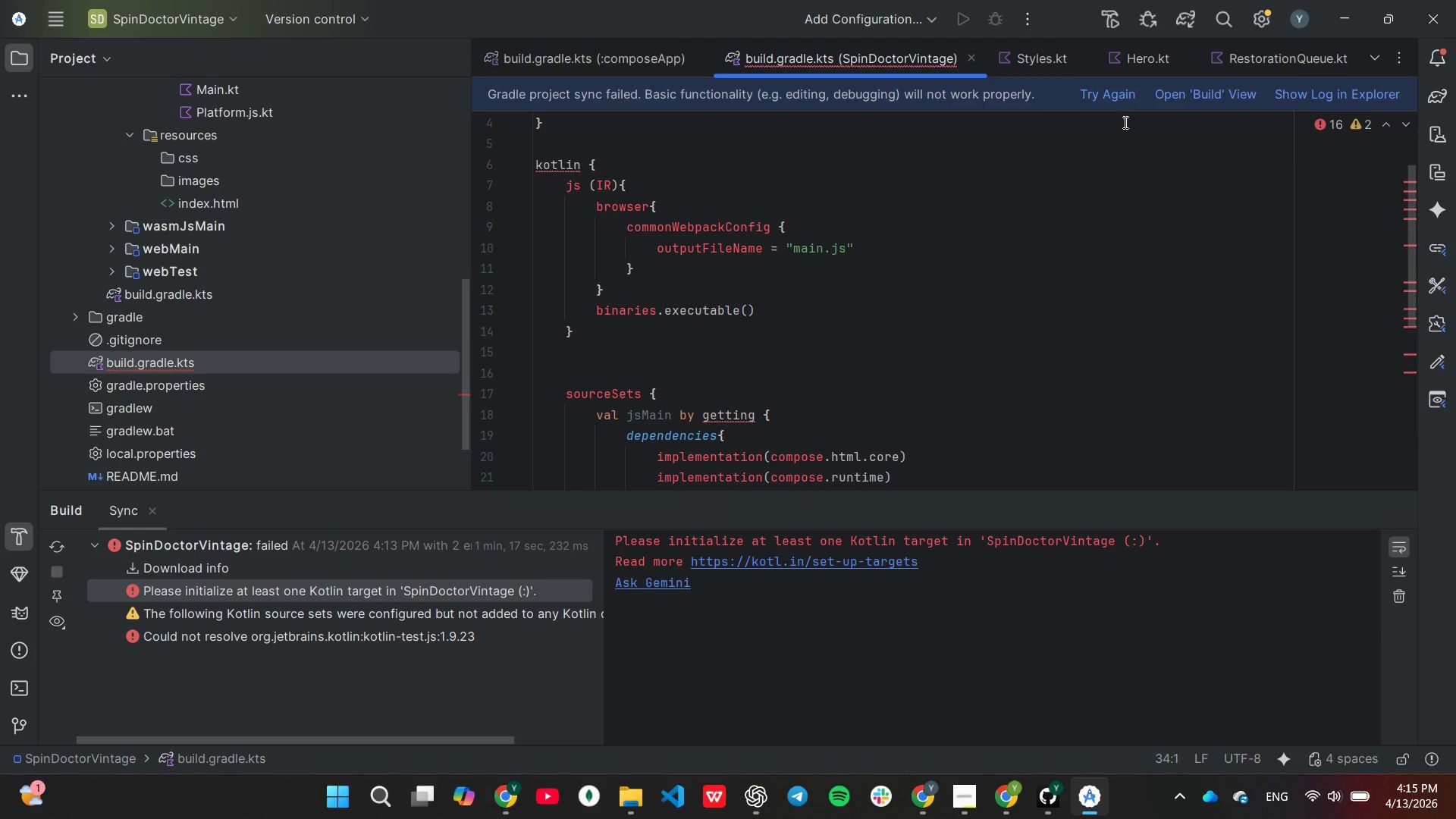 
left_click([1116, 96])
 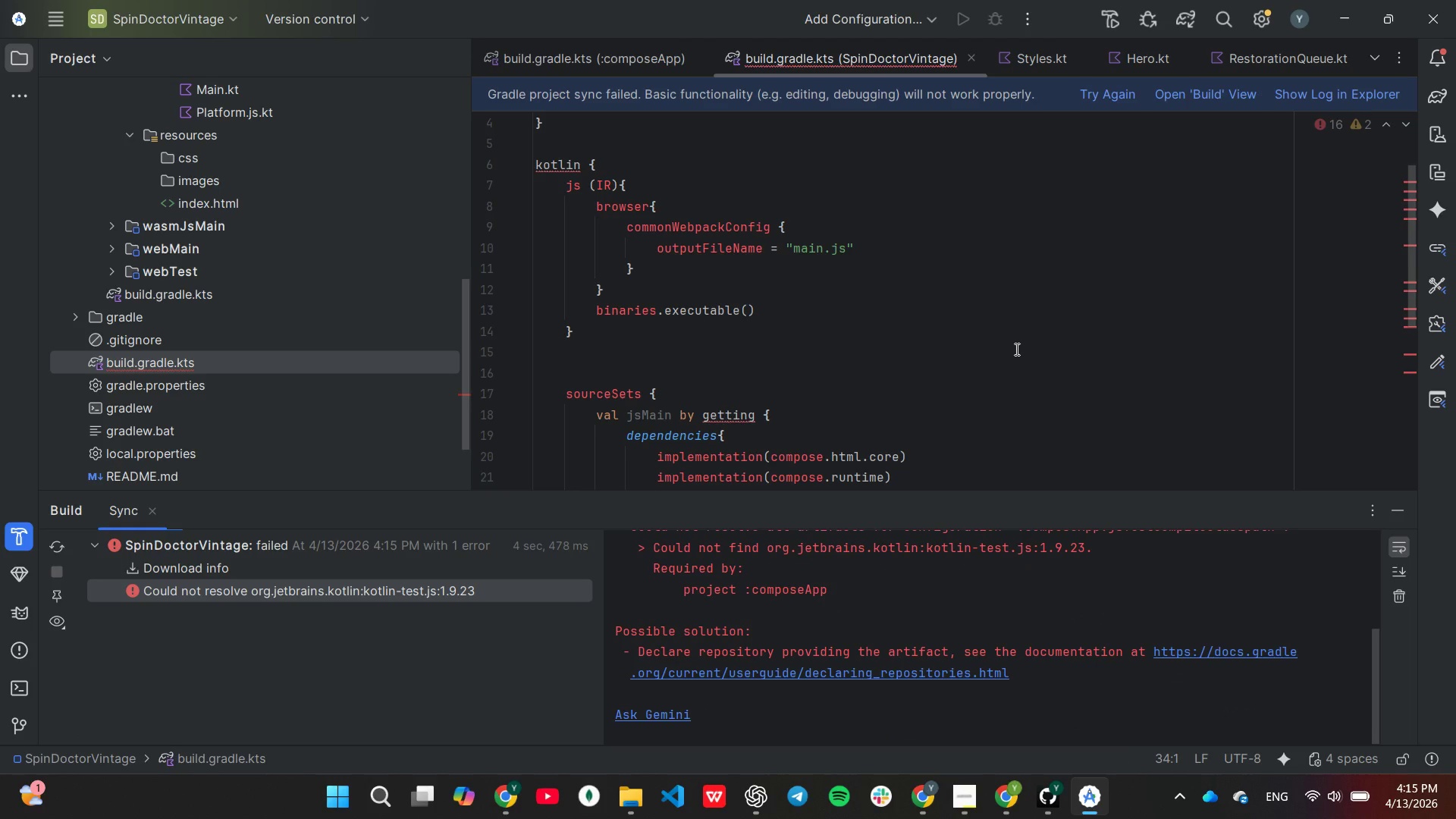 
wait(10.31)
 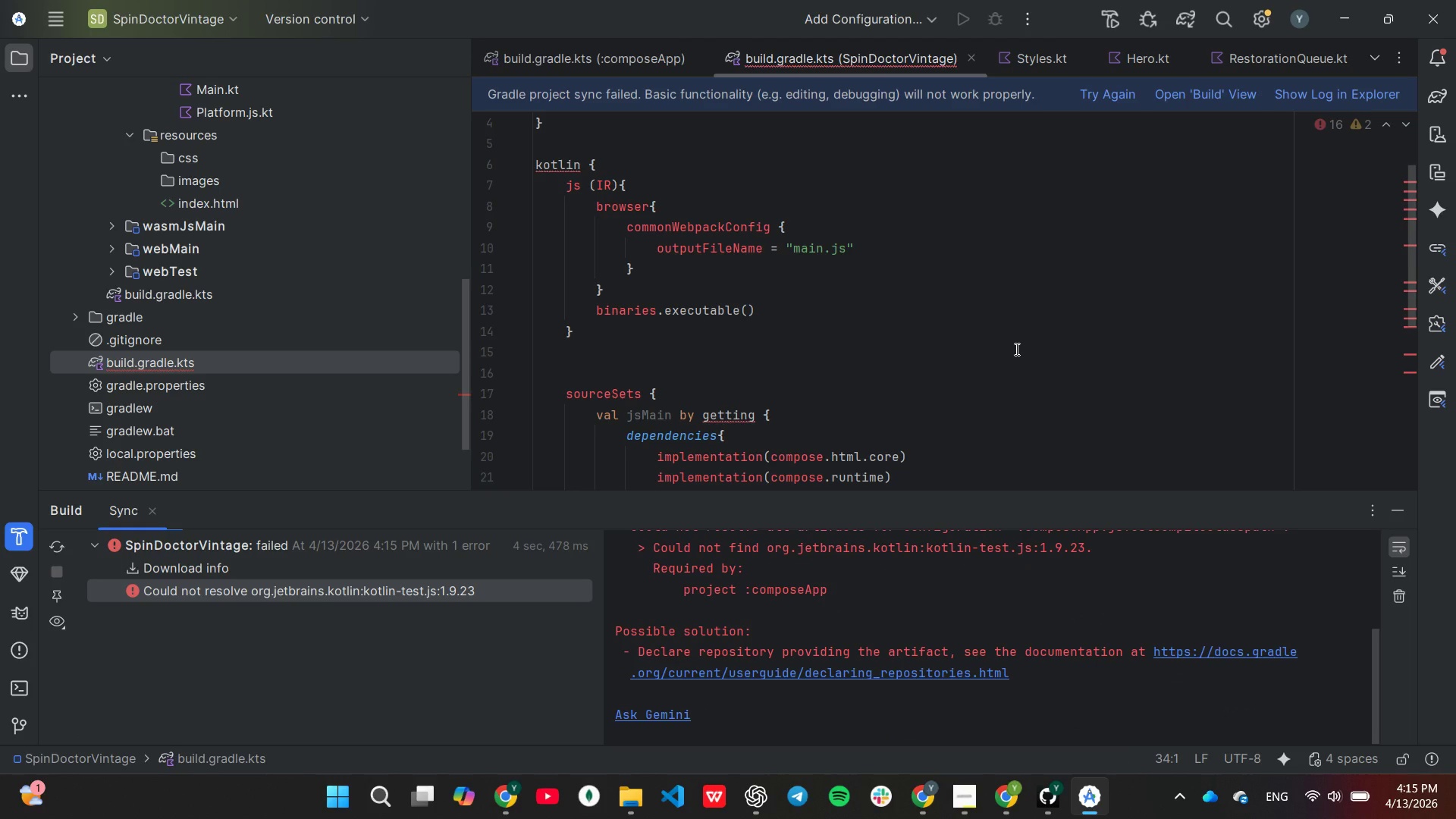 
scroll: coordinate [825, 605], scroll_direction: up, amount: 6.0
 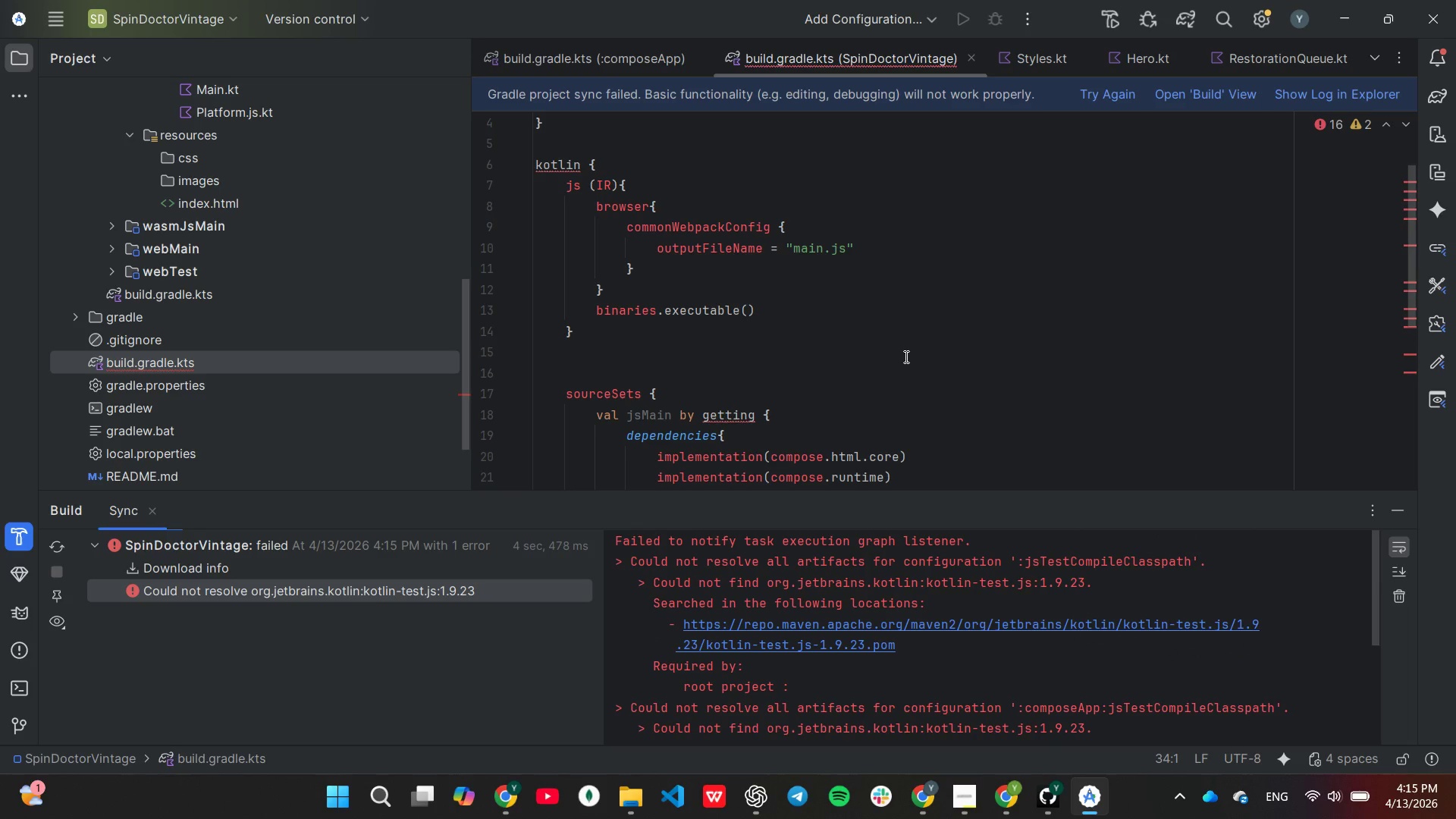 
left_click([905, 356])
 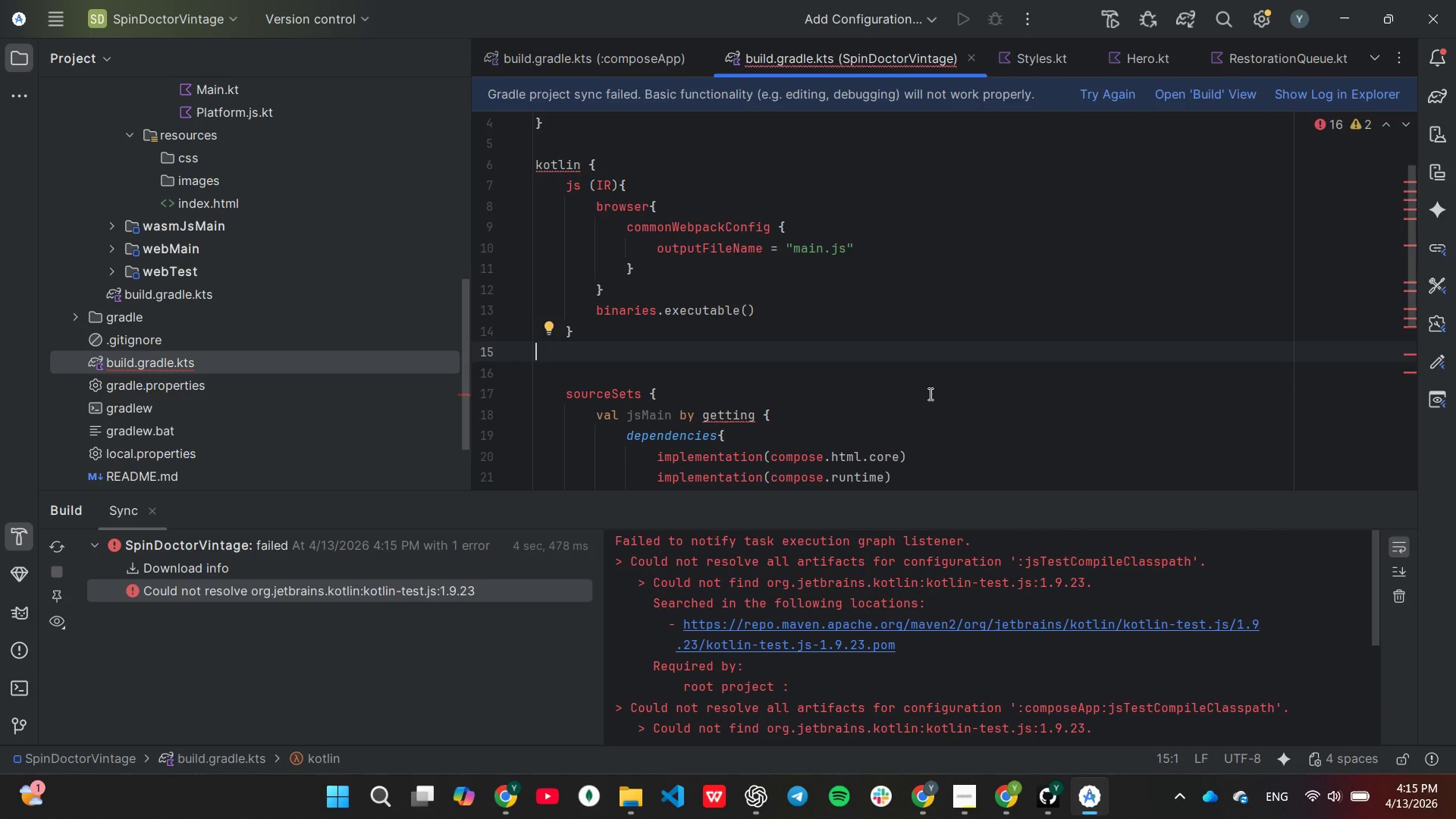 
key(Control+Z)
 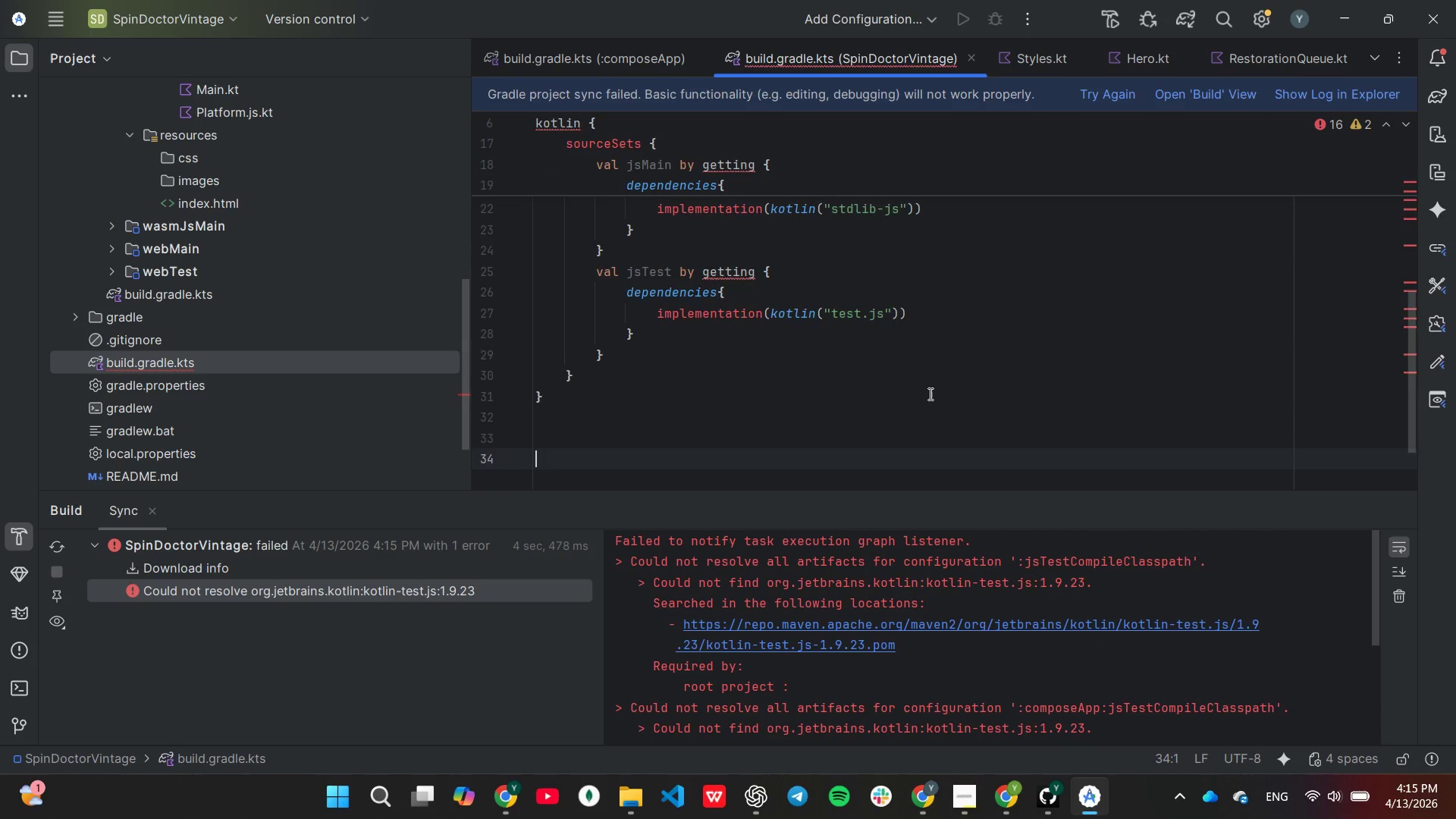 
key(Control+Z)
 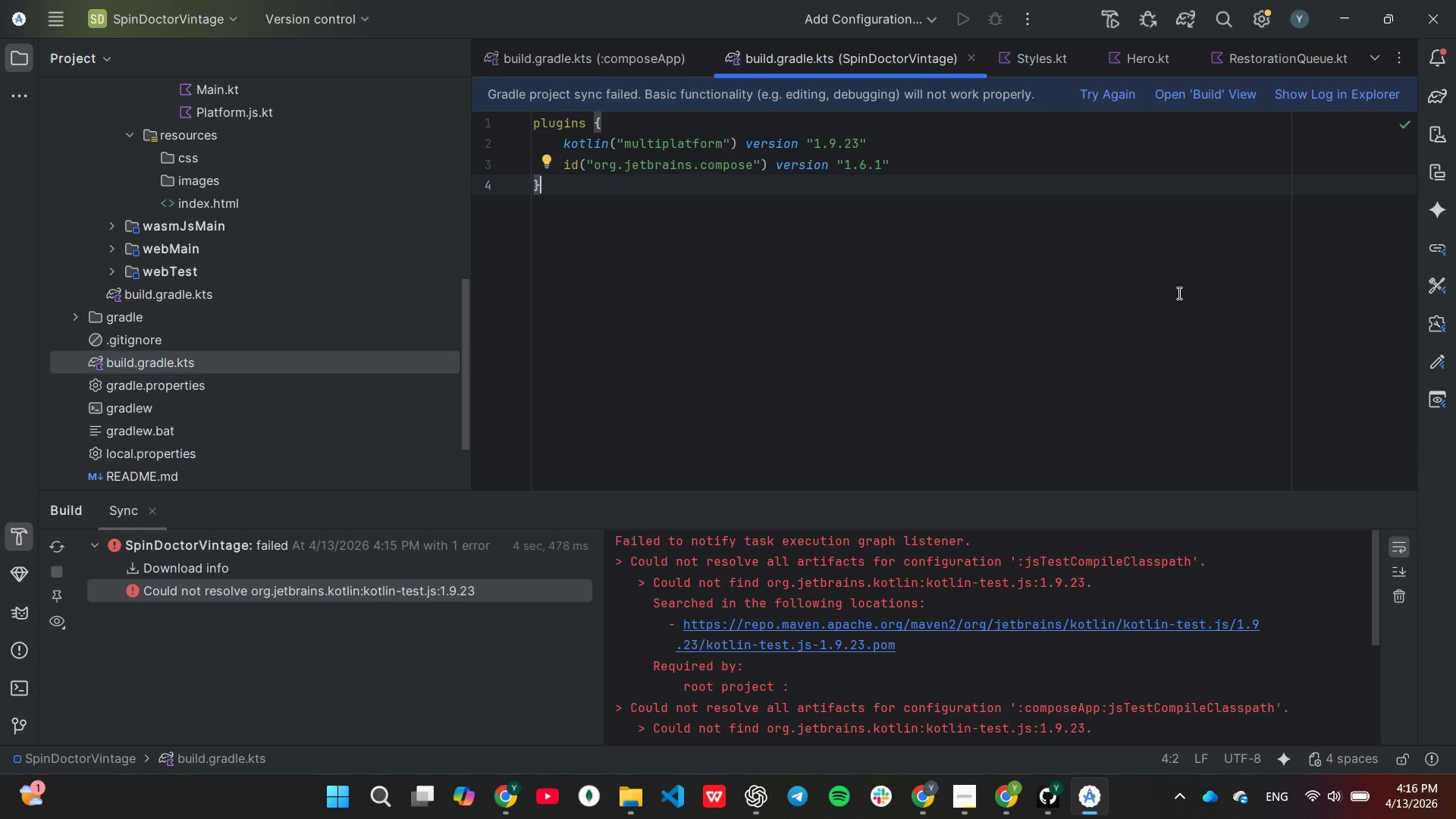 
wait(28.95)
 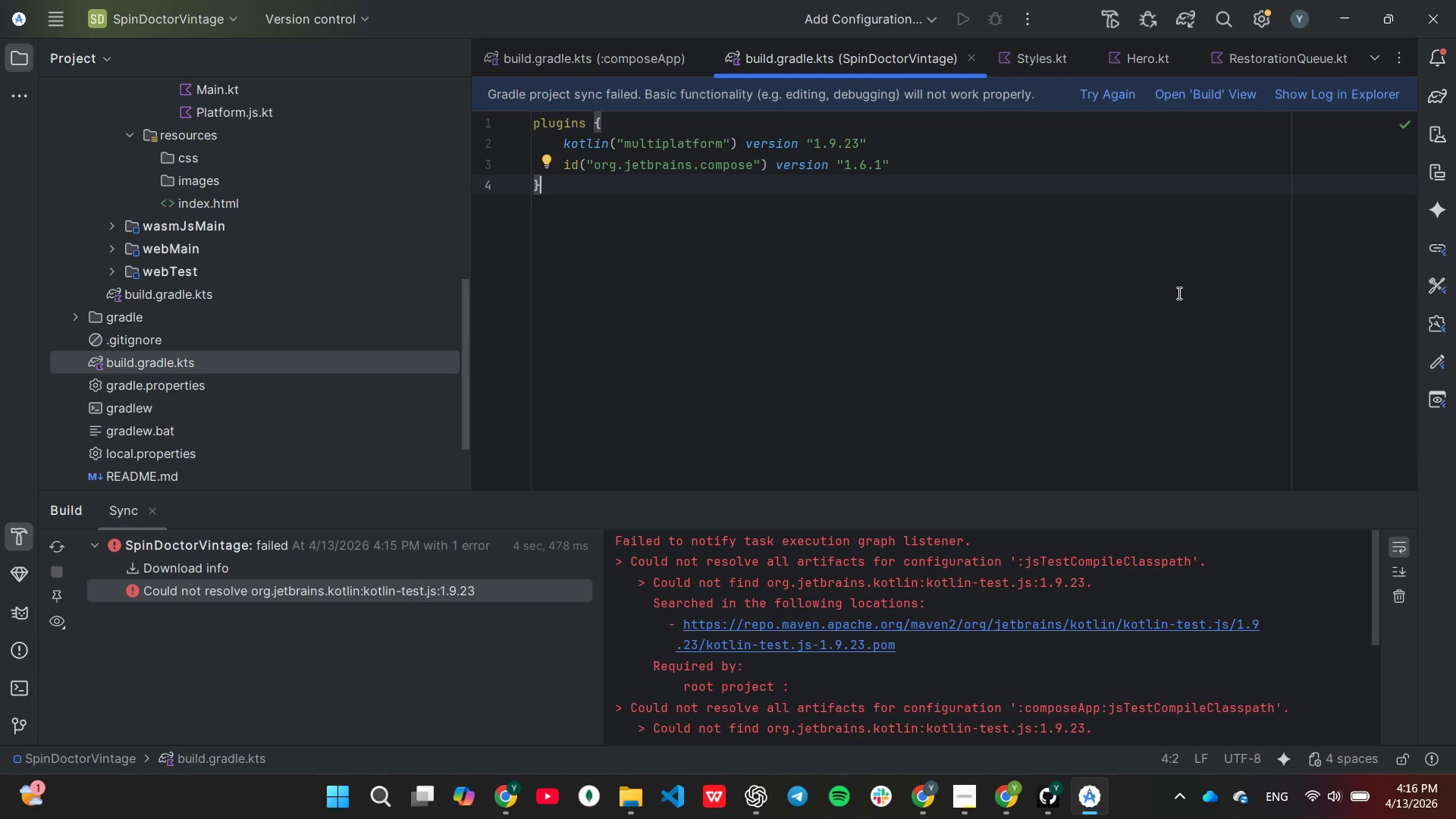 
left_click_drag(start_coordinate=[174, 297], to_coordinate=[174, 302])
 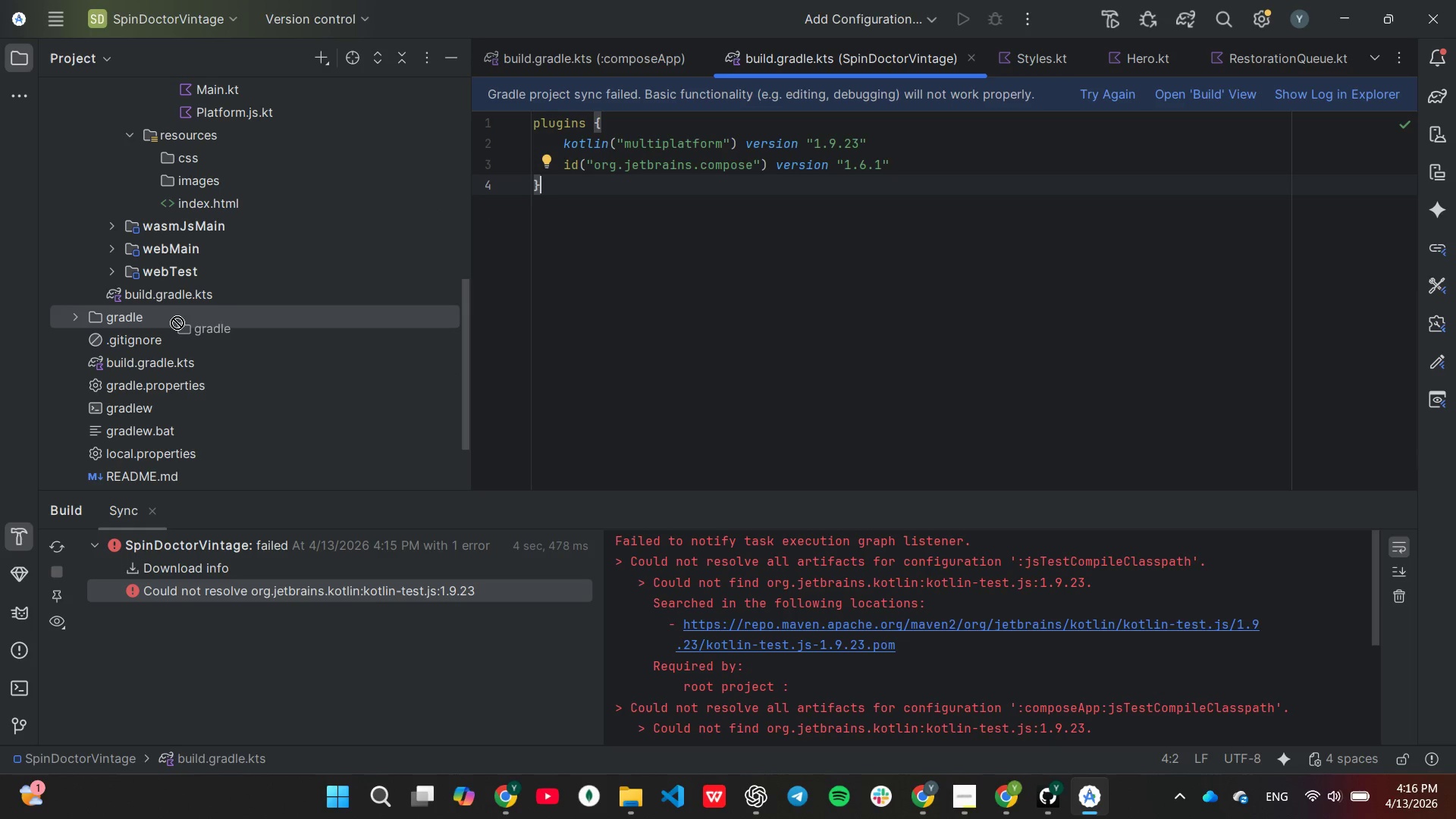 
left_click_drag(start_coordinate=[170, 317], to_coordinate=[174, 317])
 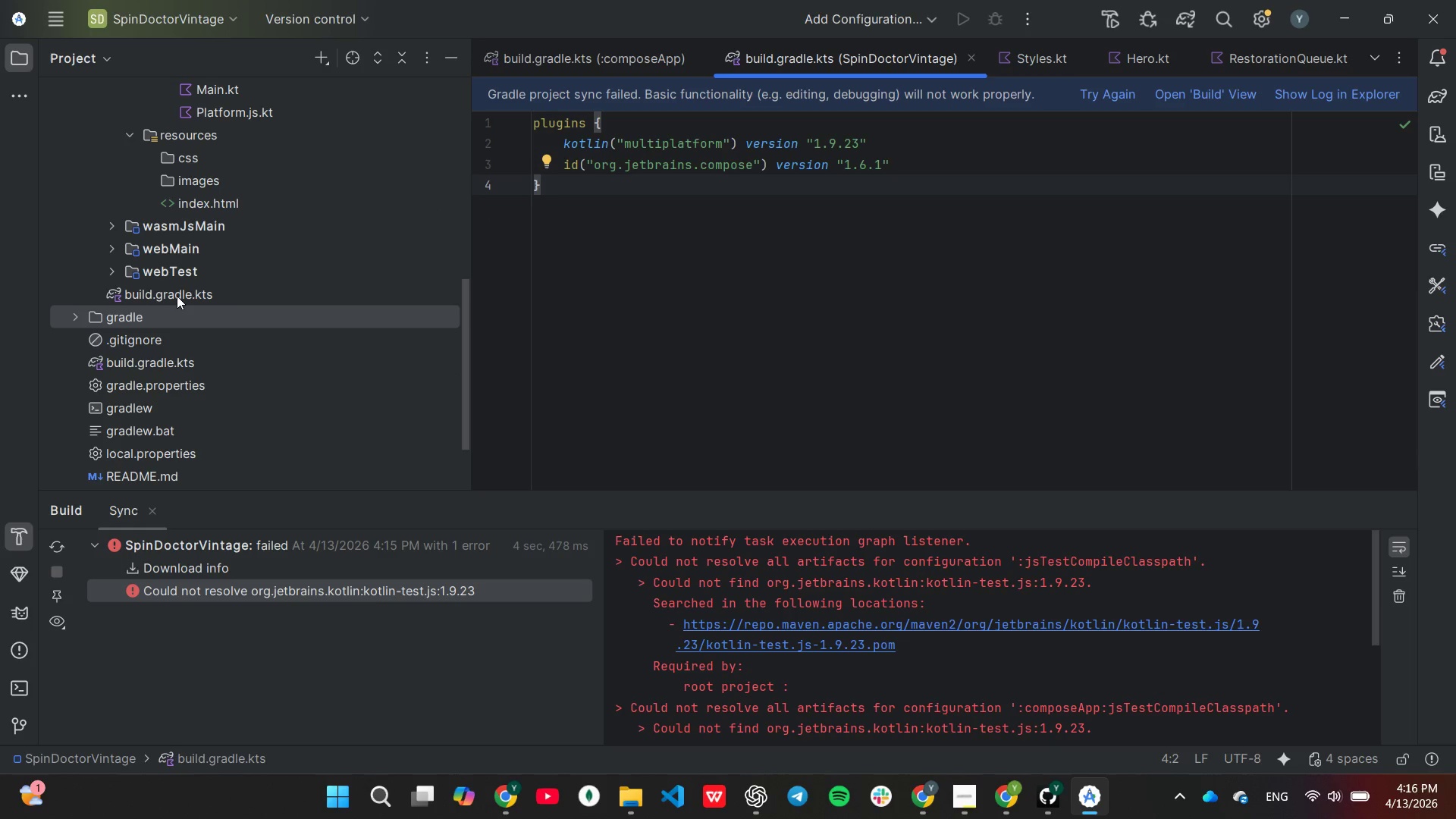 
double_click([177, 296])
 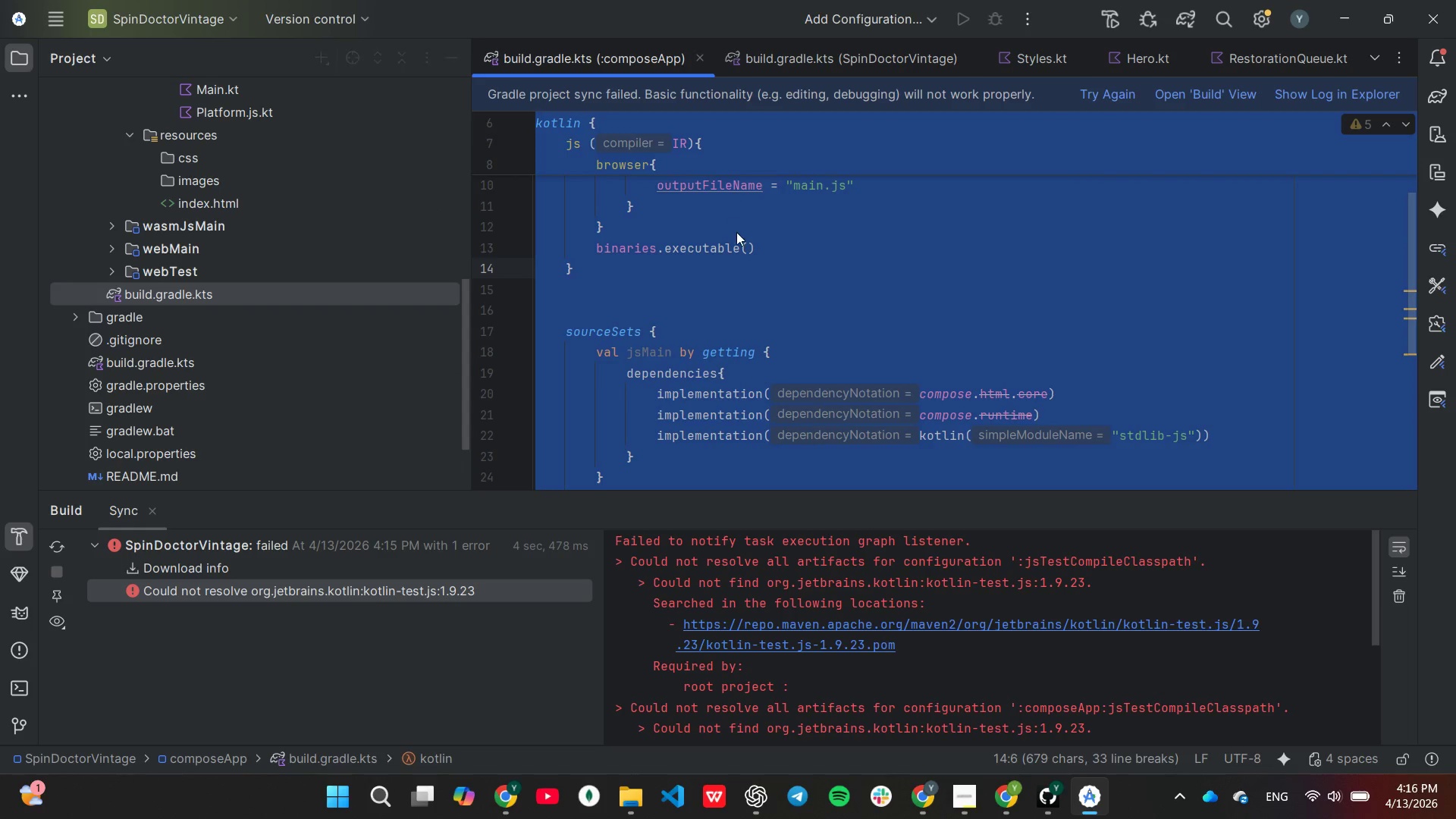 
left_click([738, 234])
 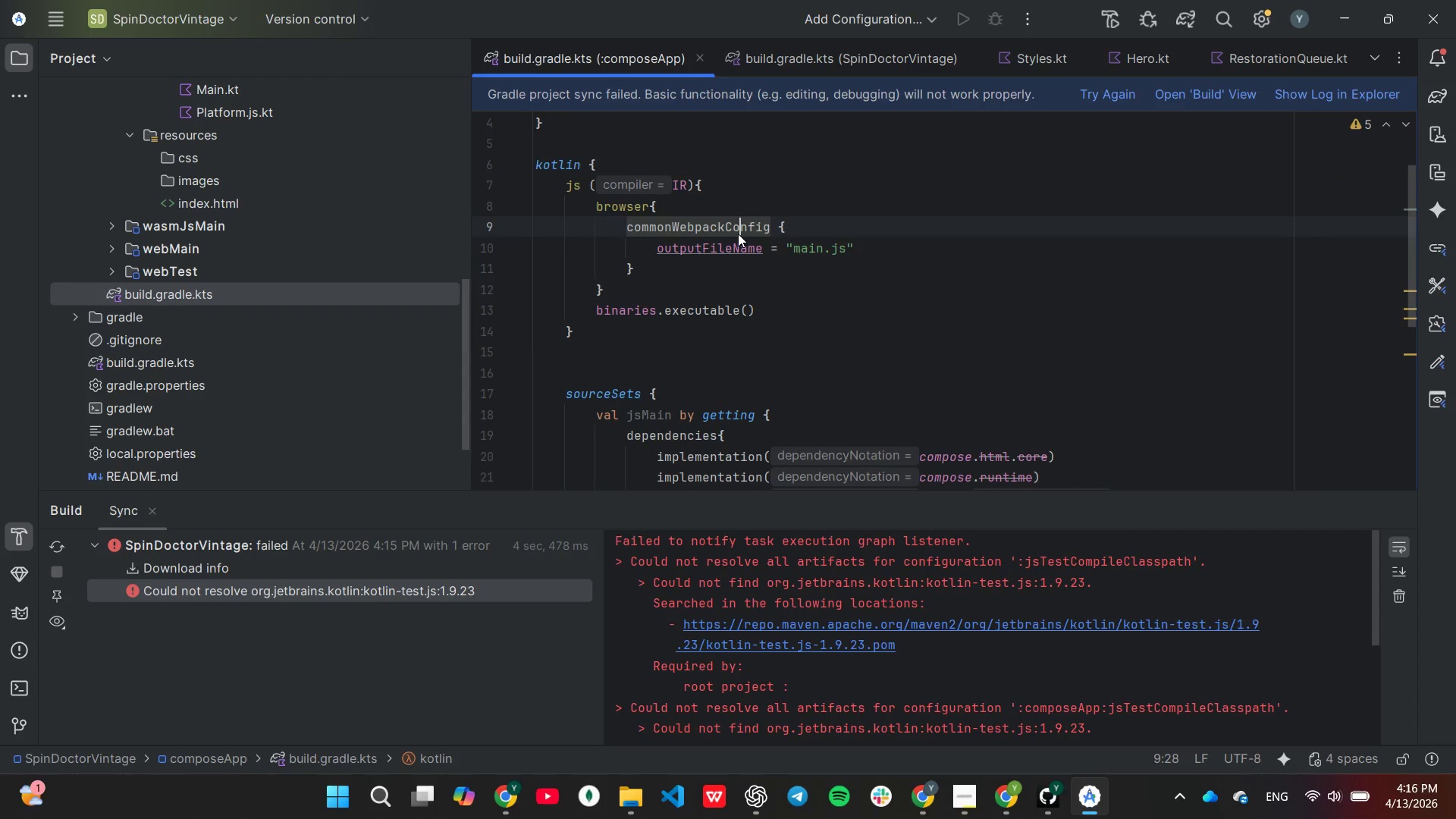 
scroll: coordinate [738, 234], scroll_direction: up, amount: 6.0
 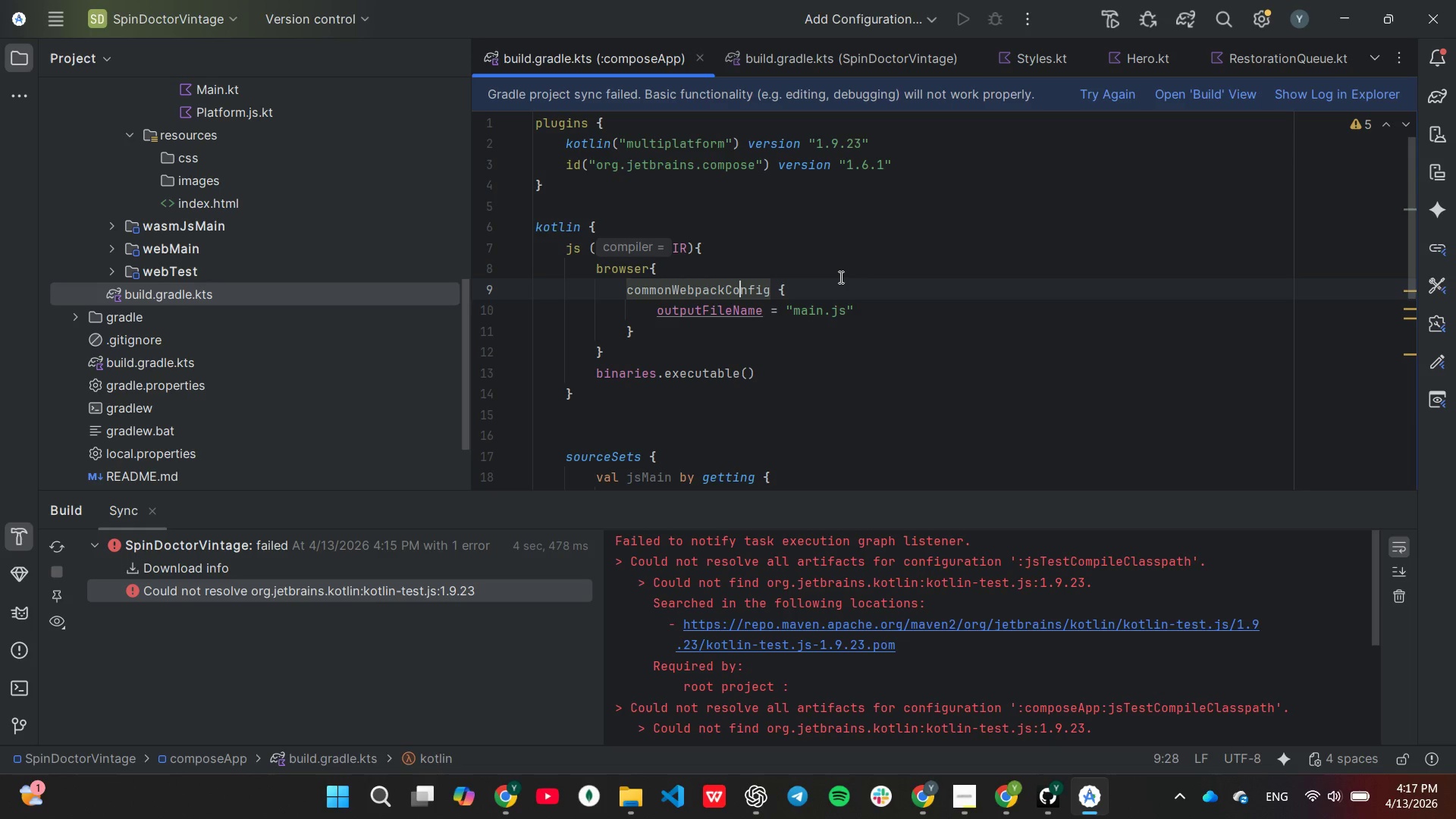 
wait(49.47)
 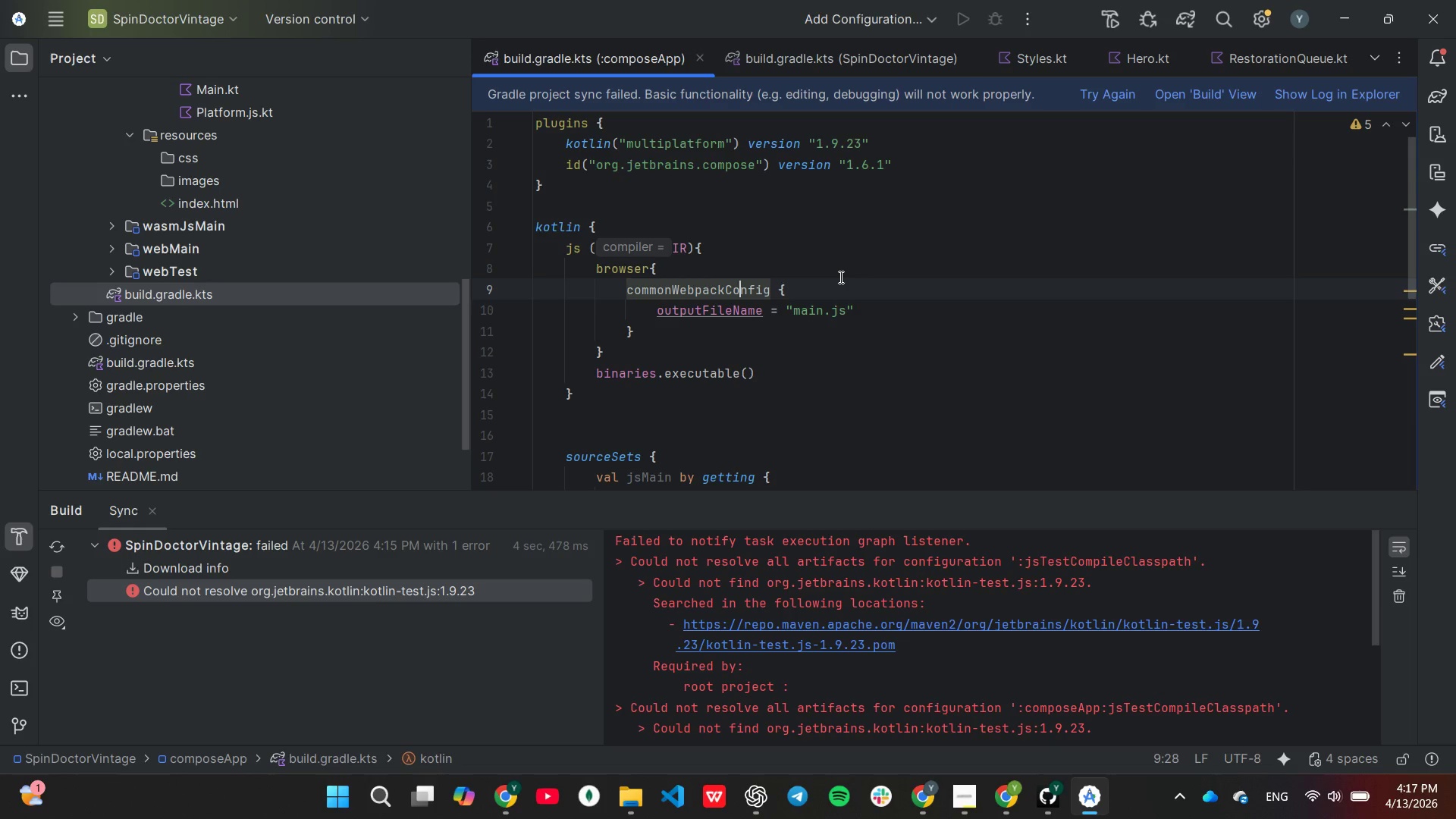 
left_click([1103, 93])
 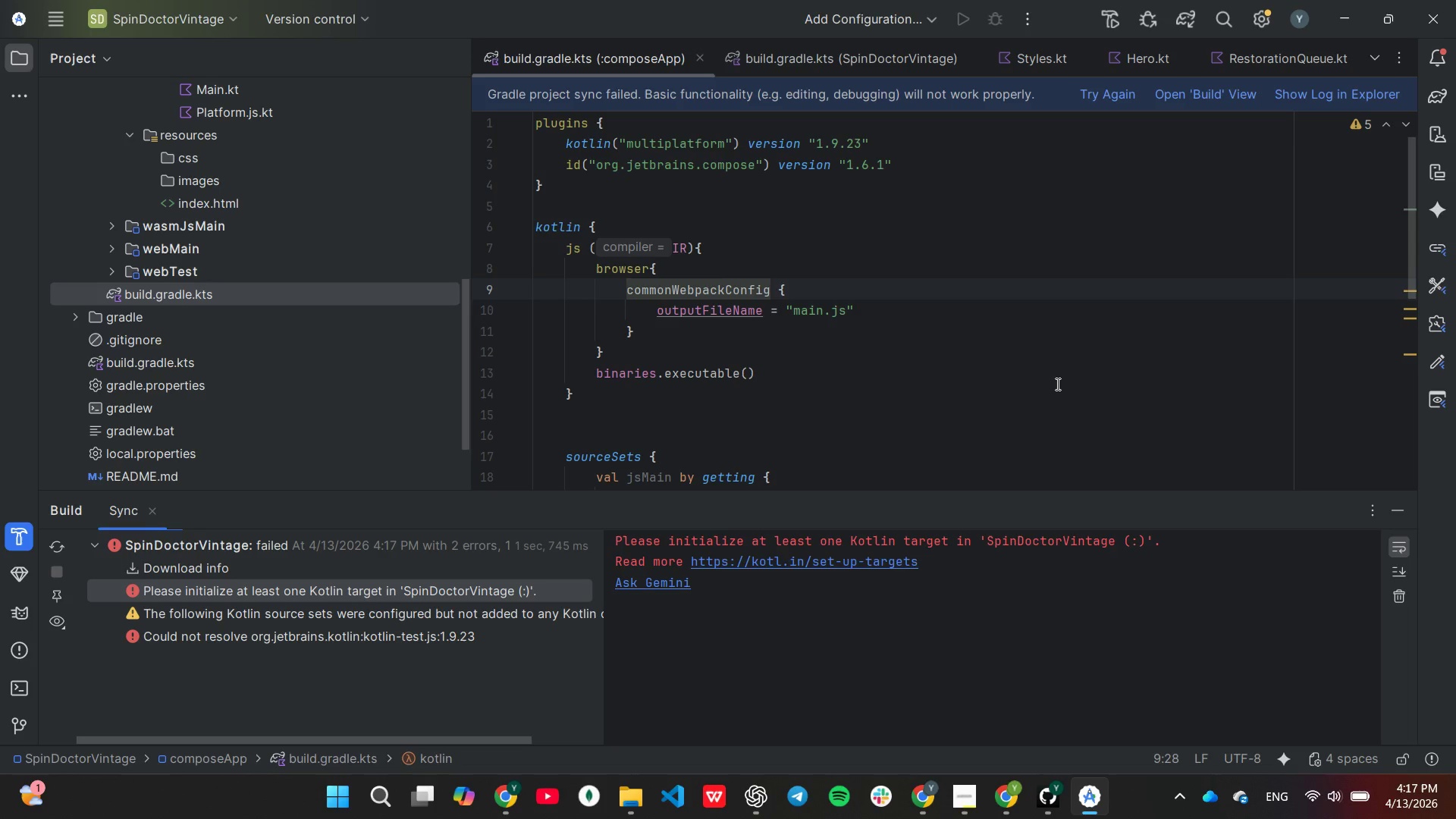 
wait(46.61)
 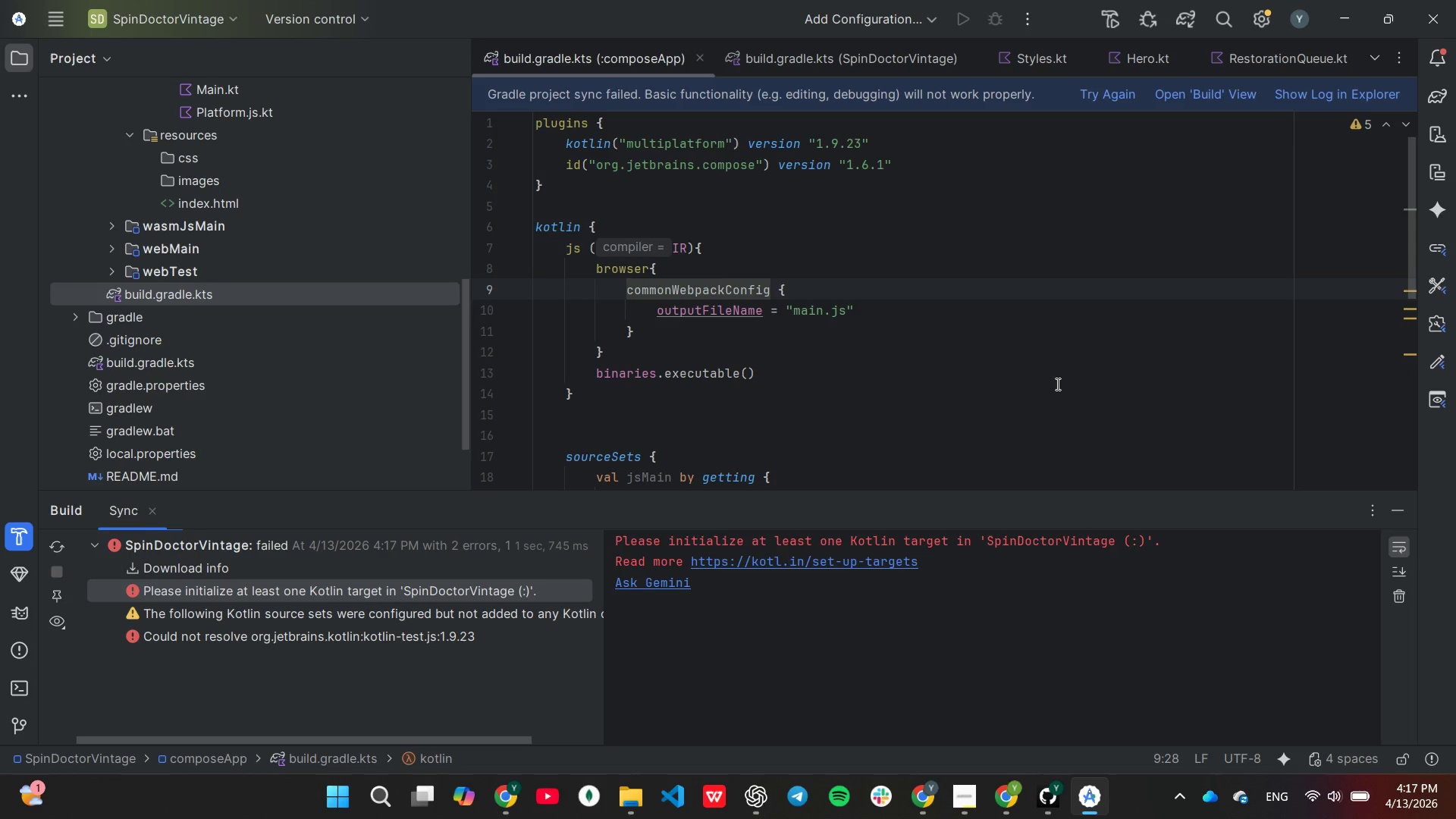 
scroll: coordinate [277, 363], scroll_direction: none, amount: 0.0
 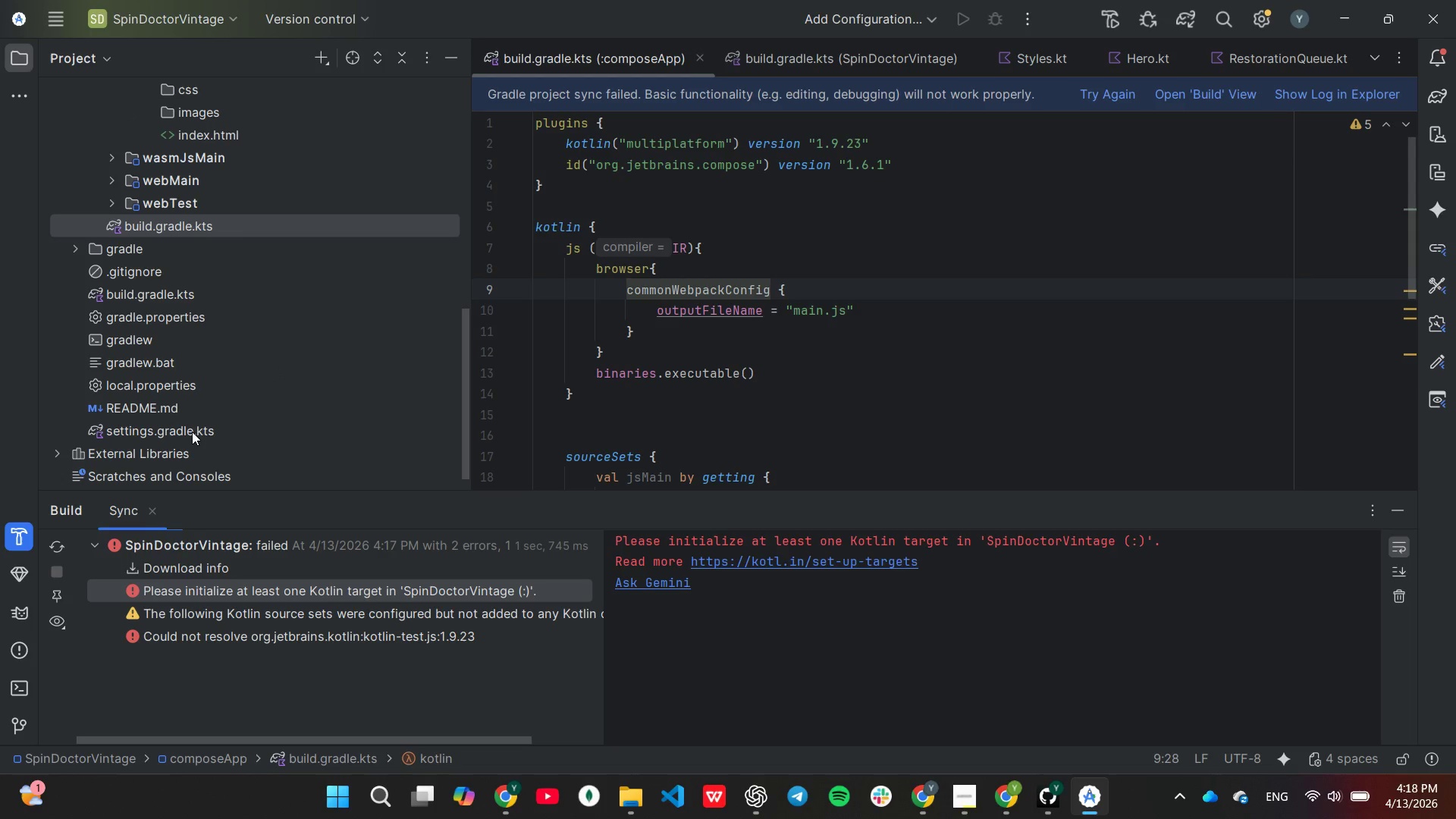 
double_click([196, 431])
 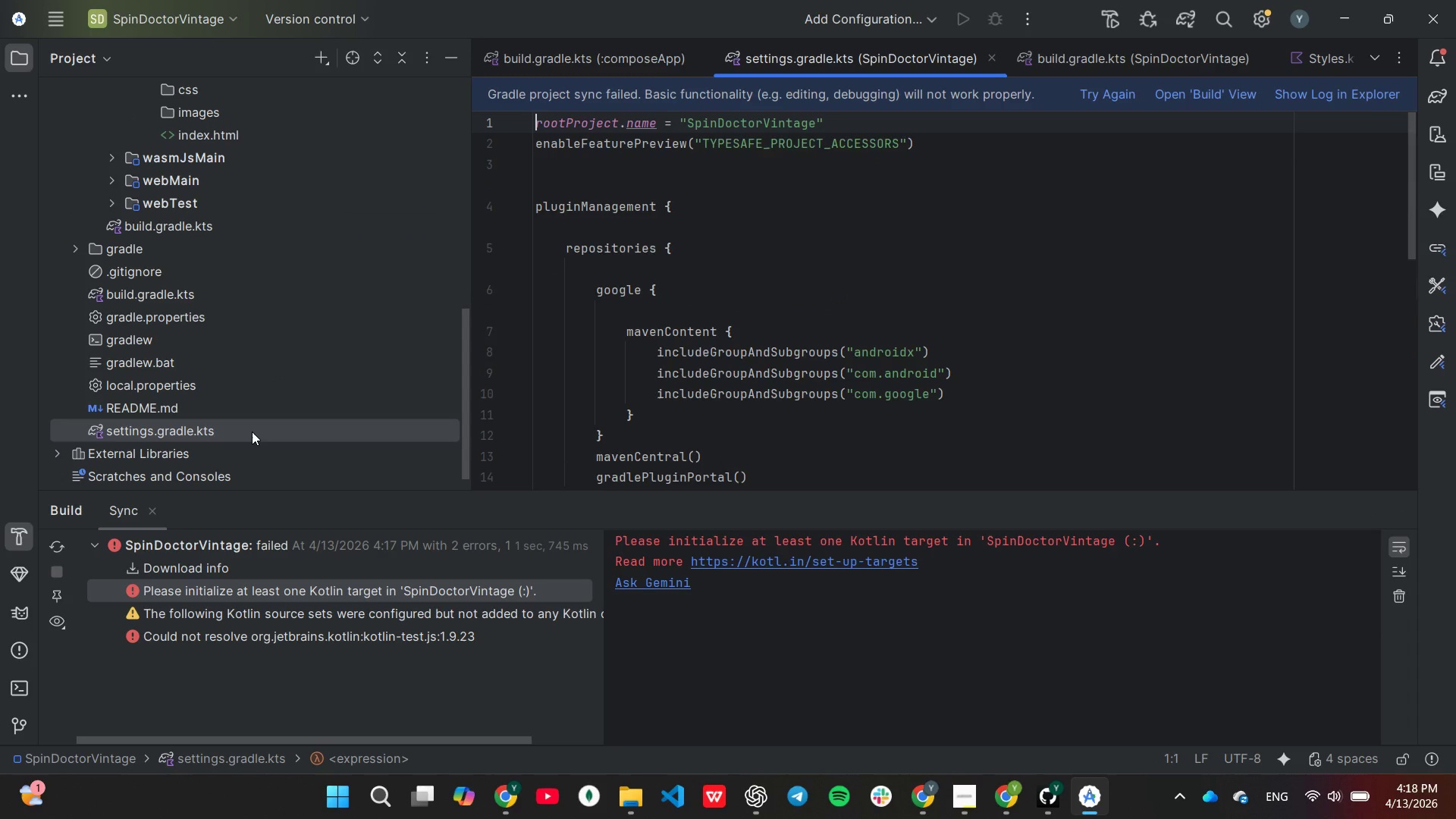 
mouse_move([635, 374])
 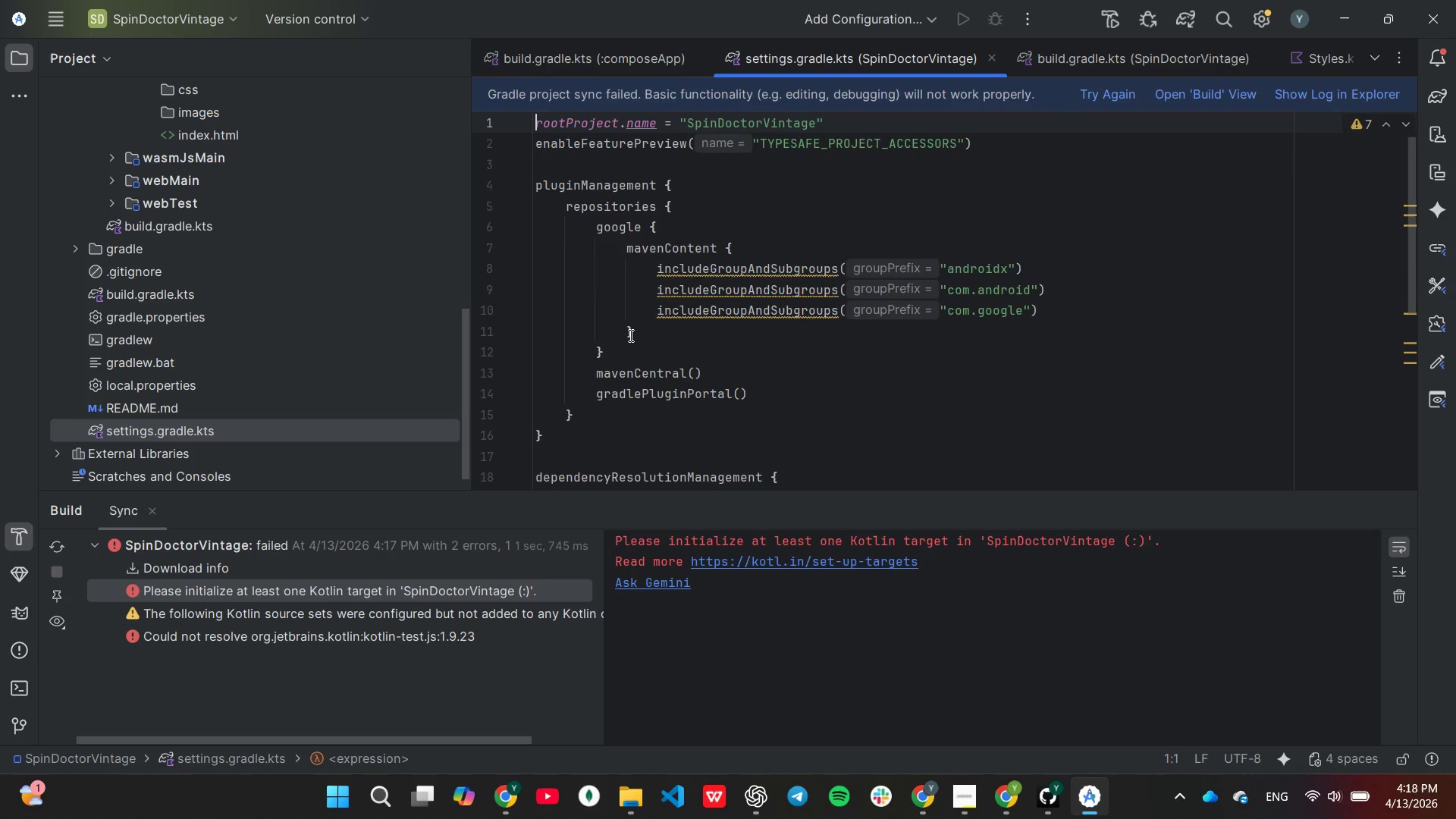 
scroll: coordinate [629, 335], scroll_direction: up, amount: 1.0
 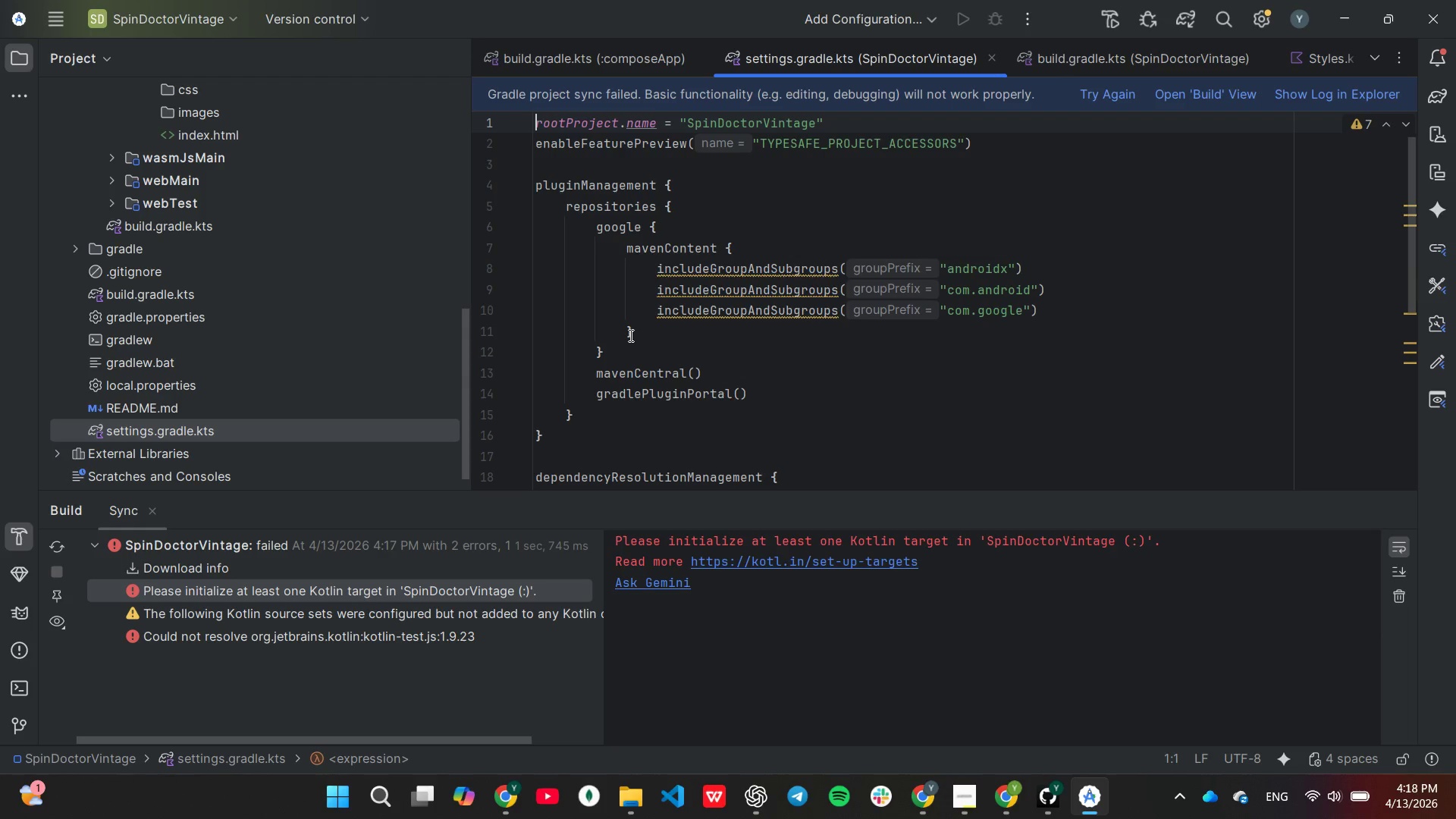 
mouse_move([693, 253])
 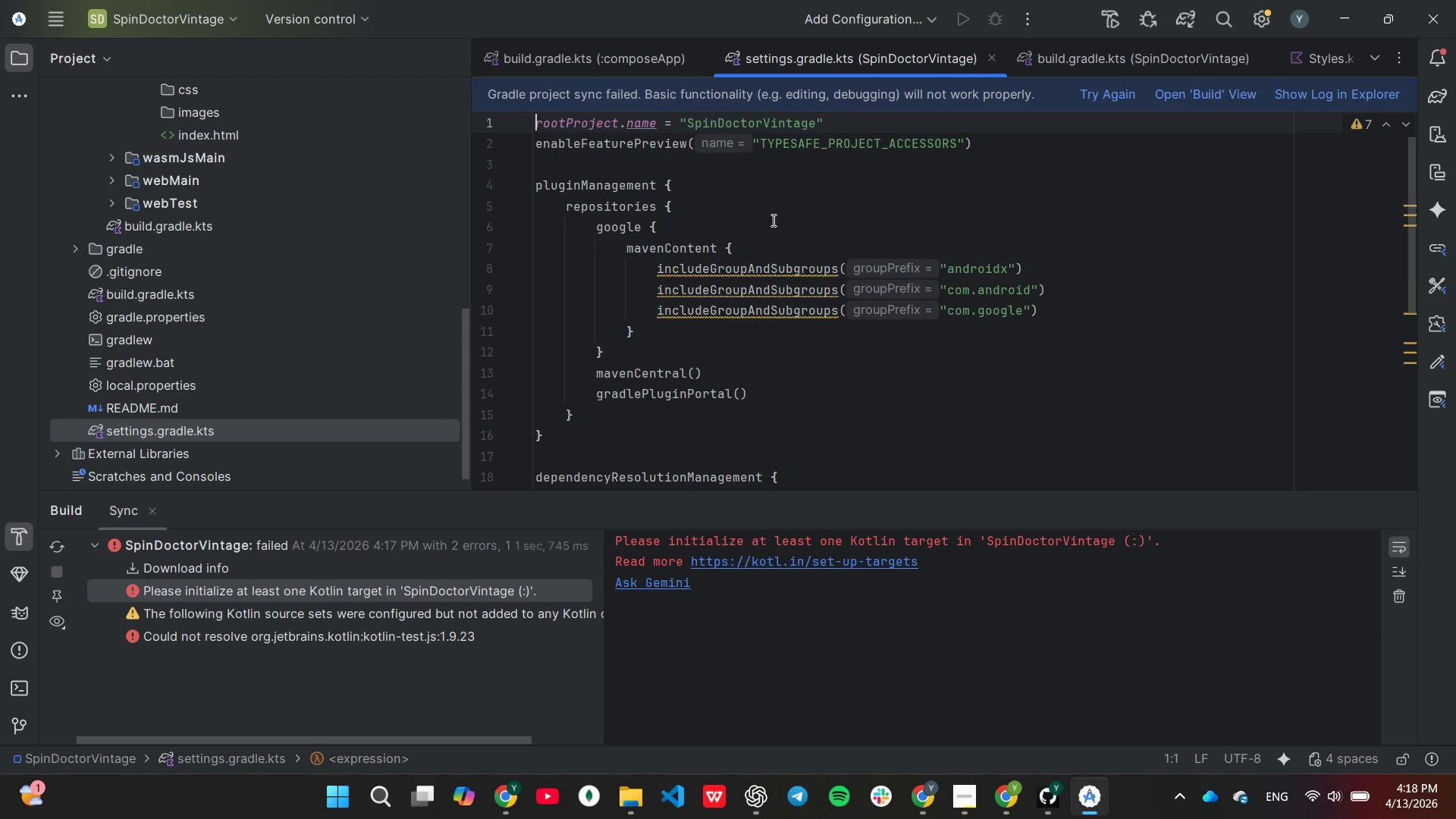 
scroll: coordinate [774, 220], scroll_direction: down, amount: 6.0
 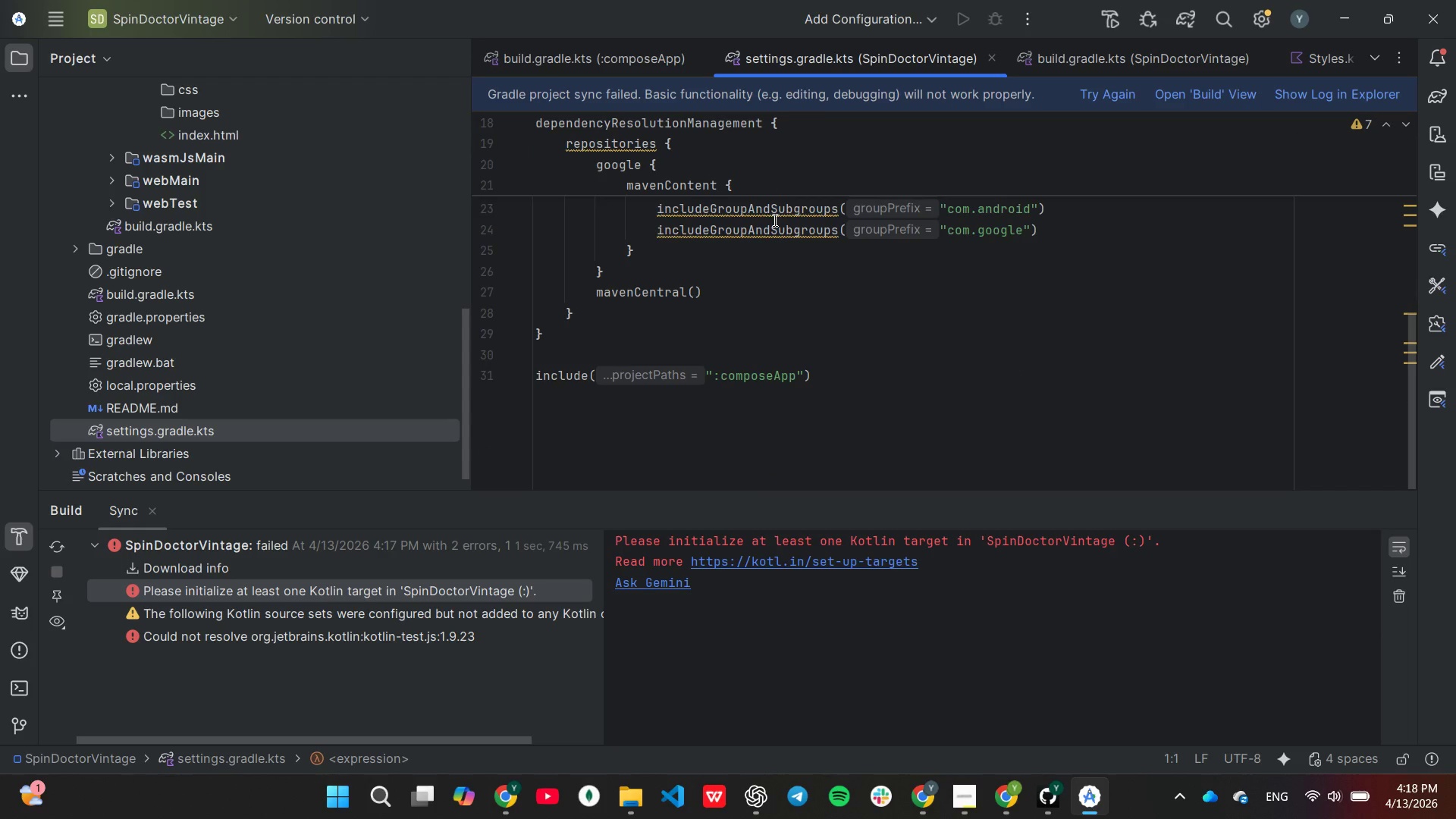 
wait(6.15)
 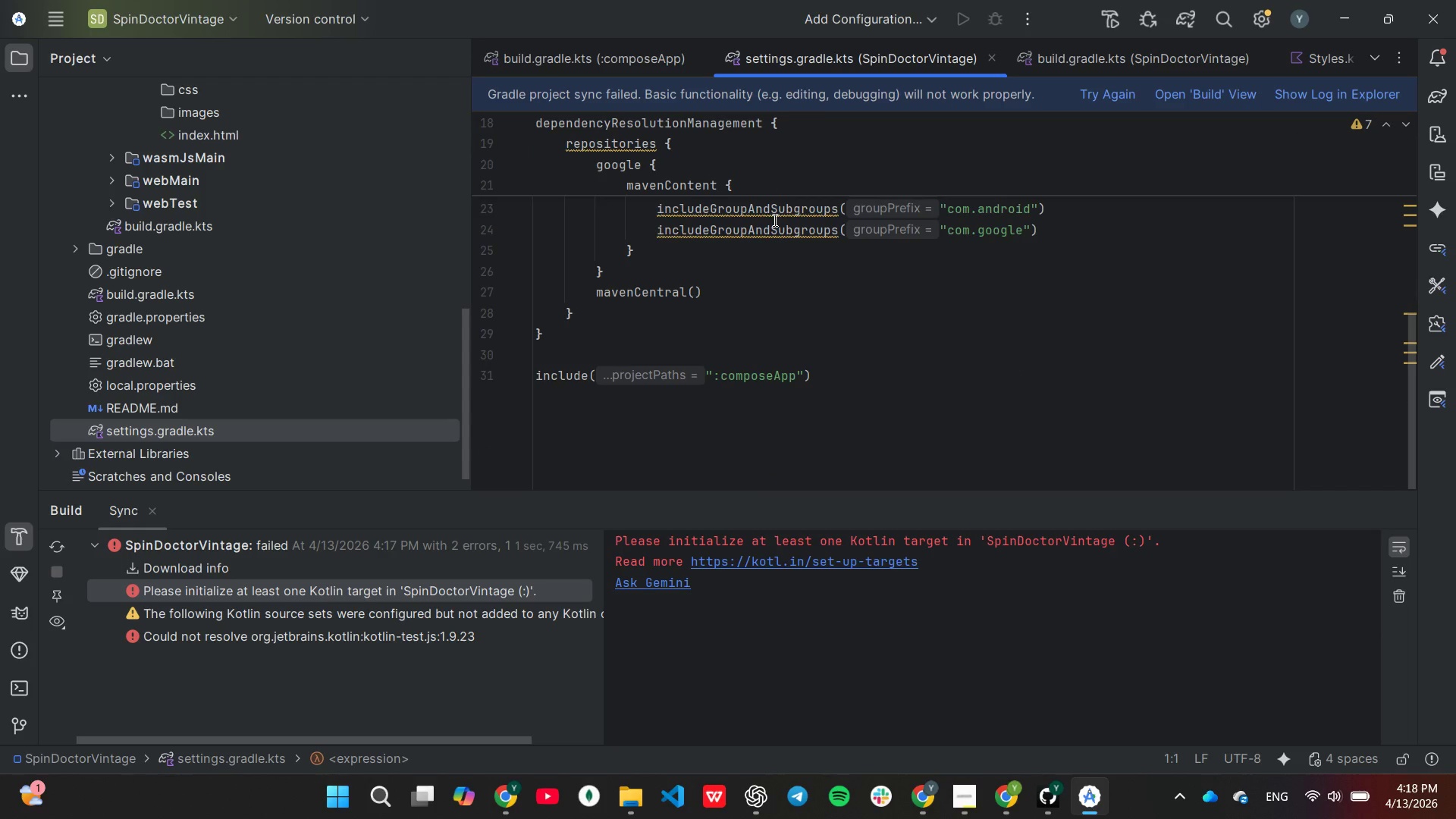 
scroll: coordinate [577, 366], scroll_direction: up, amount: 13.0
 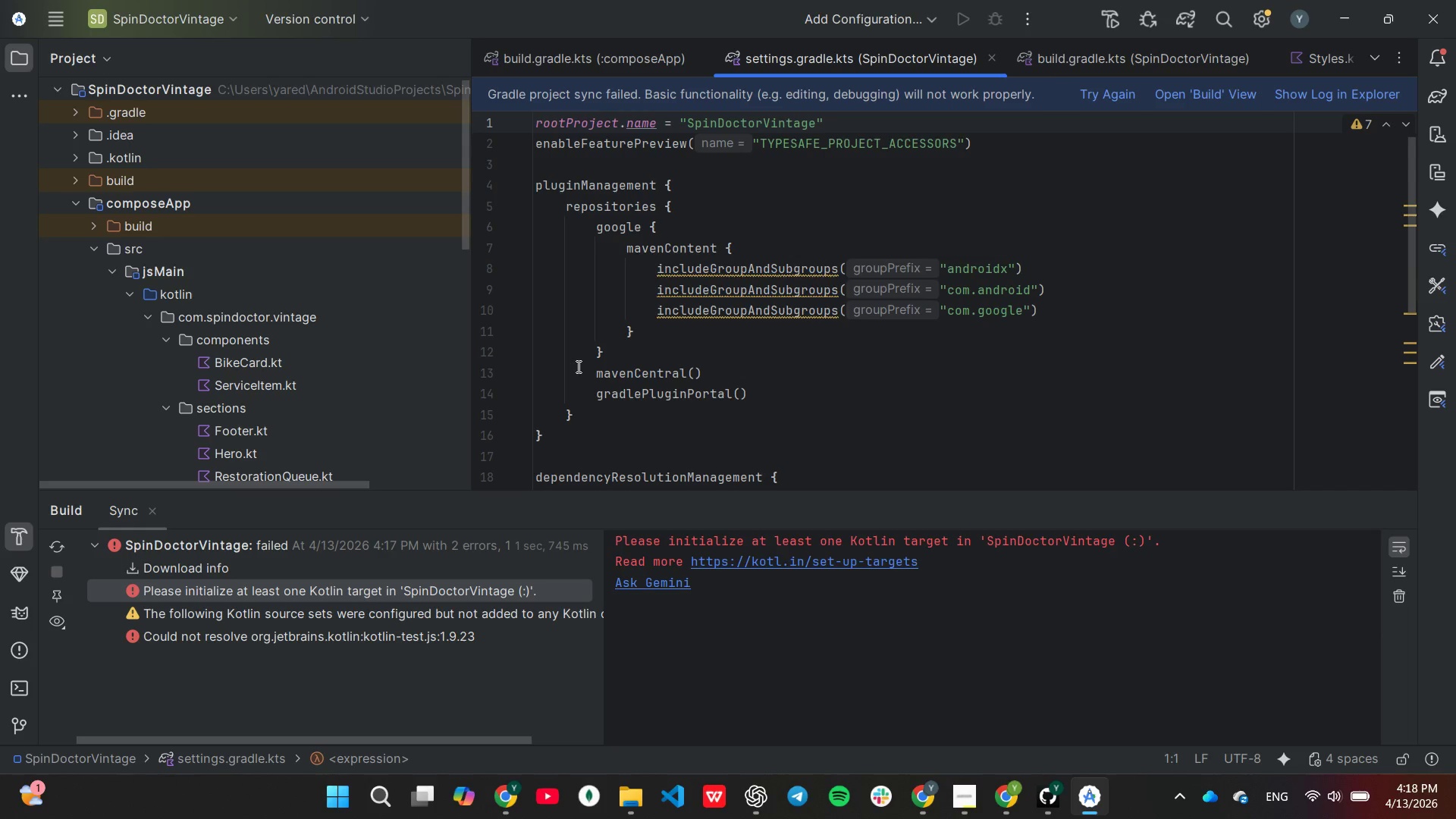 
wait(11.26)
 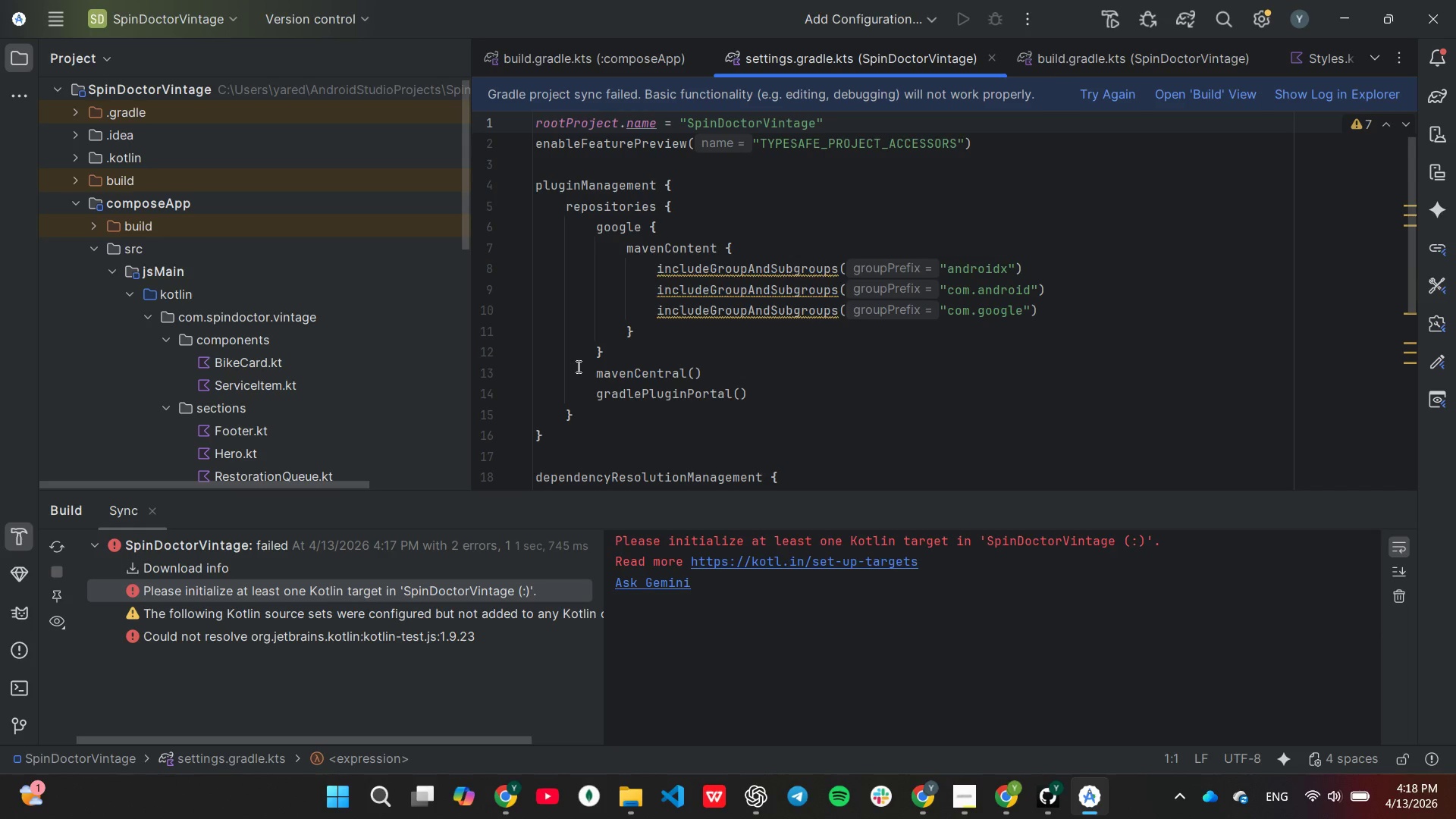 
scroll: coordinate [286, 323], scroll_direction: down, amount: 6.0
 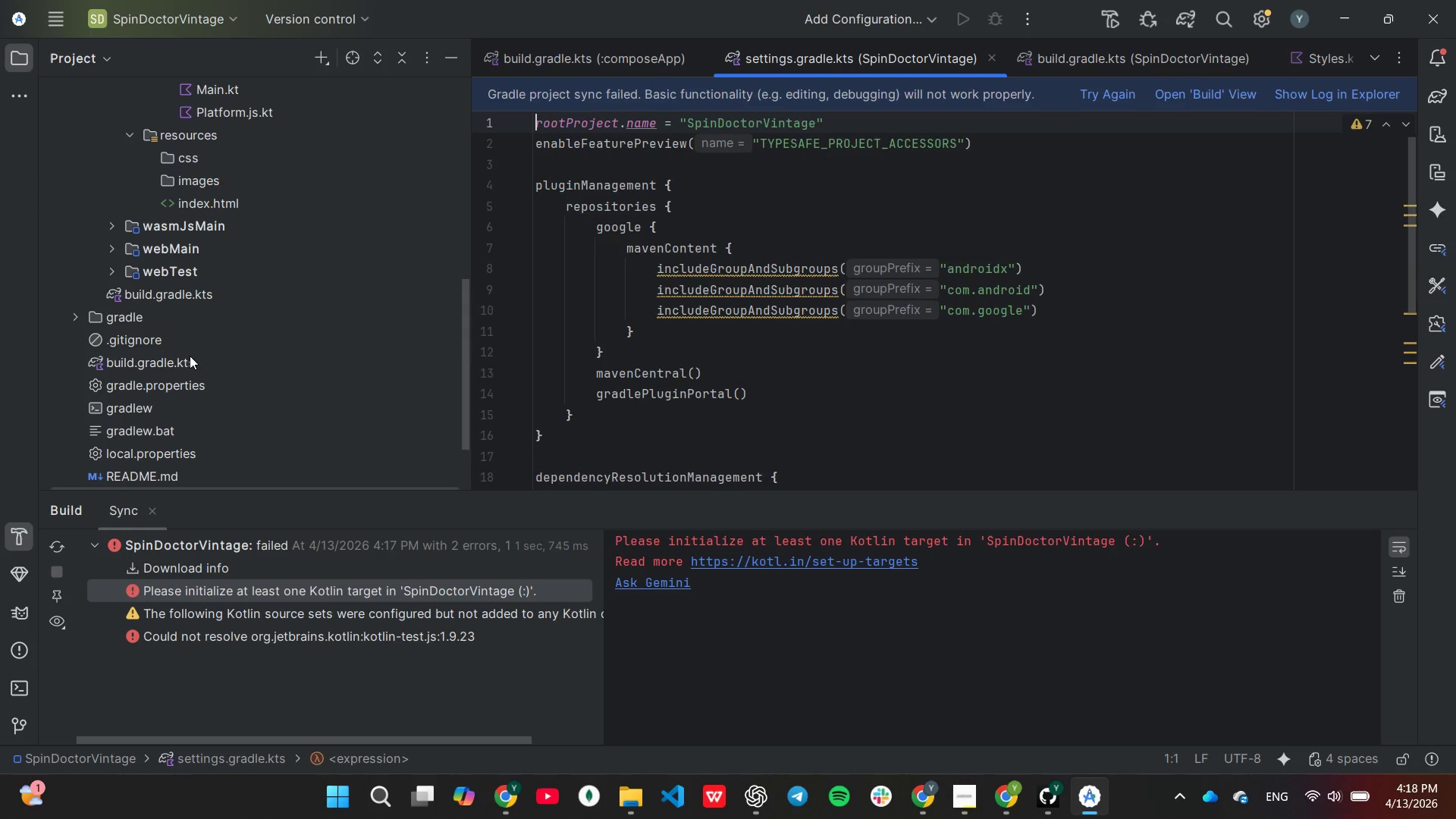 
double_click([190, 356])
 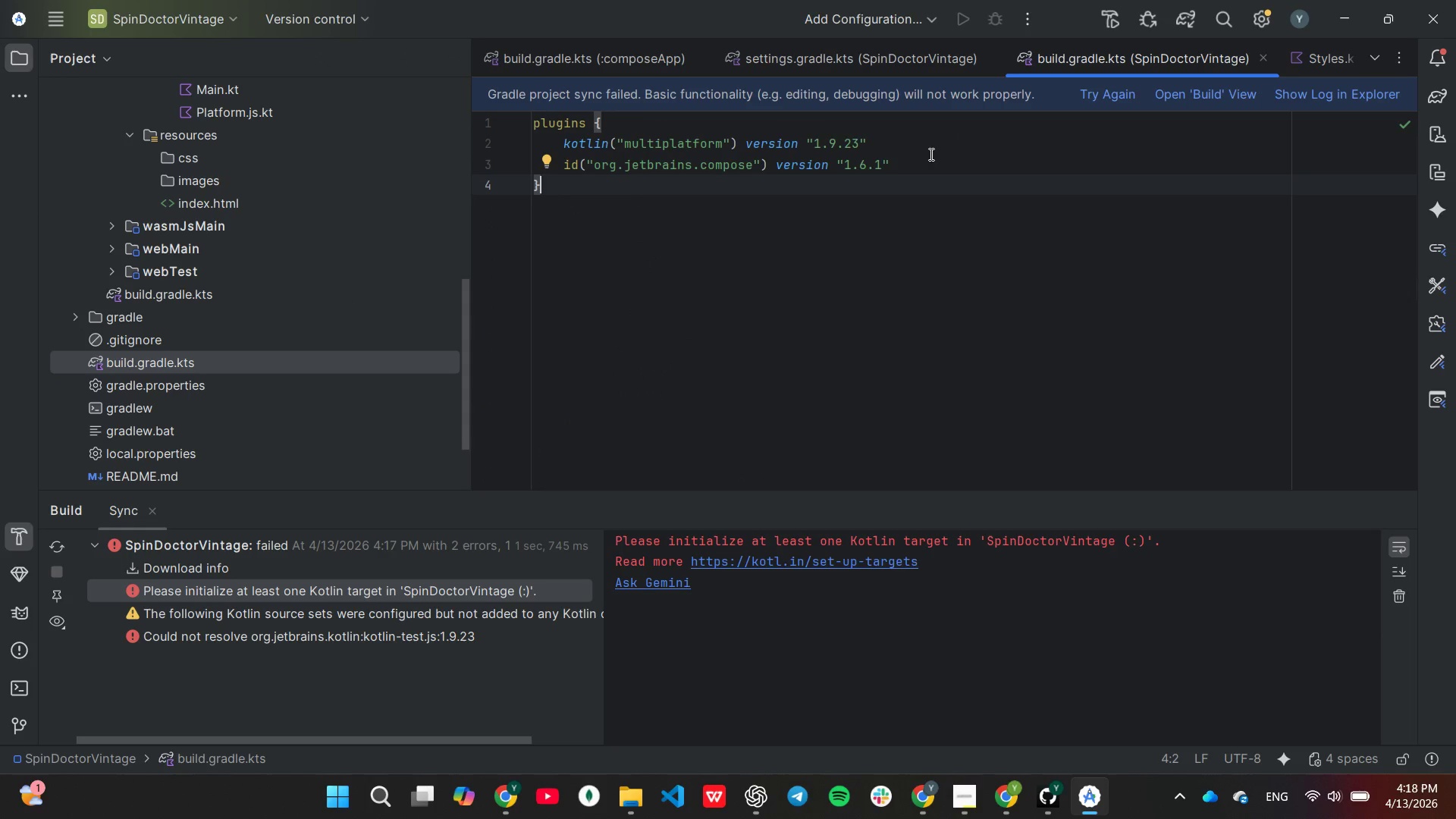 
left_click([935, 149])
 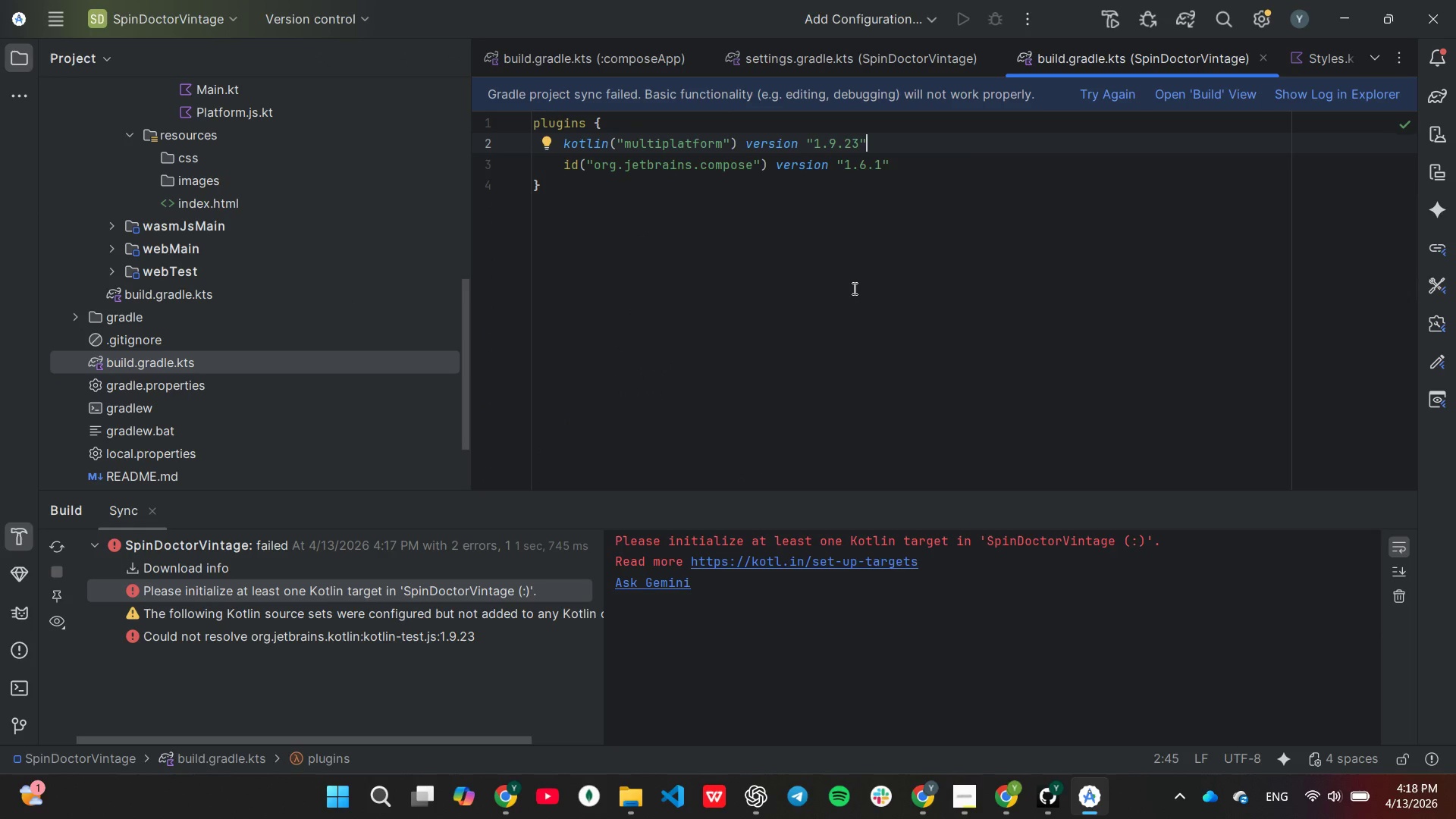 
type( apply g)
key(Backspace)
type(fa)
 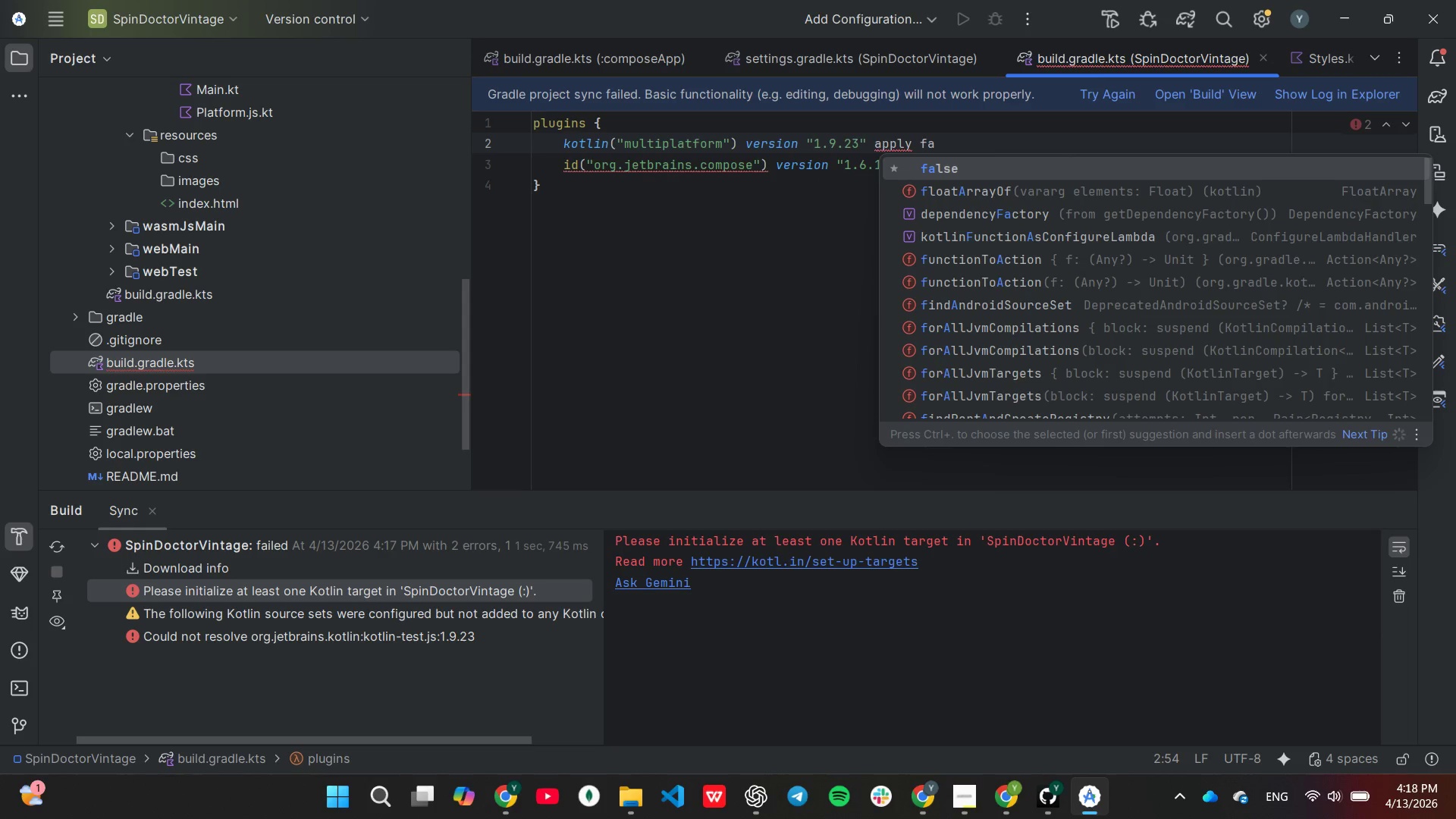 
key(Enter)
 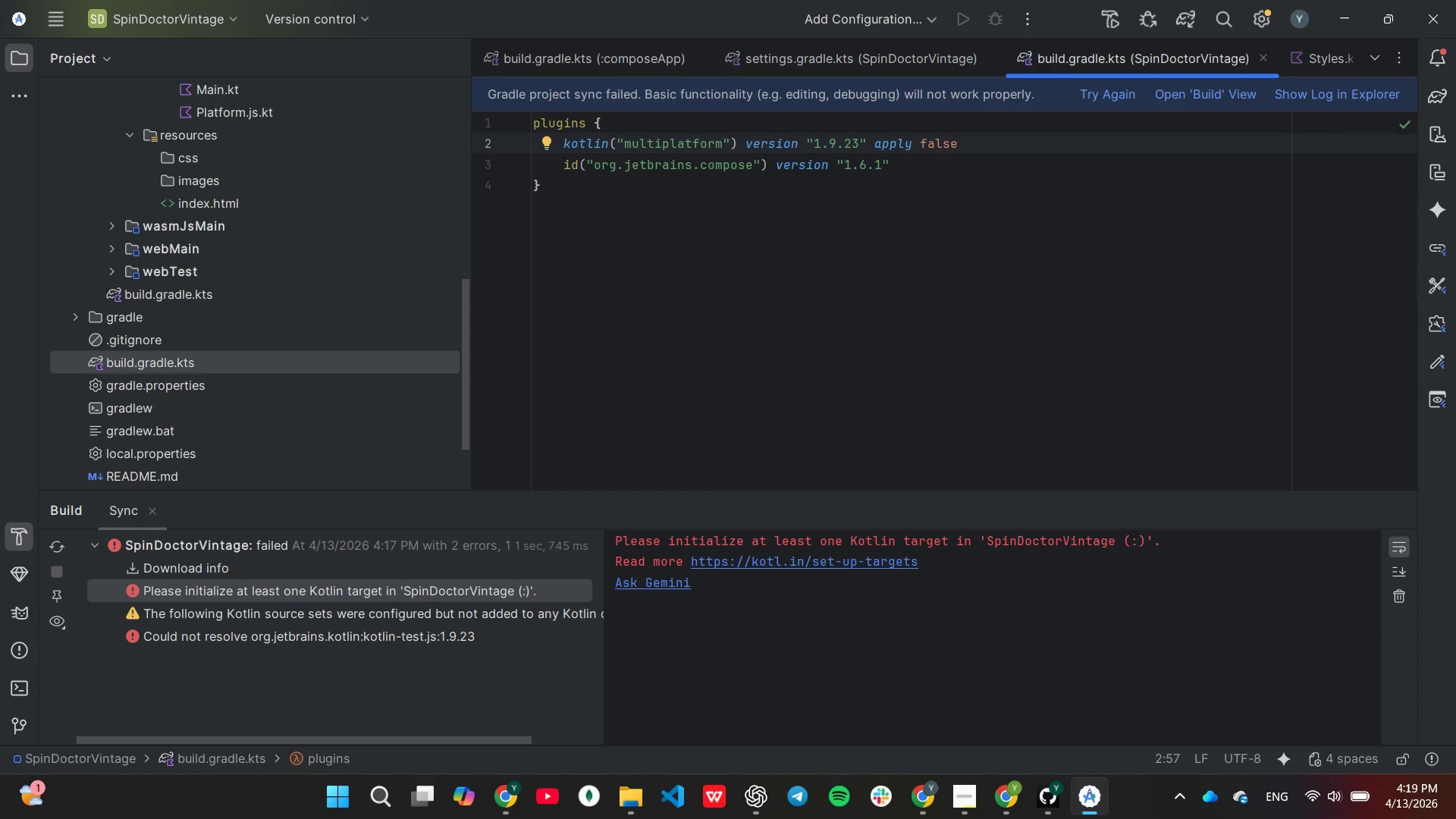 
key(ArrowDown)
 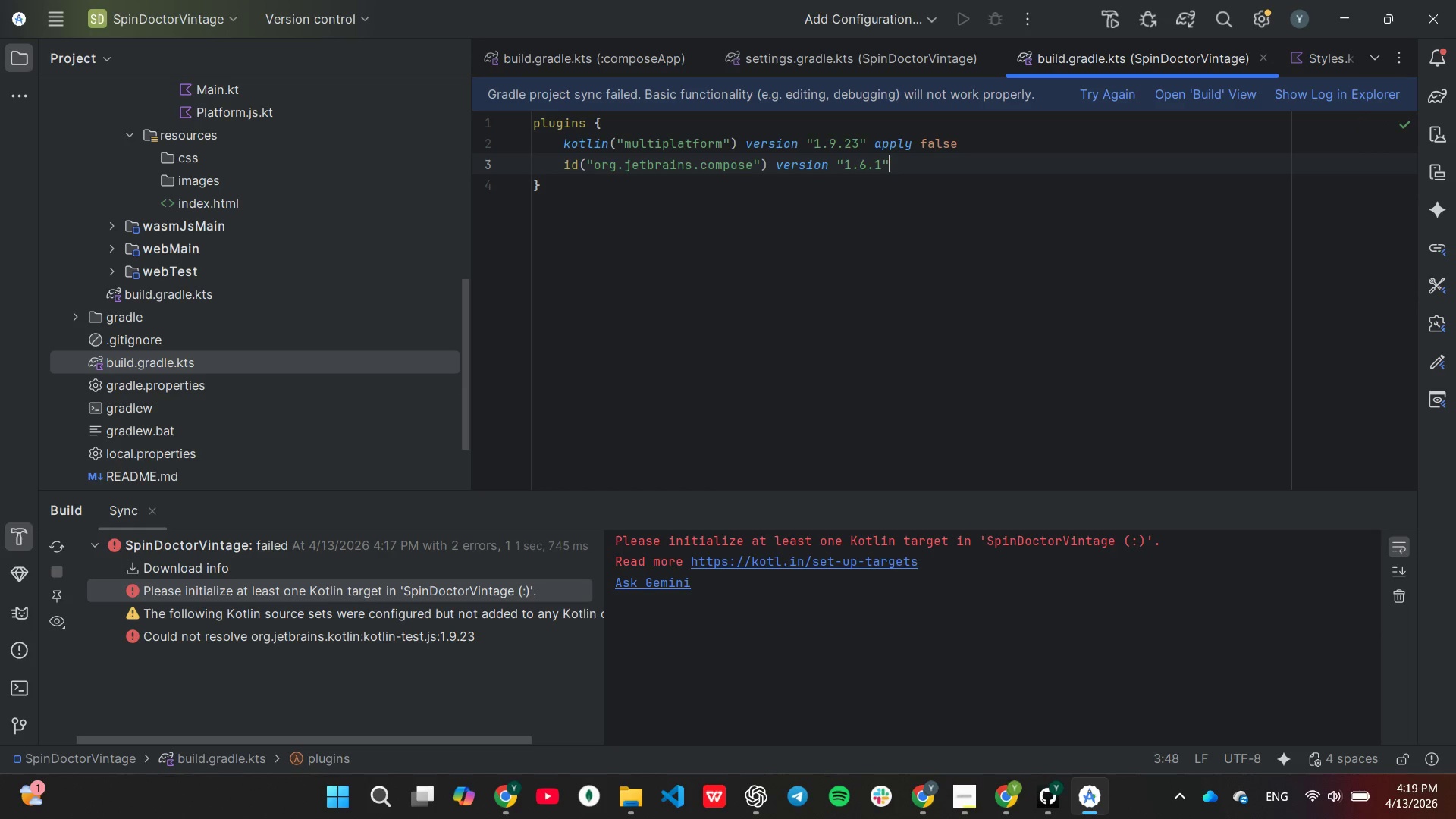 
type( apply fa)
 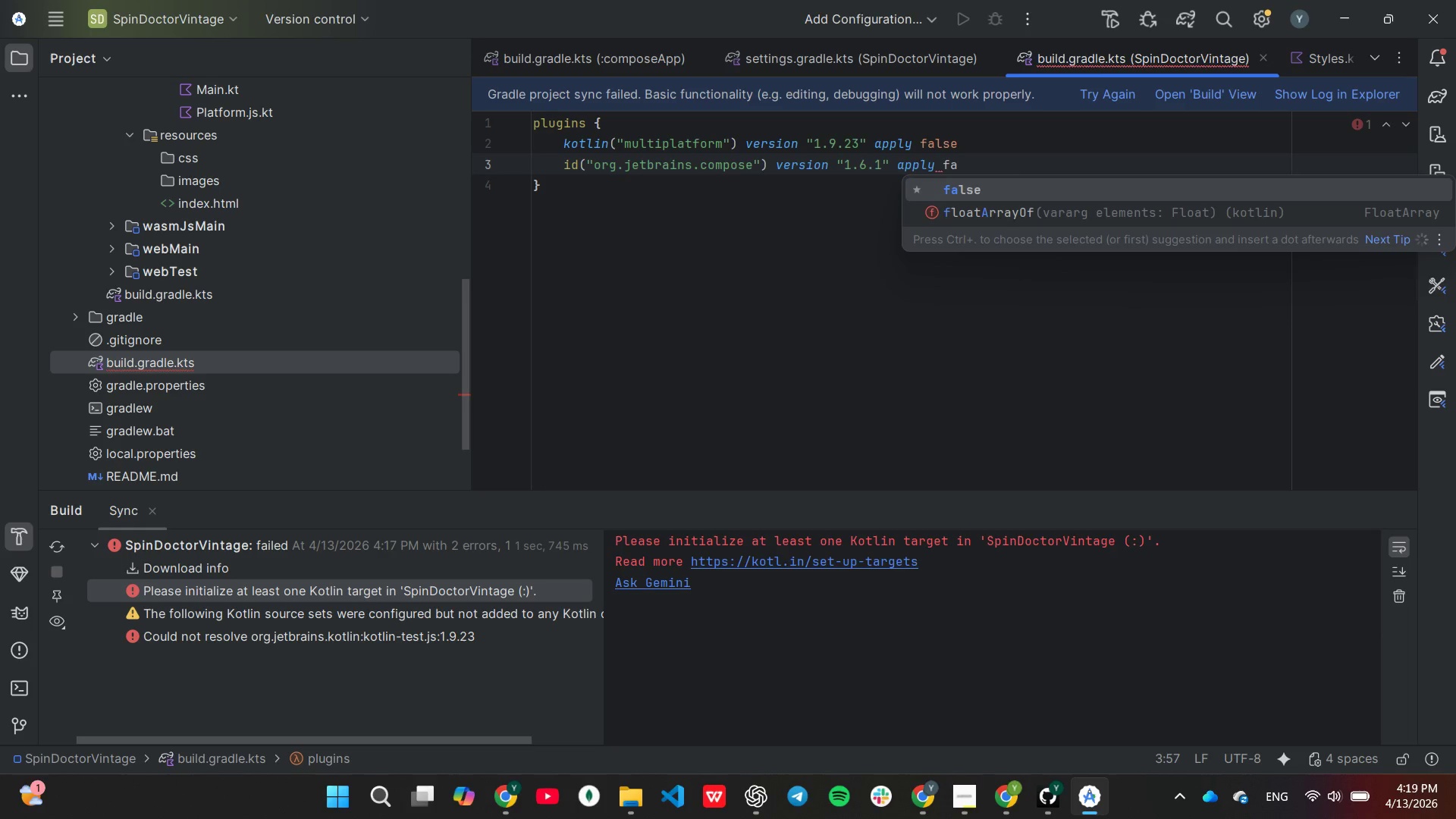 
key(Enter)
 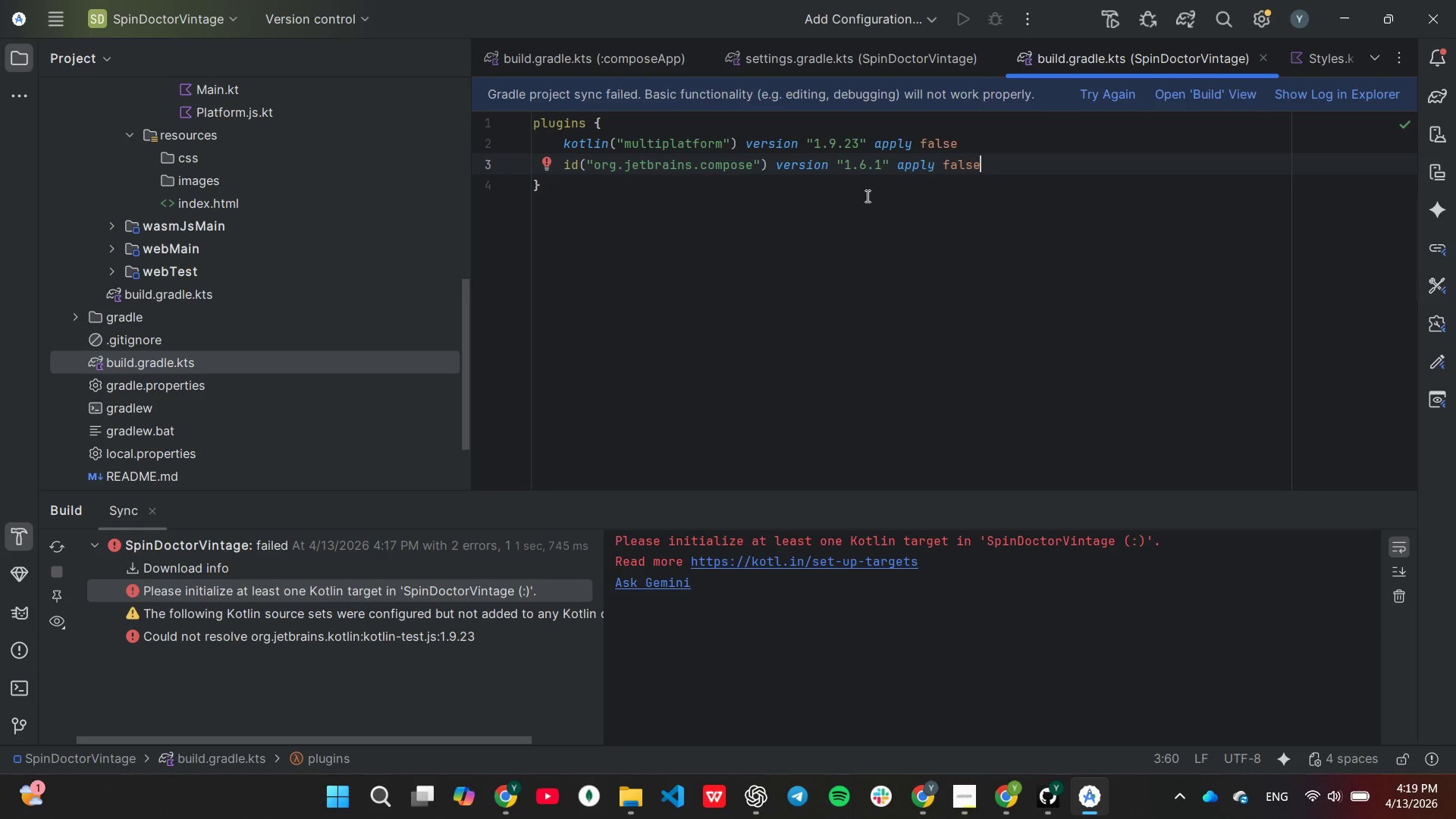 
wait(20.16)
 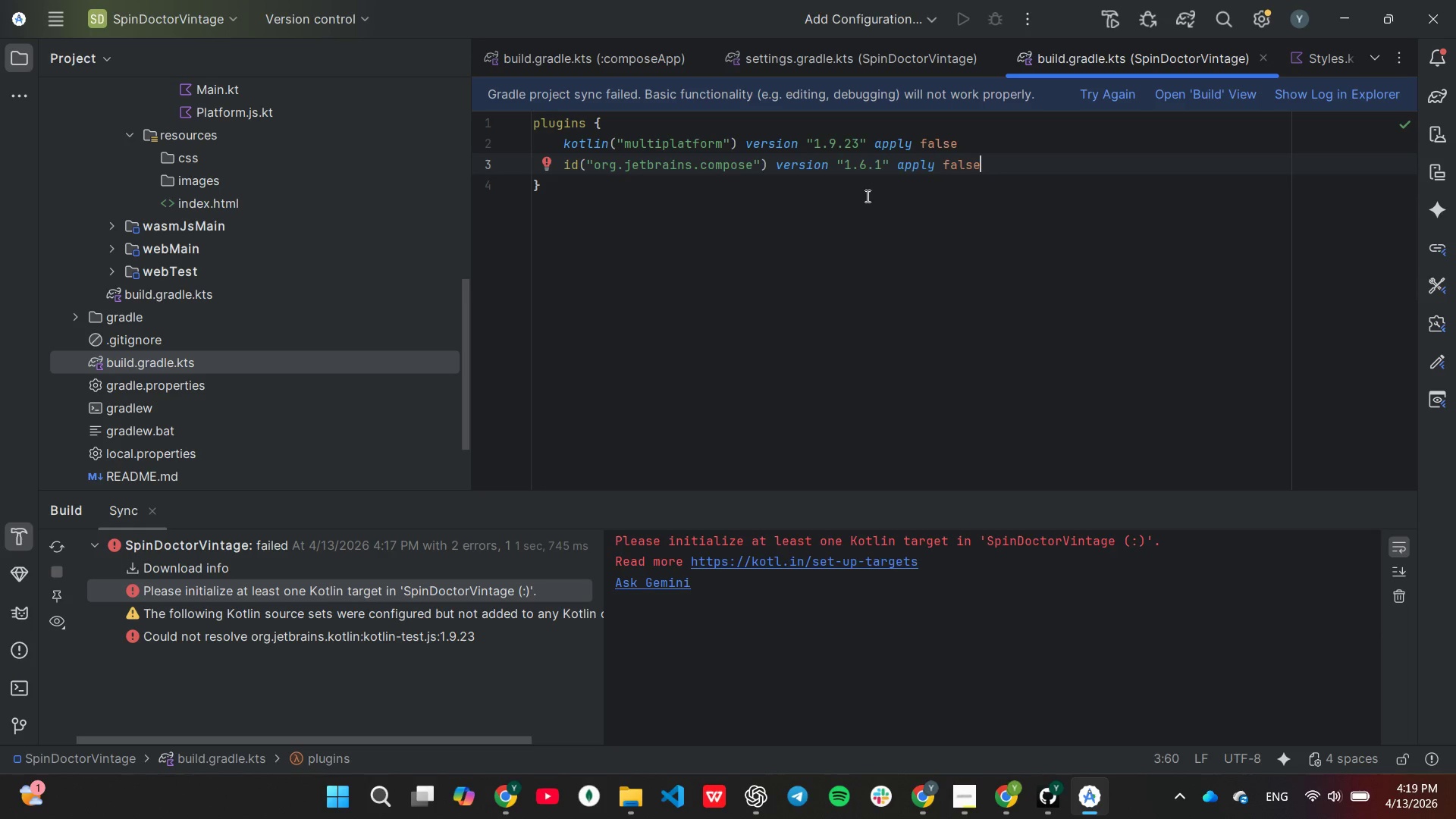 
double_click([193, 297])
 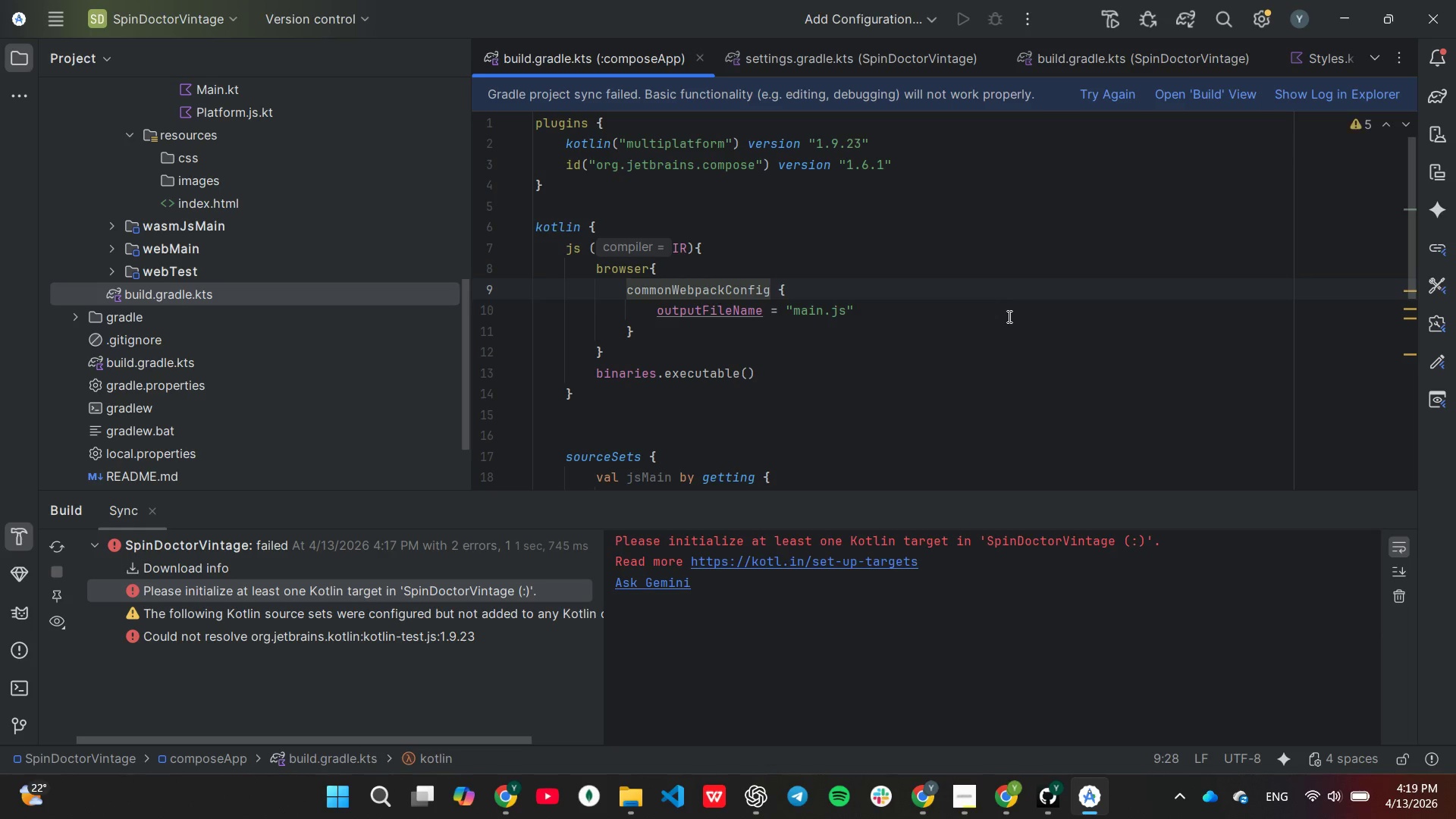 
scroll: coordinate [1009, 325], scroll_direction: up, amount: 1.0
 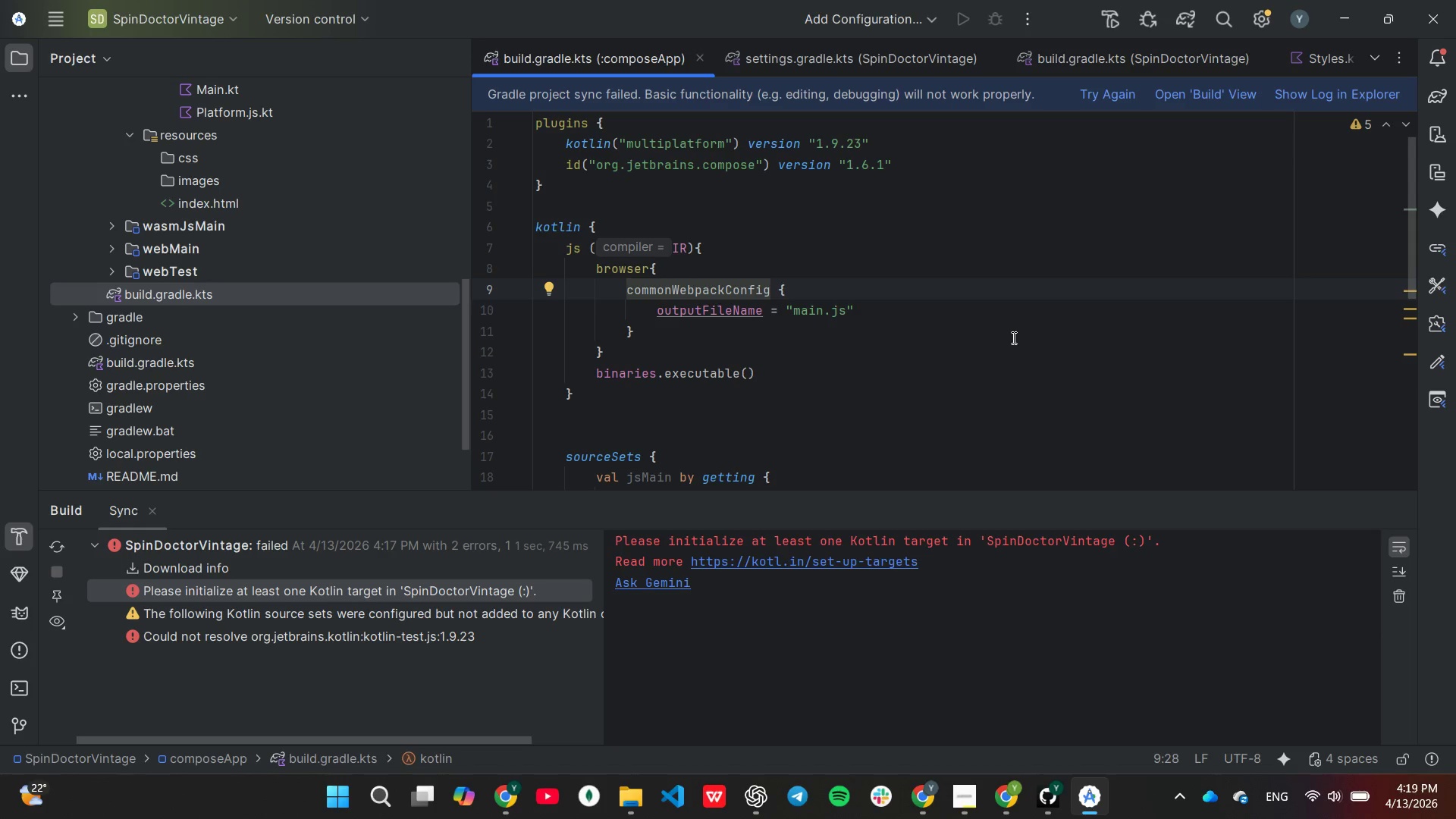 
wait(25.24)
 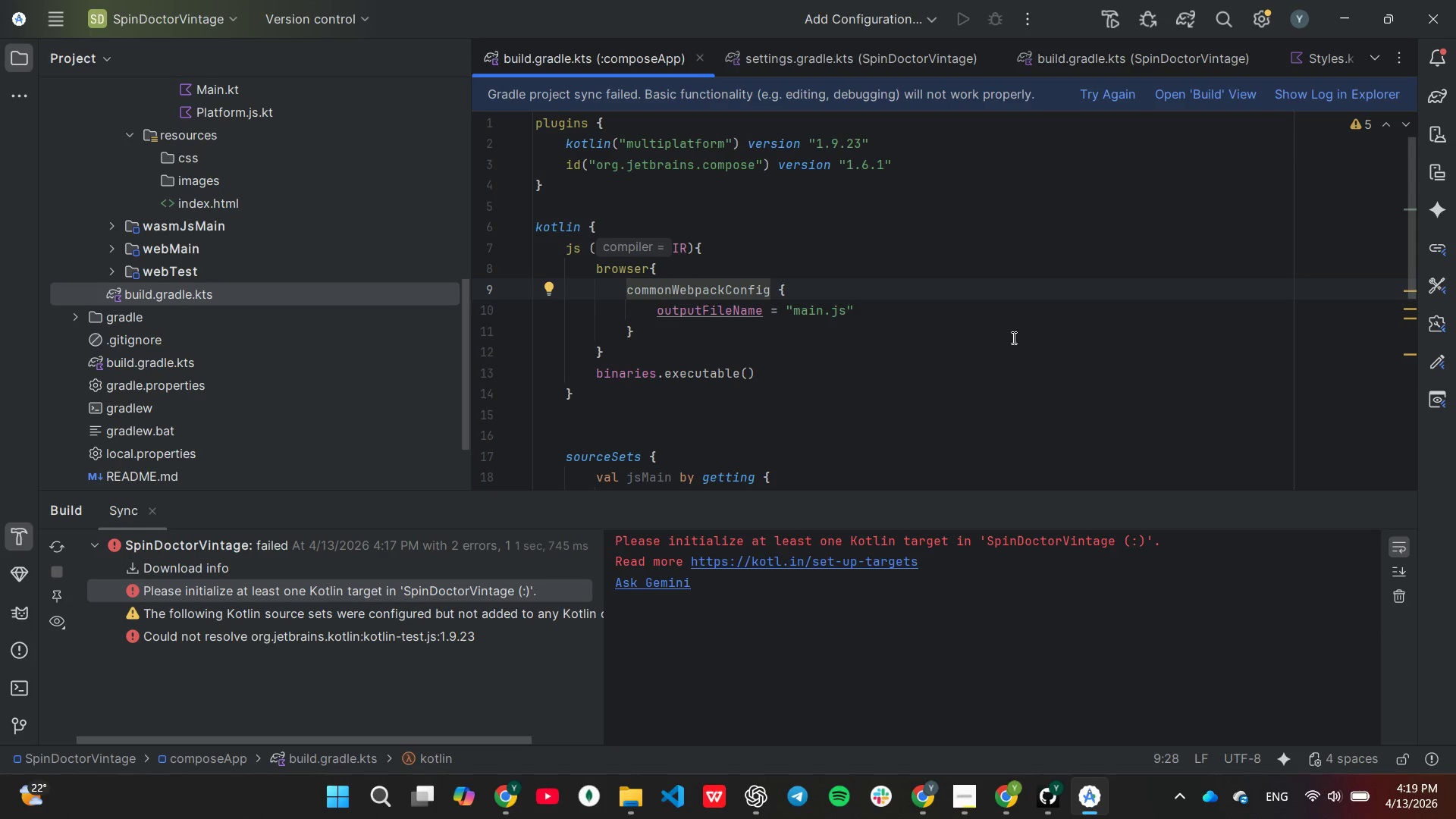 
left_click([1114, 96])
 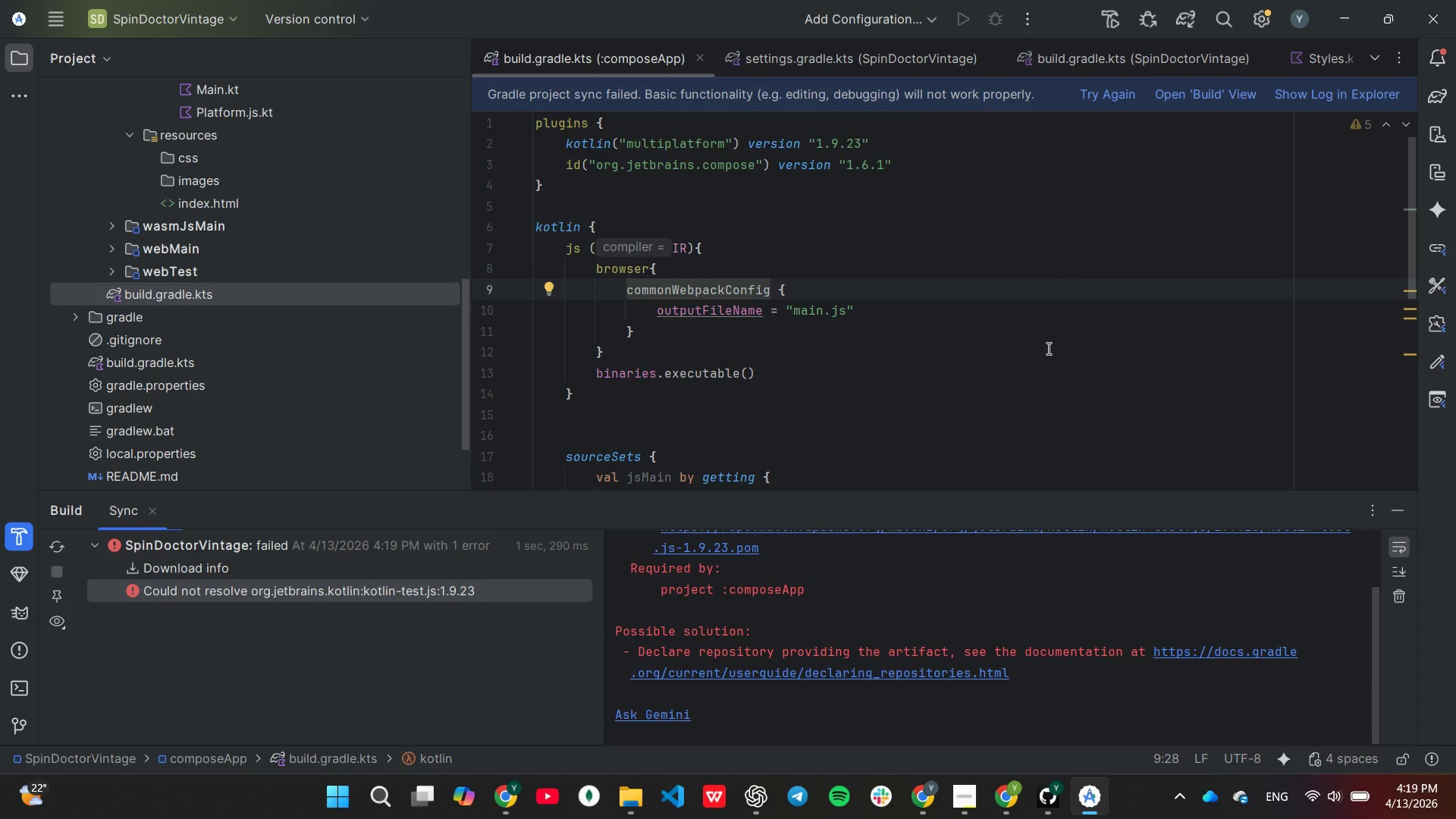 
scroll: coordinate [965, 620], scroll_direction: up, amount: 5.0
 